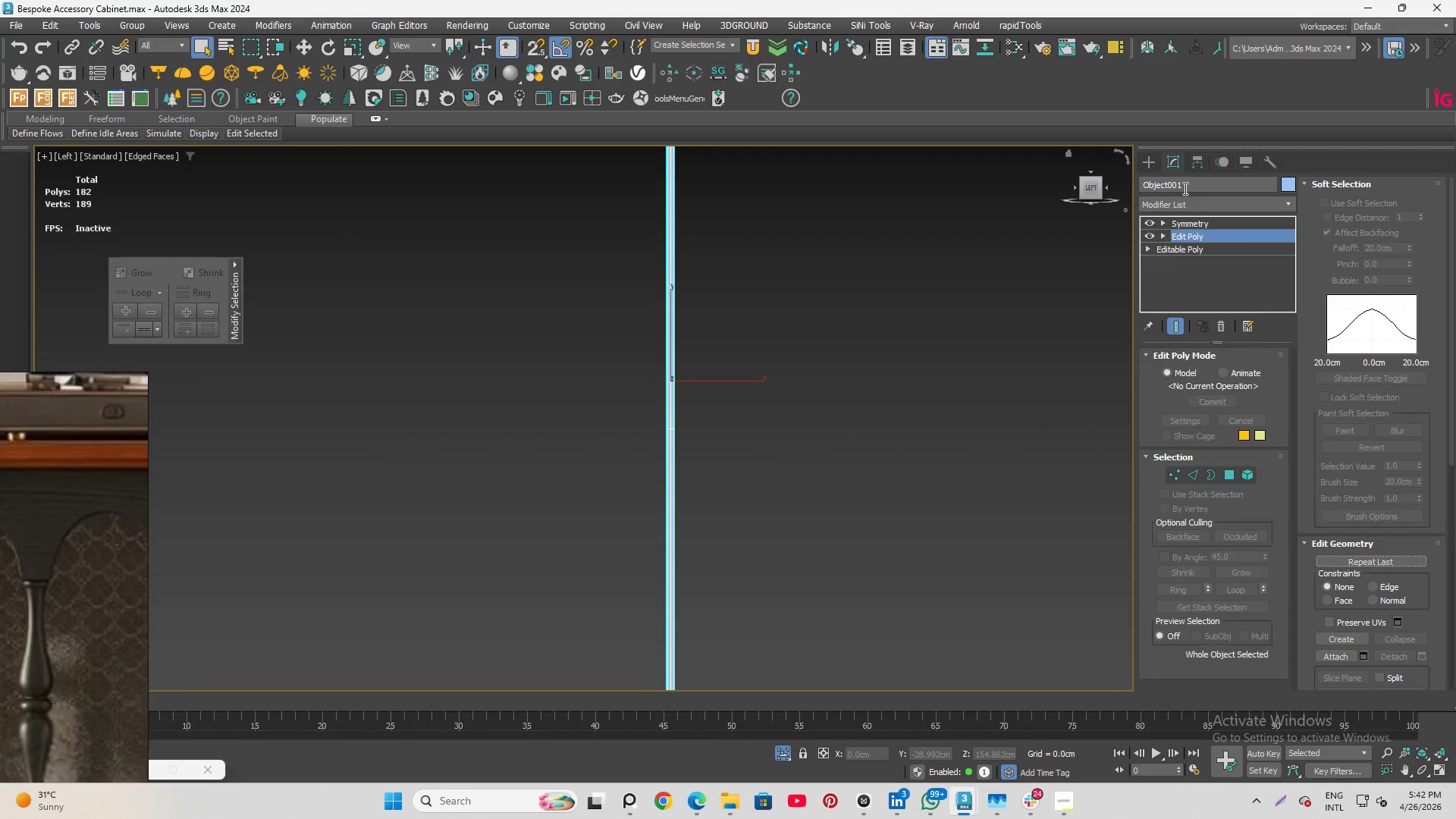 
left_click([1192, 236])
 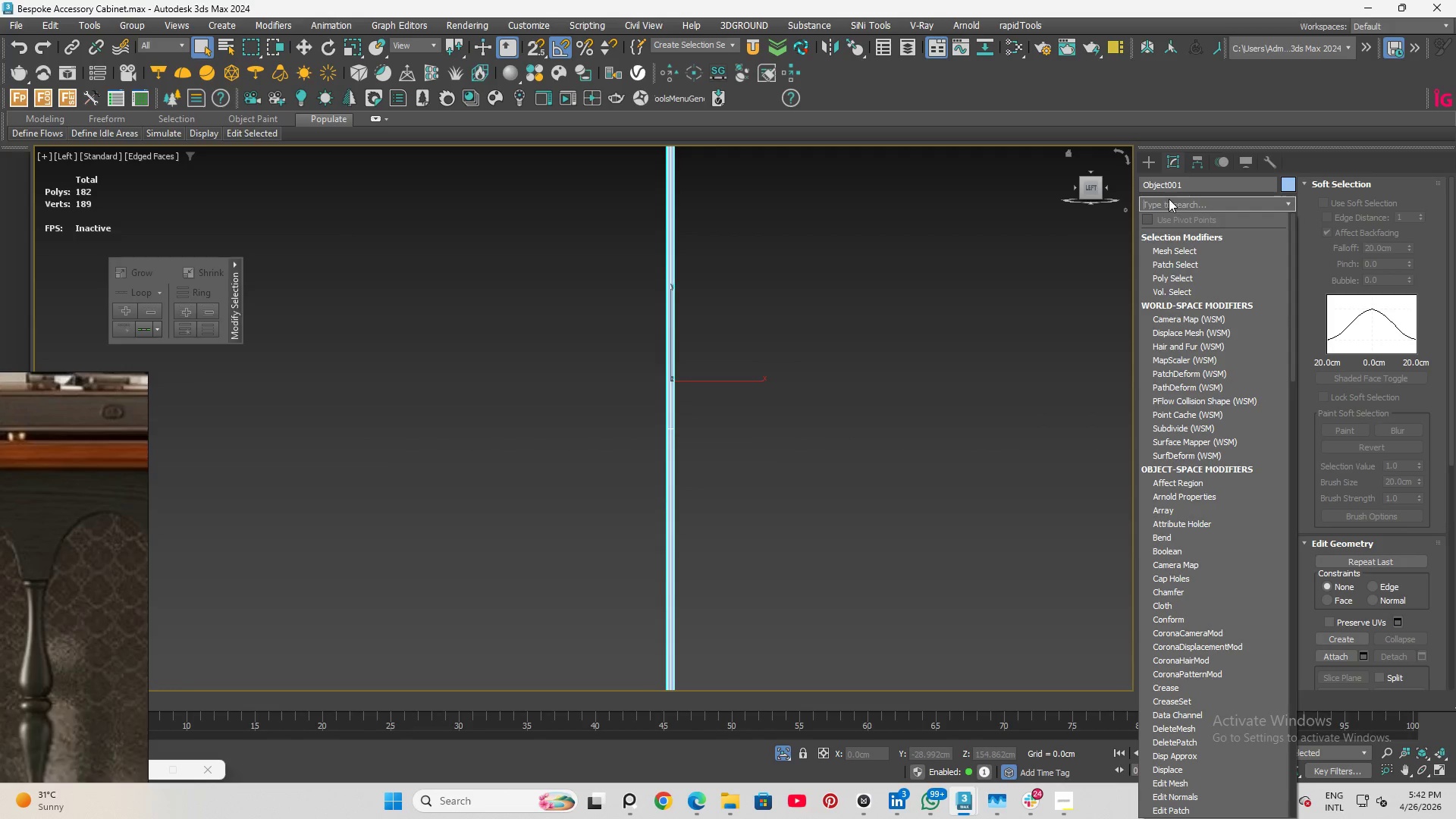 
type(ch)
 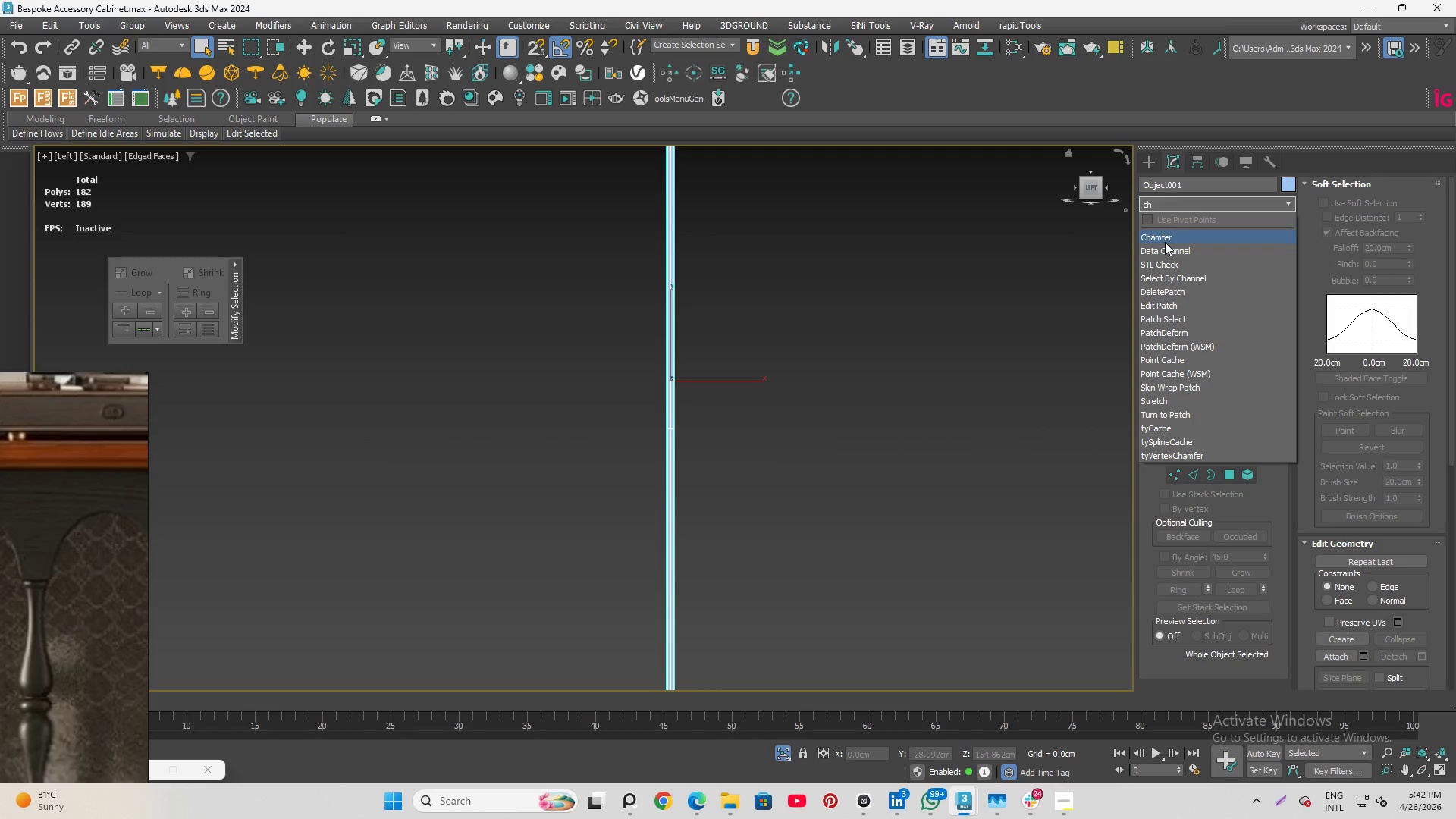 
left_click([1164, 241])
 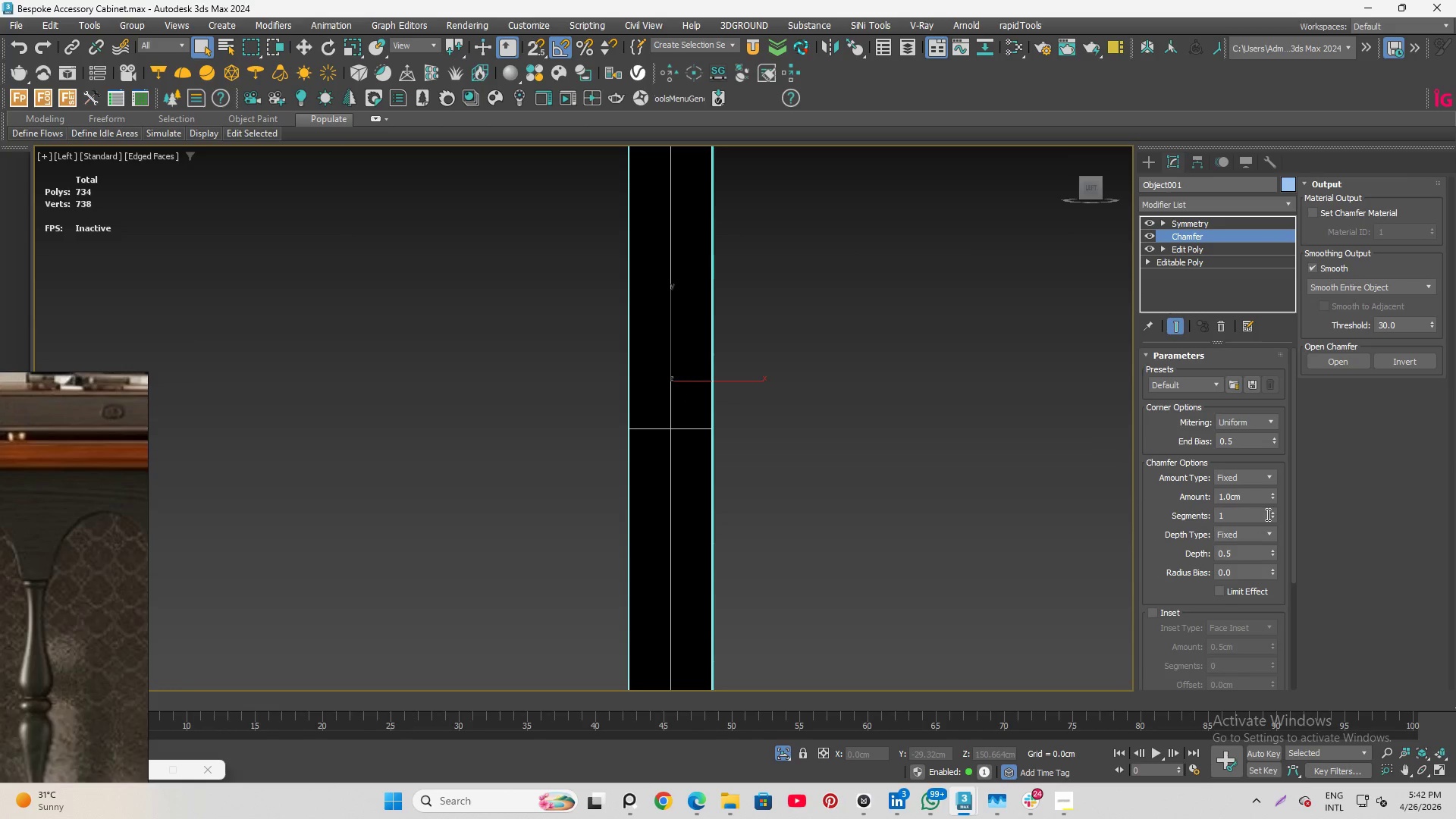 
left_click_drag(start_coordinate=[1270, 497], to_coordinate=[1262, 571])
 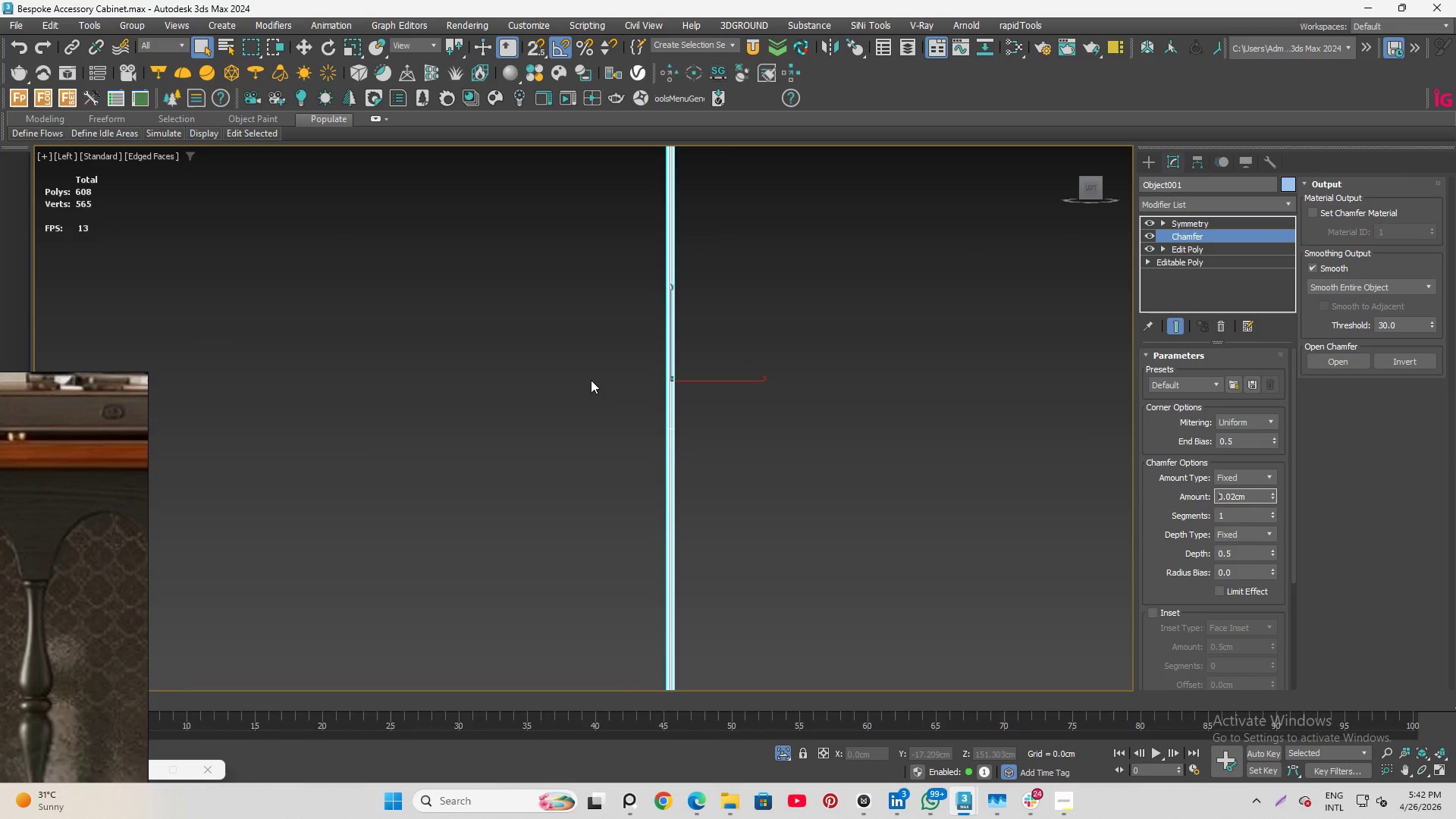 
scroll: coordinate [708, 428], scroll_direction: up, amount: 5.0
 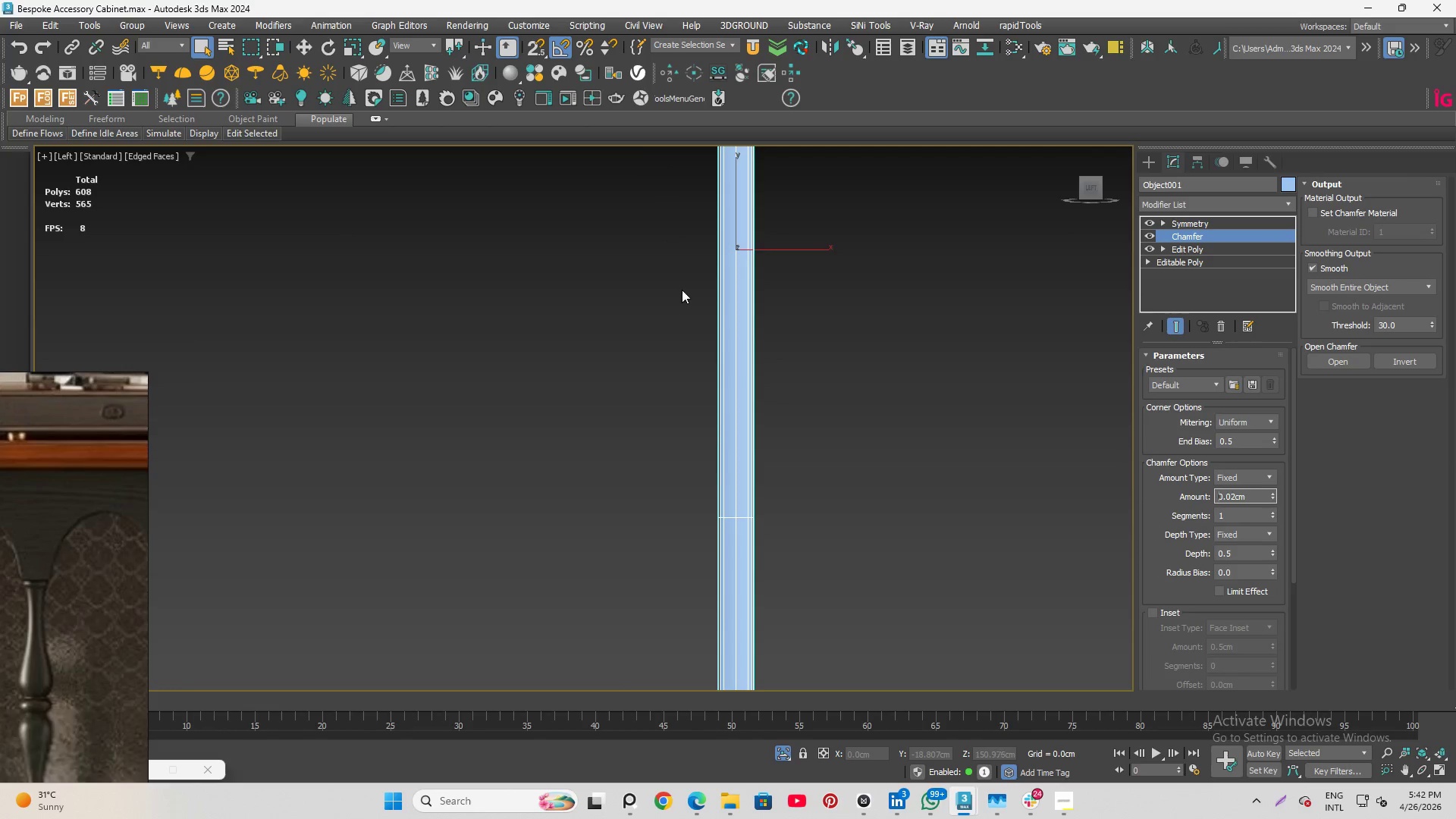 
scroll: coordinate [682, 283], scroll_direction: down, amount: 7.0
 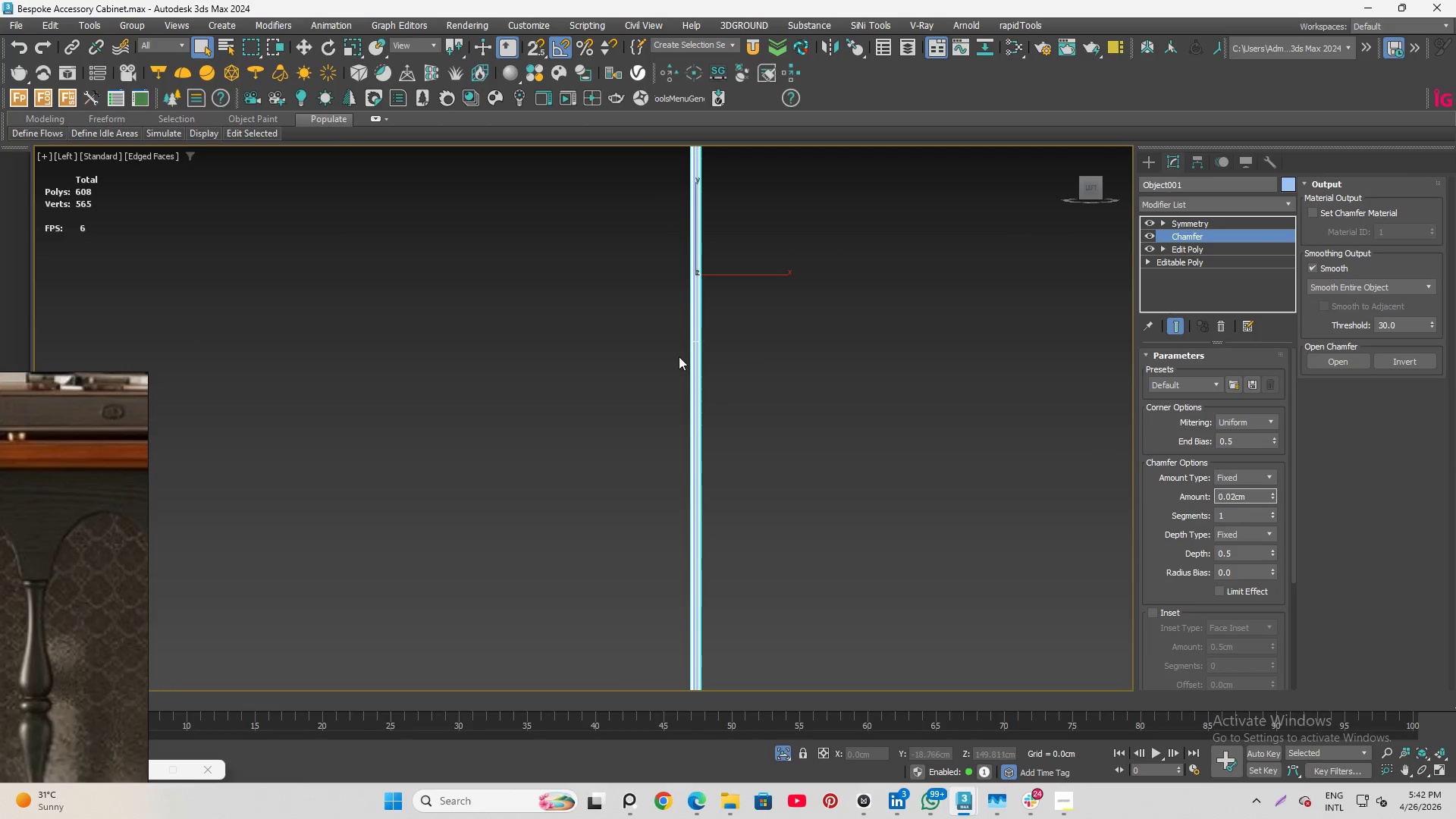 
scroll: coordinate [621, 494], scroll_direction: up, amount: 10.0
 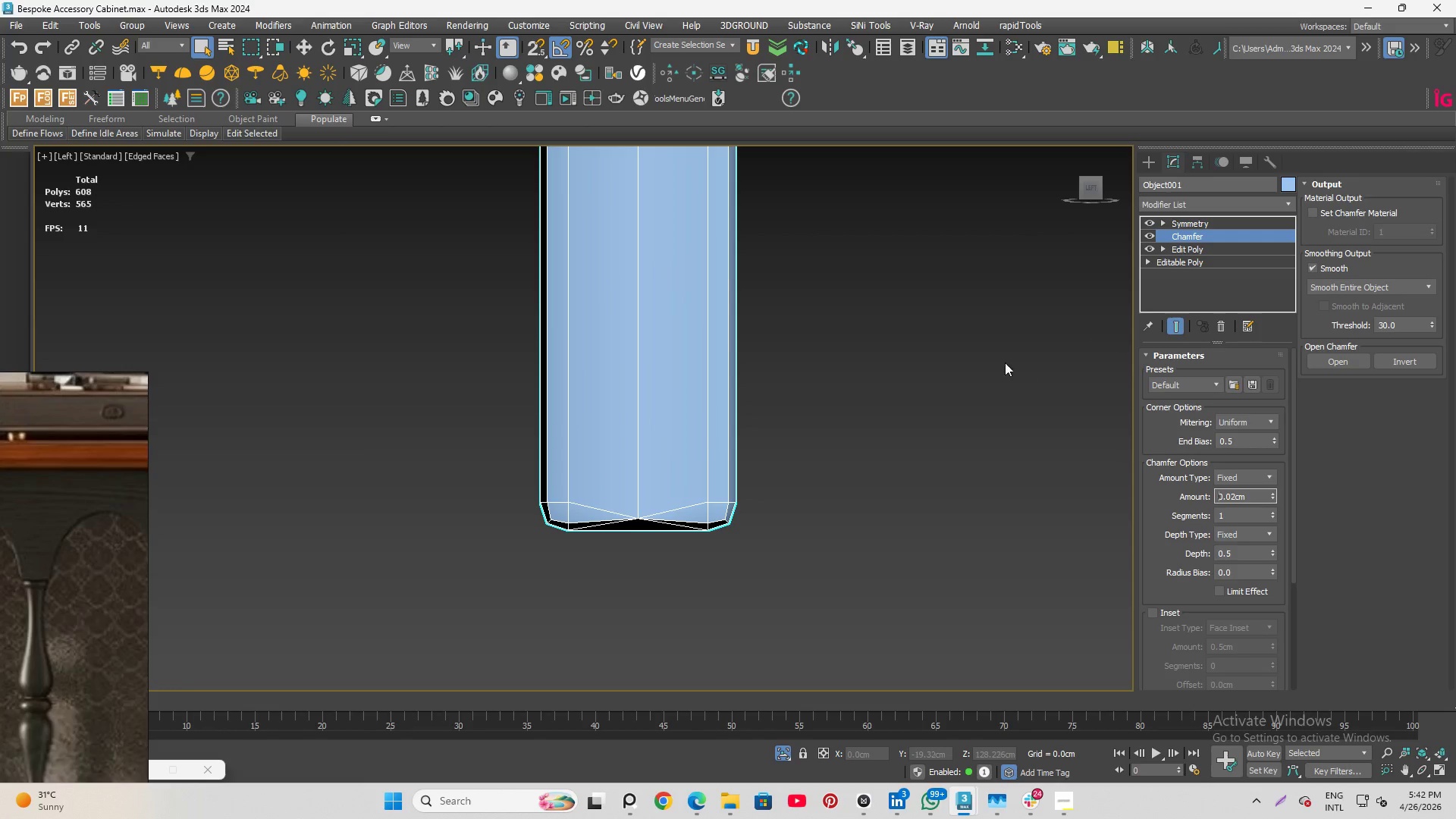 
hold_key(key=AltLeft, duration=0.64)
 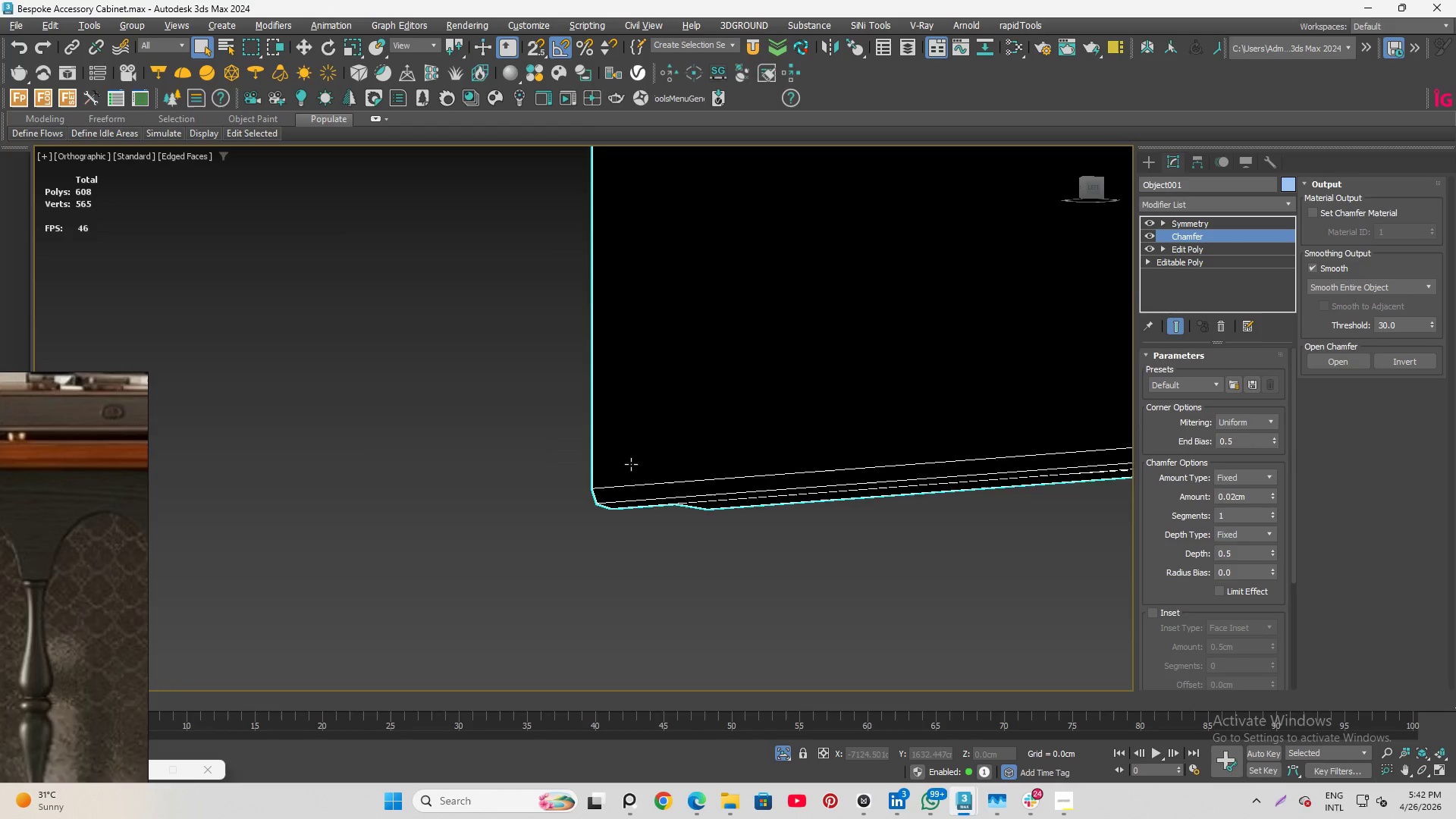 
scroll: coordinate [879, 435], scroll_direction: down, amount: 3.0
 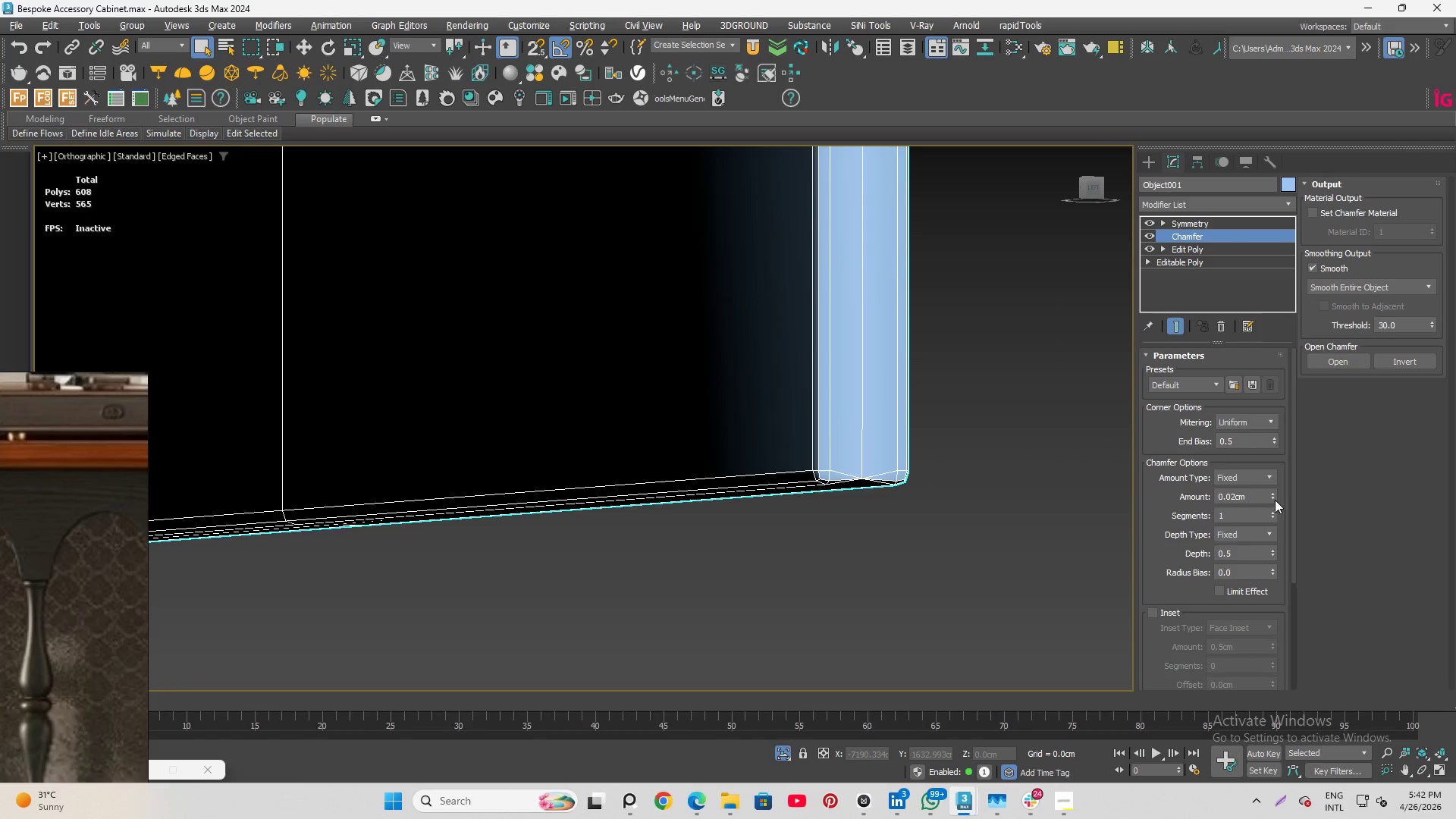 
left_click_drag(start_coordinate=[1271, 497], to_coordinate=[1269, 556])
 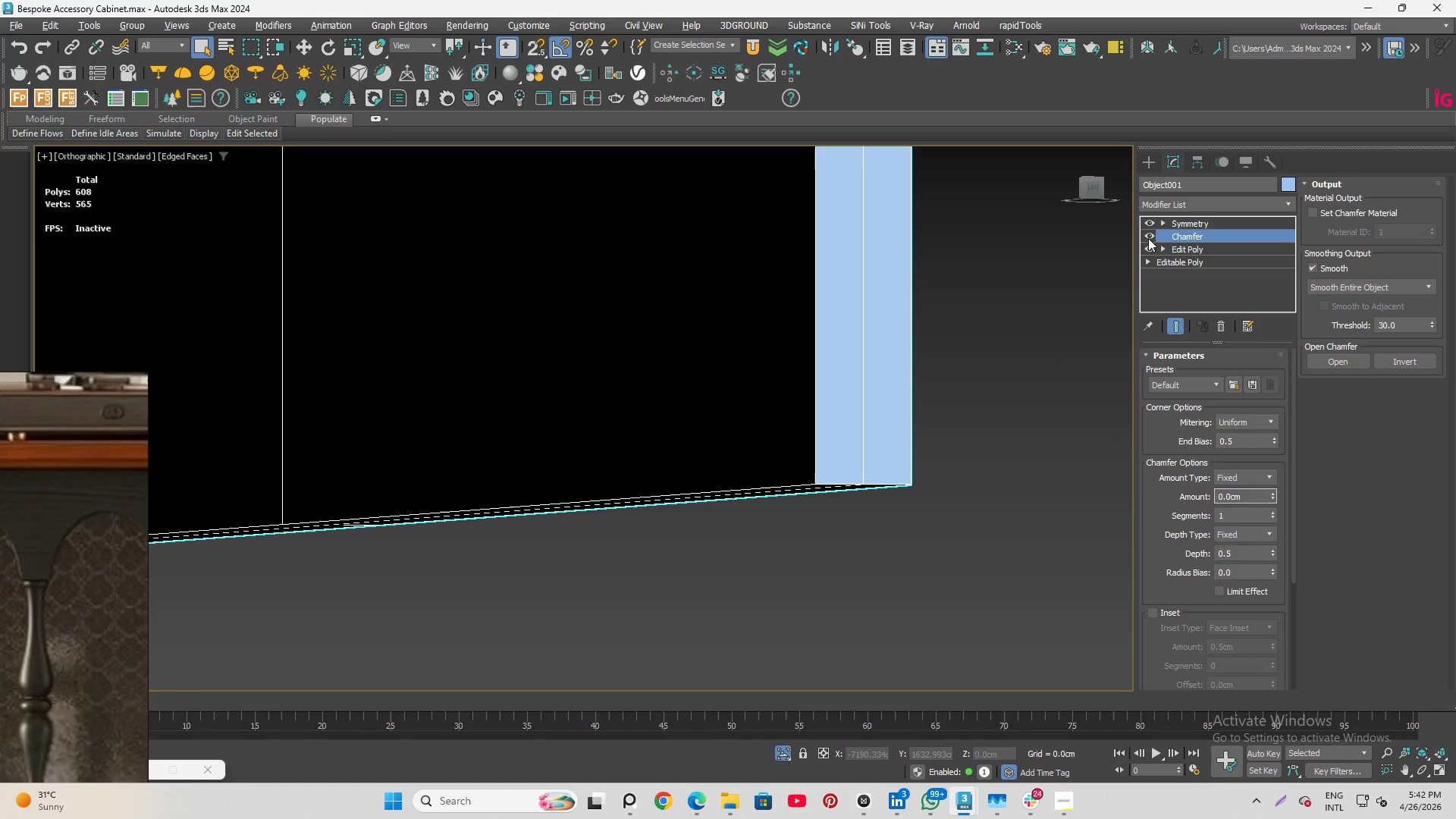 
left_click([1149, 236])
 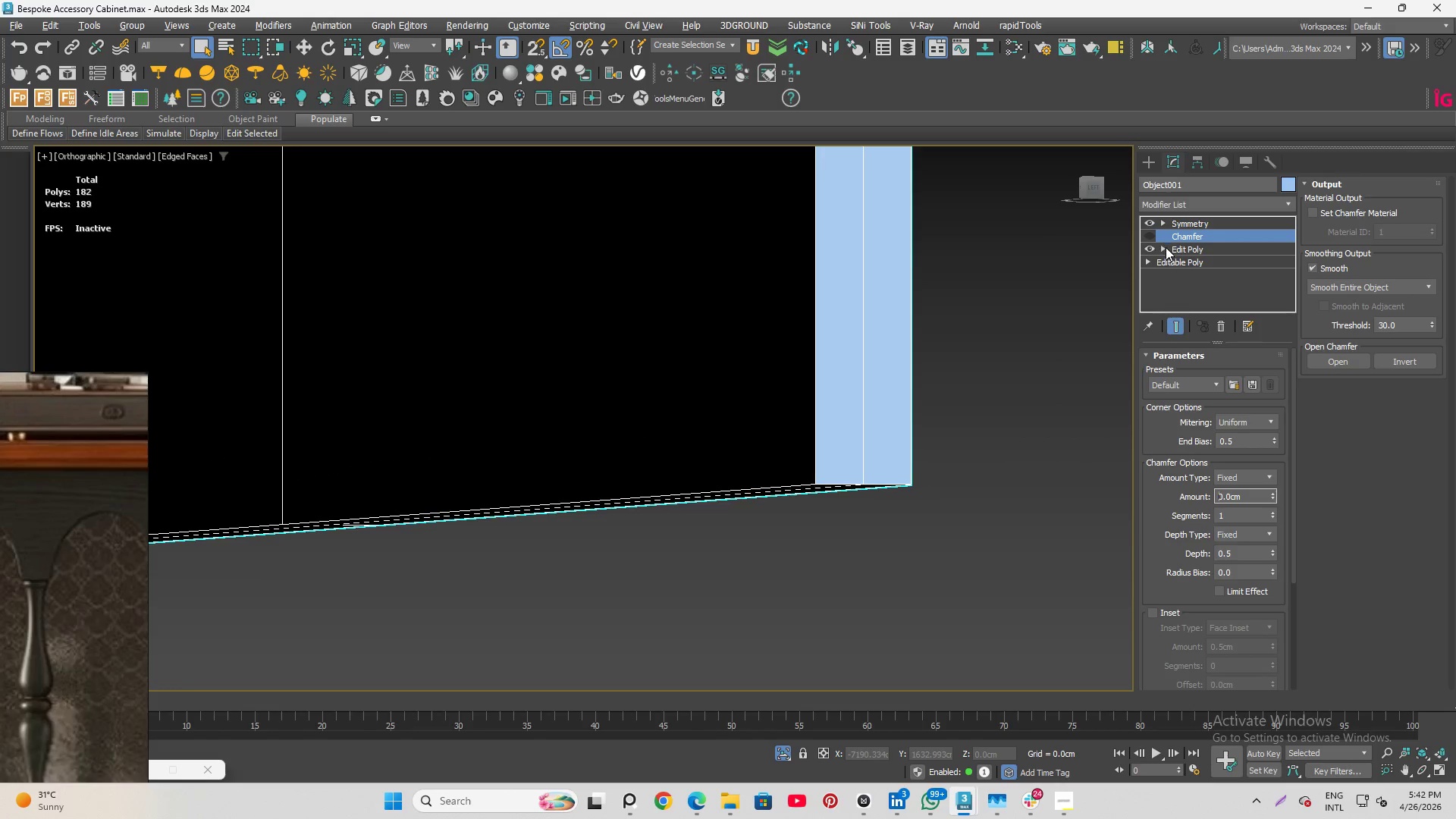 
left_click([1166, 247])
 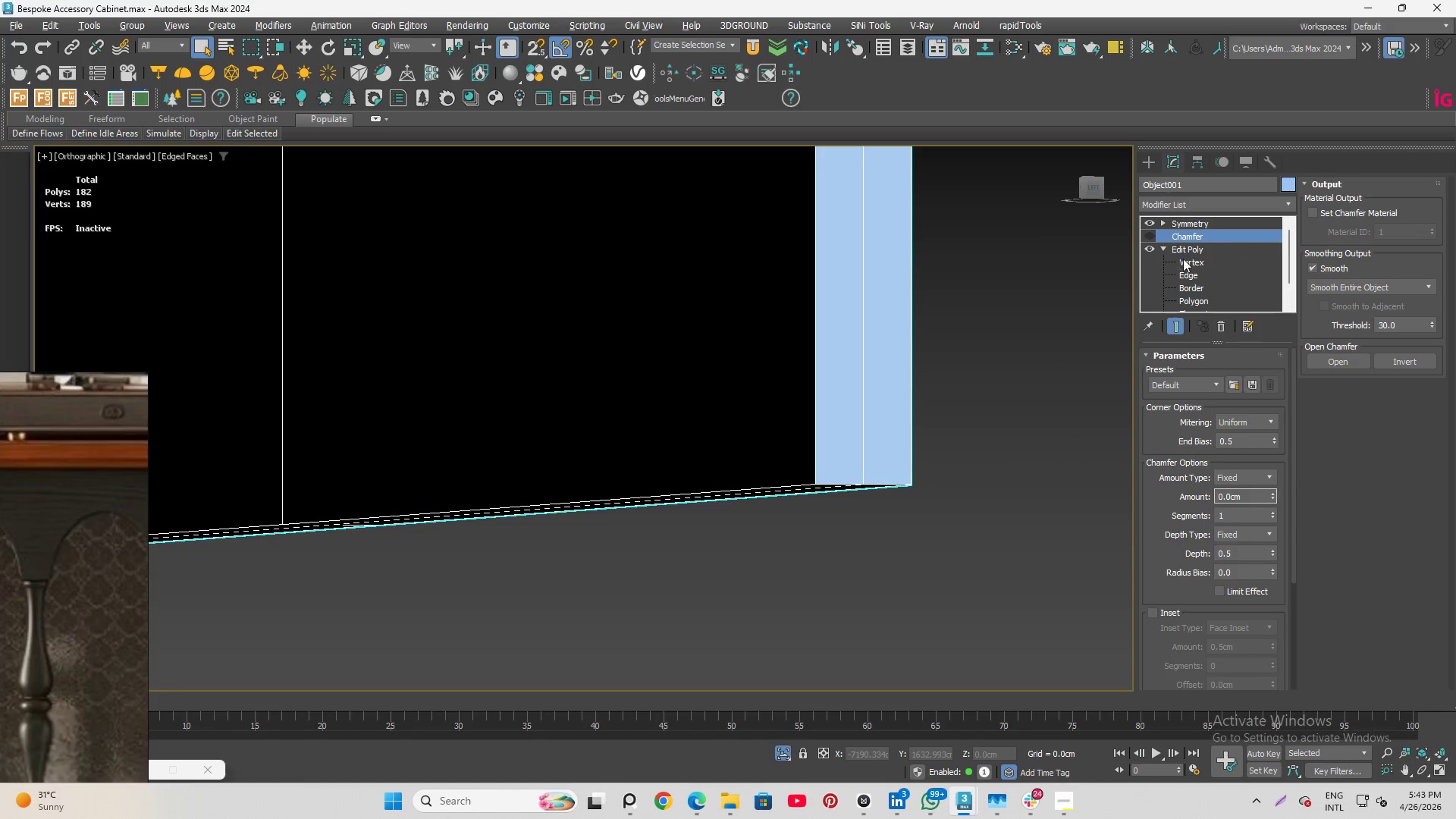 
left_click([1186, 259])
 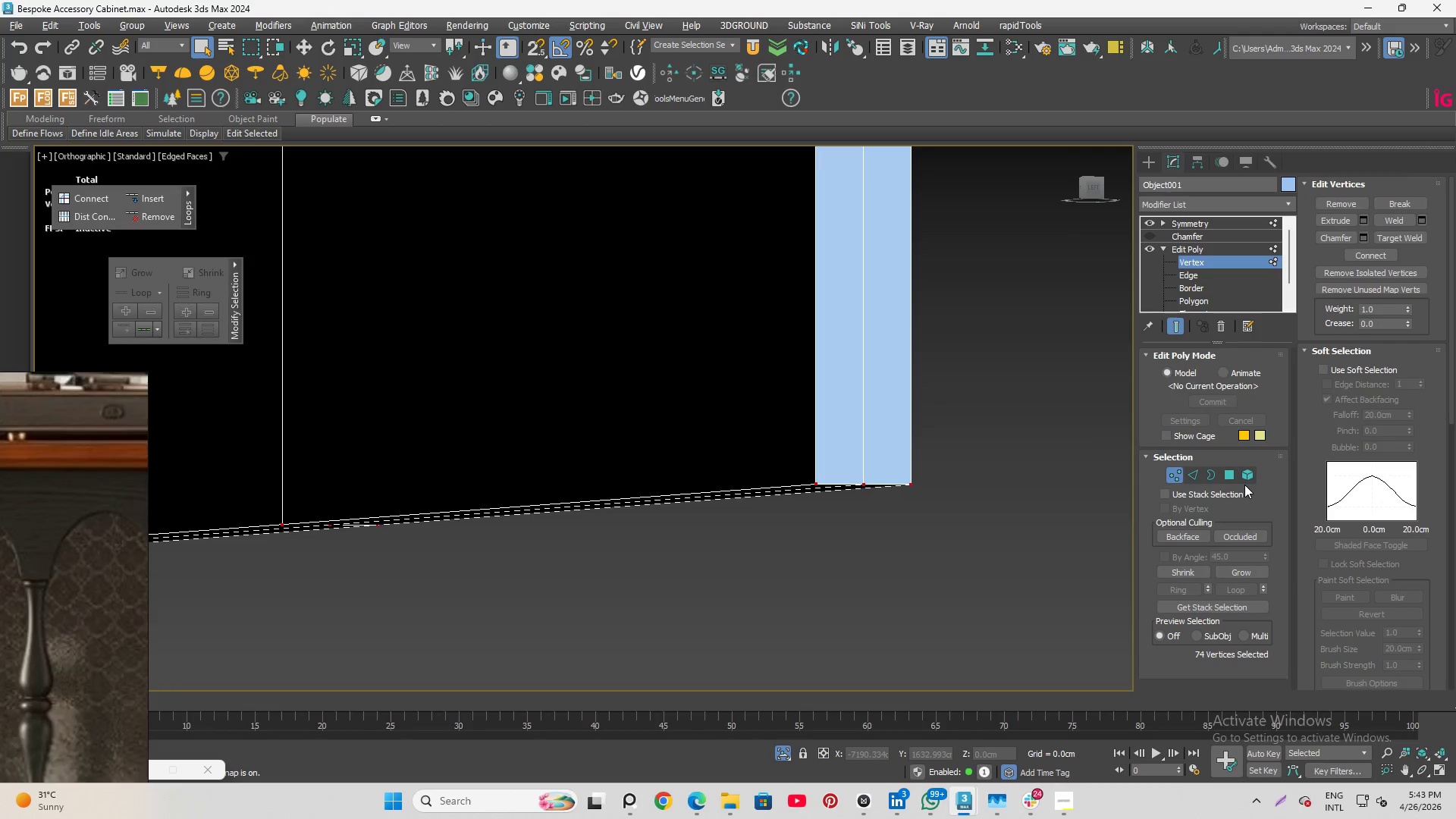 
key(Control+A)
 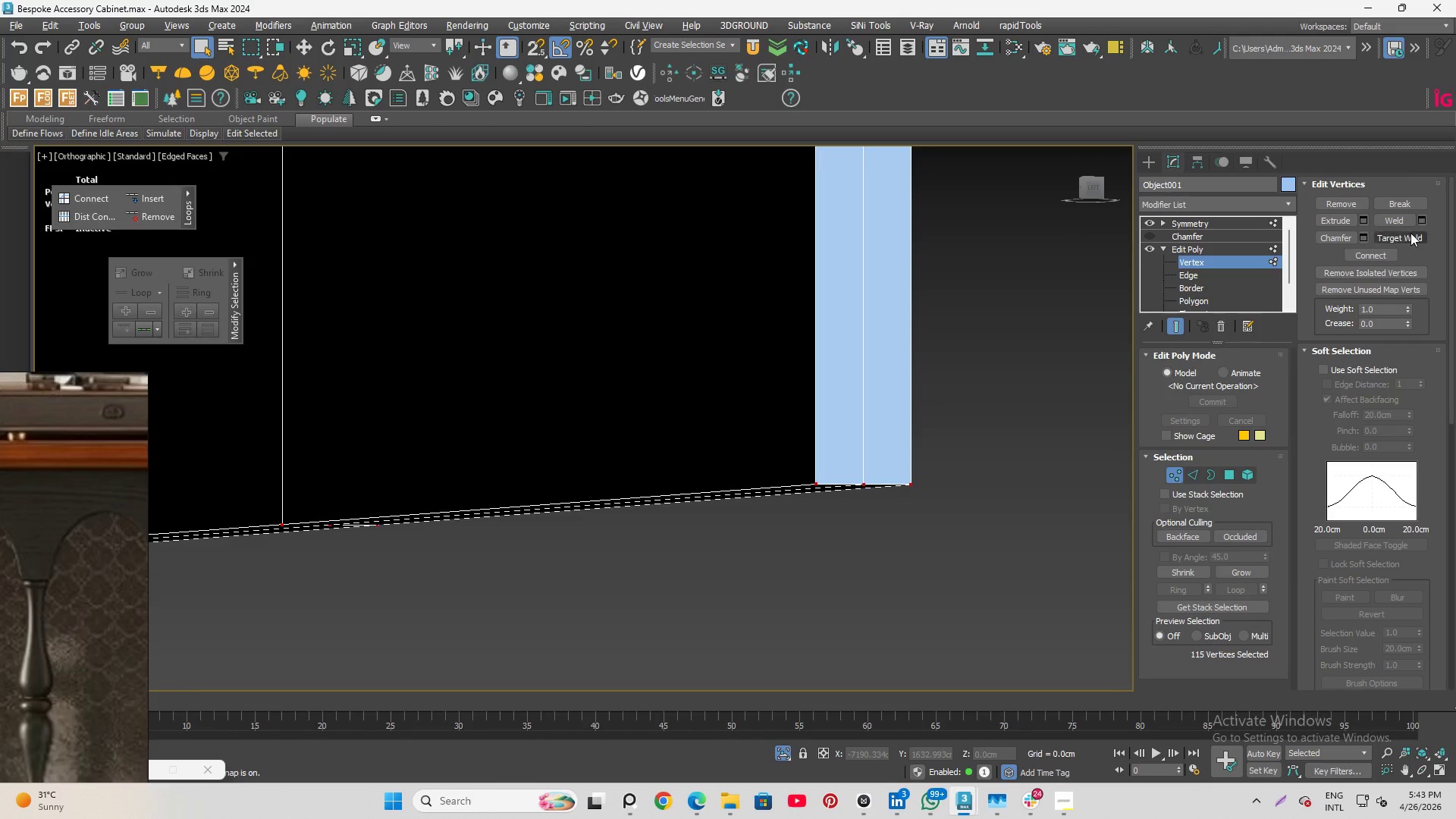 
left_click([1401, 221])
 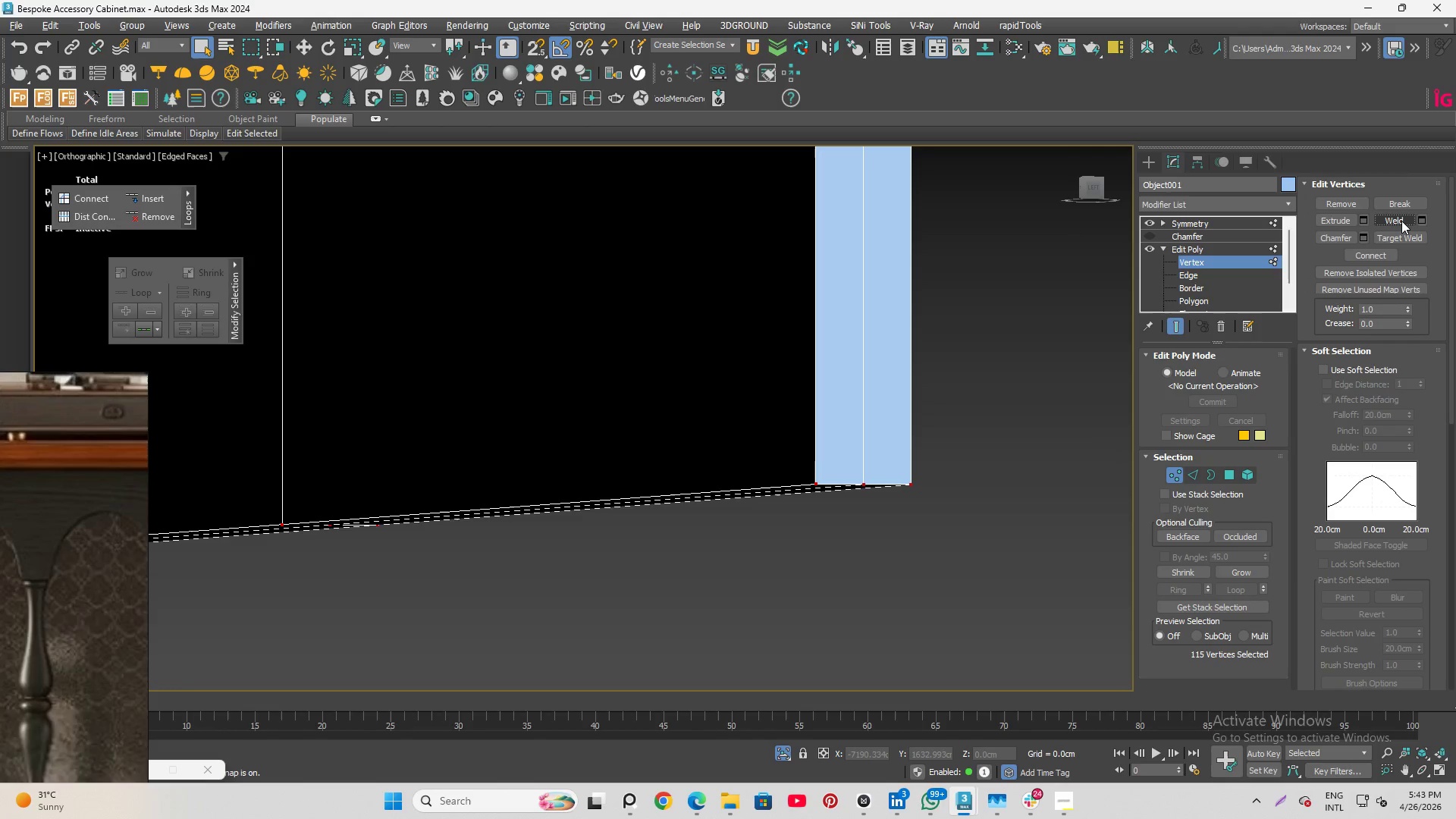 
left_click([1401, 221])
 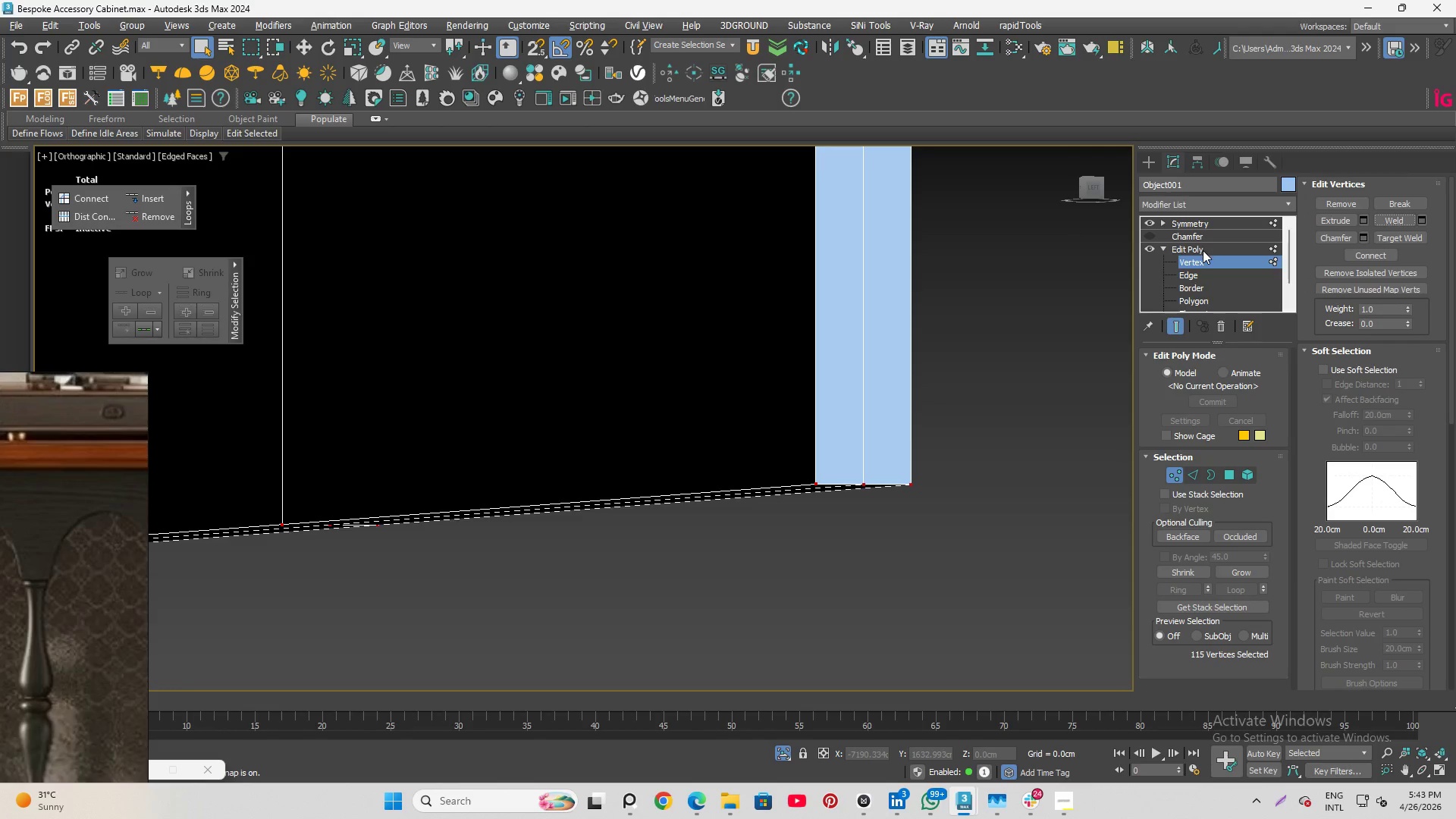 
left_click_drag(start_coordinate=[1199, 234], to_coordinate=[1191, 236])
 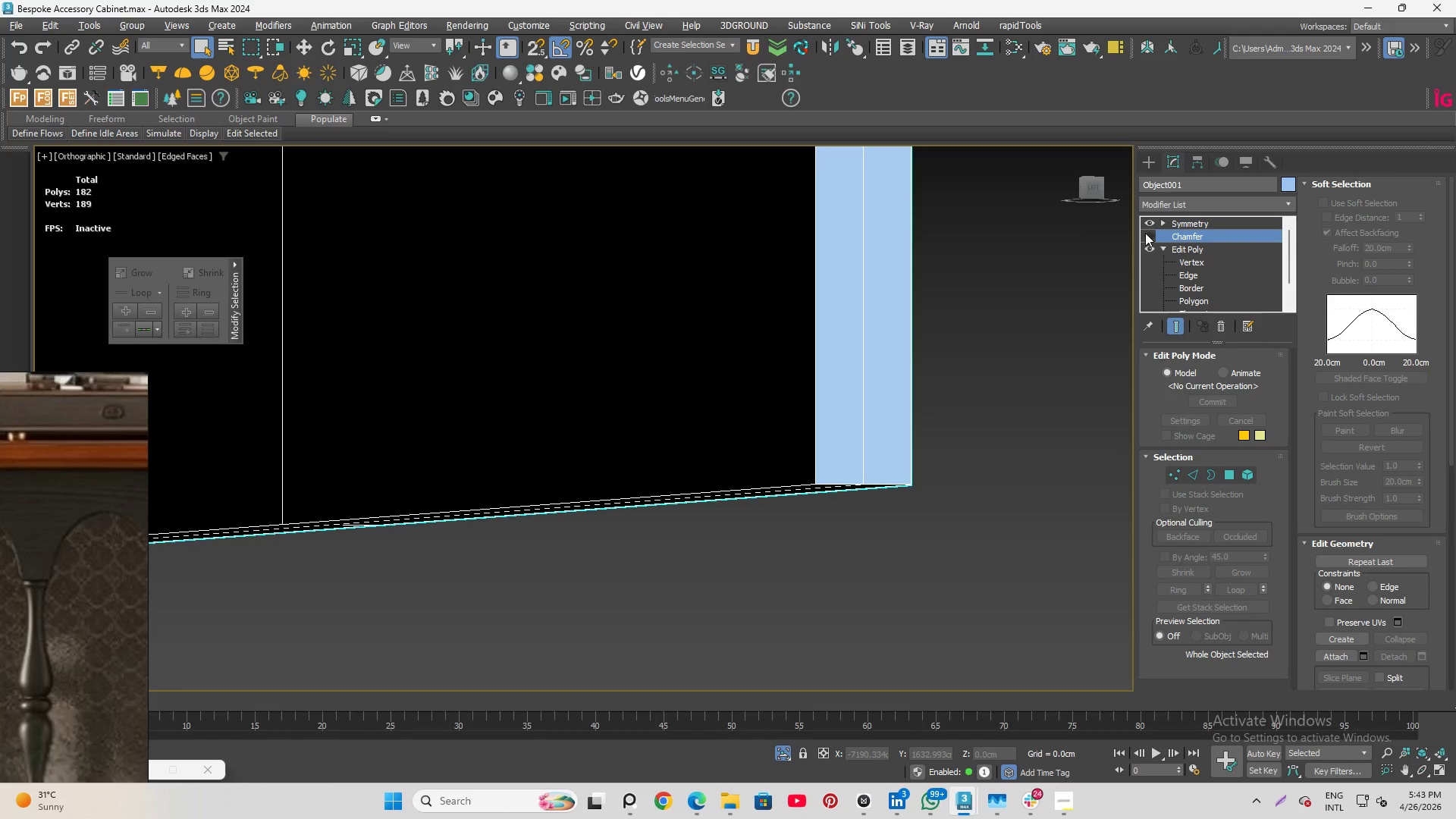 
left_click([1145, 233])
 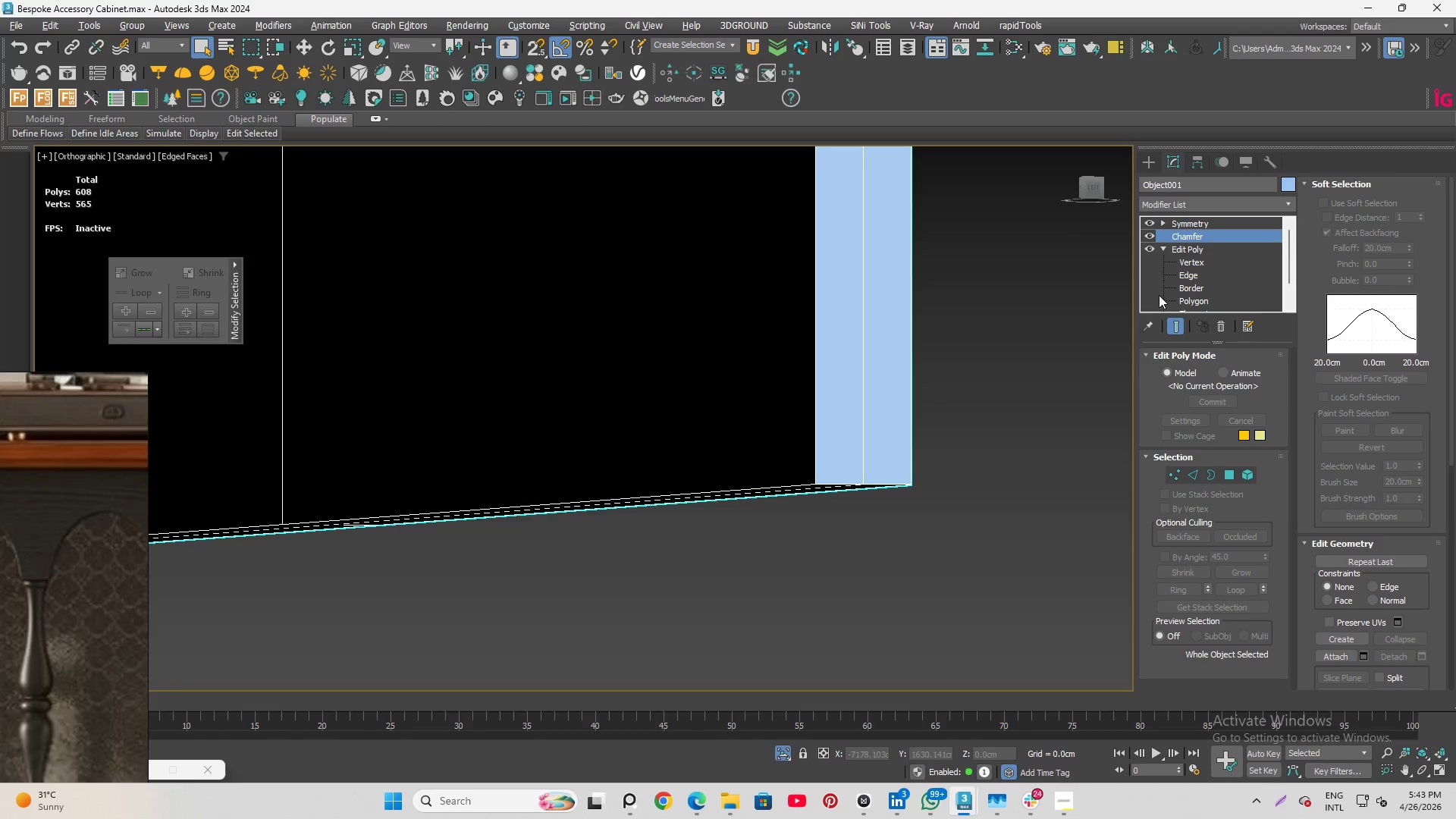 
left_click([1019, 339])
 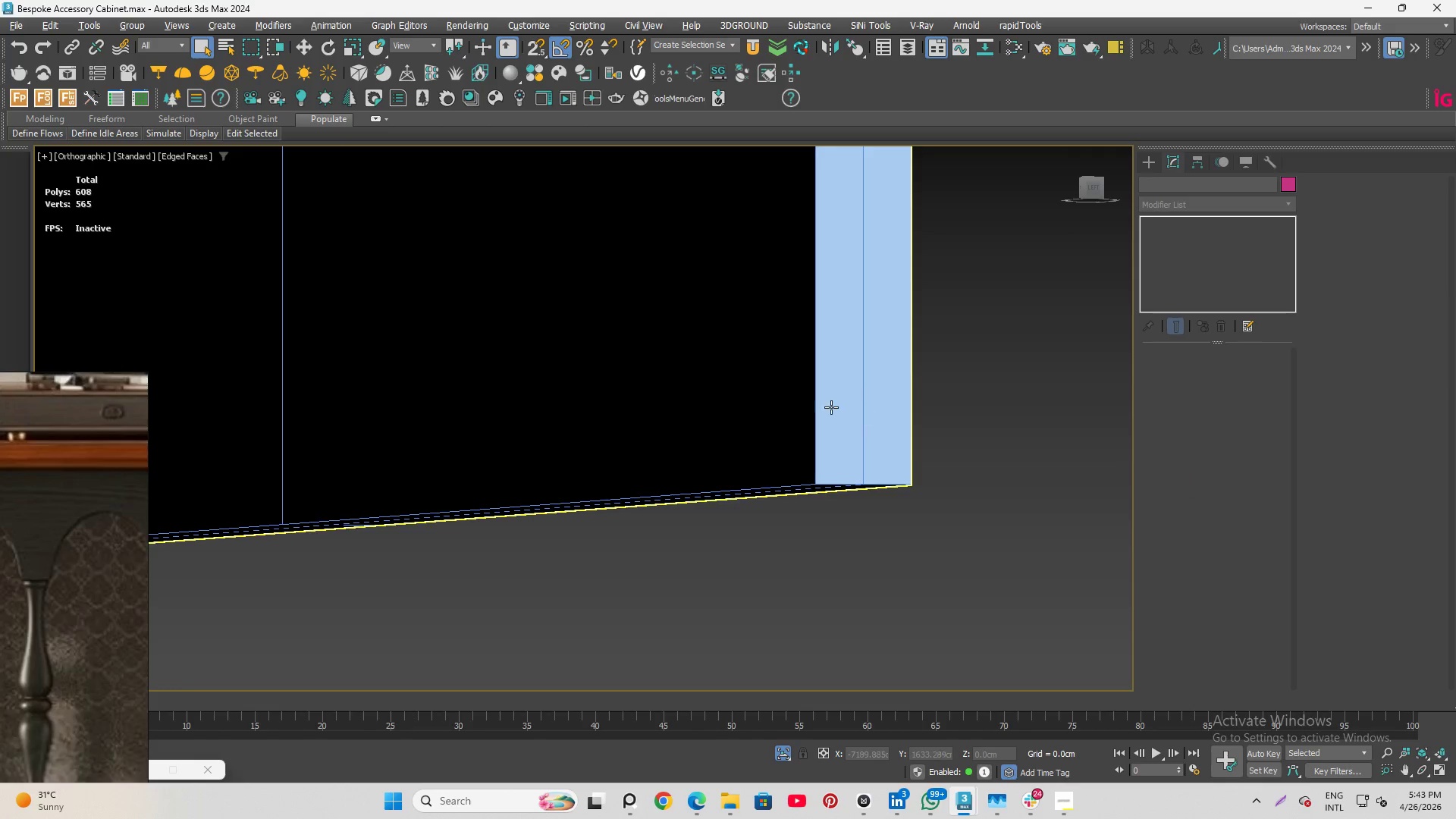 
left_click([831, 407])
 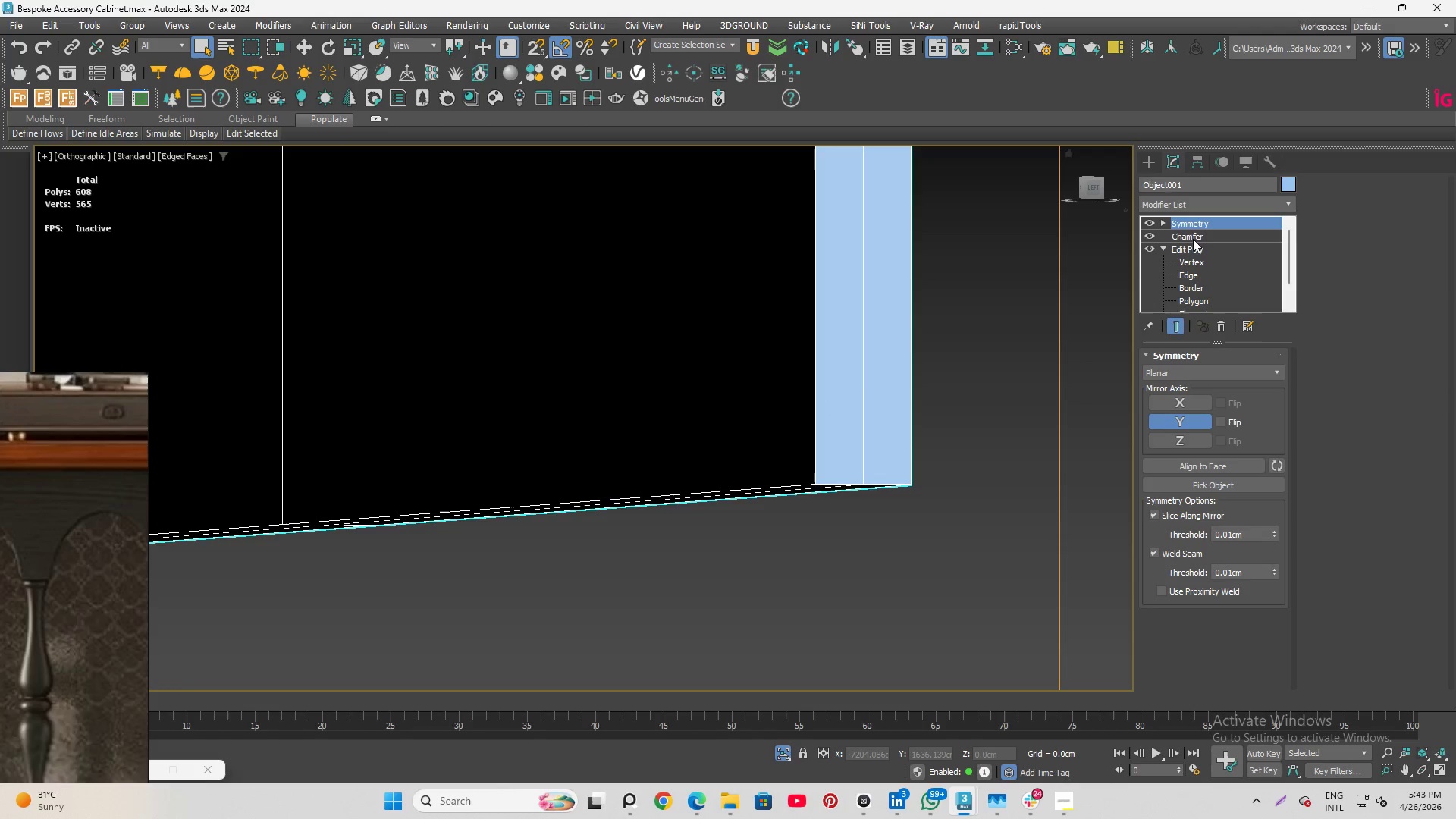 
left_click([1197, 237])
 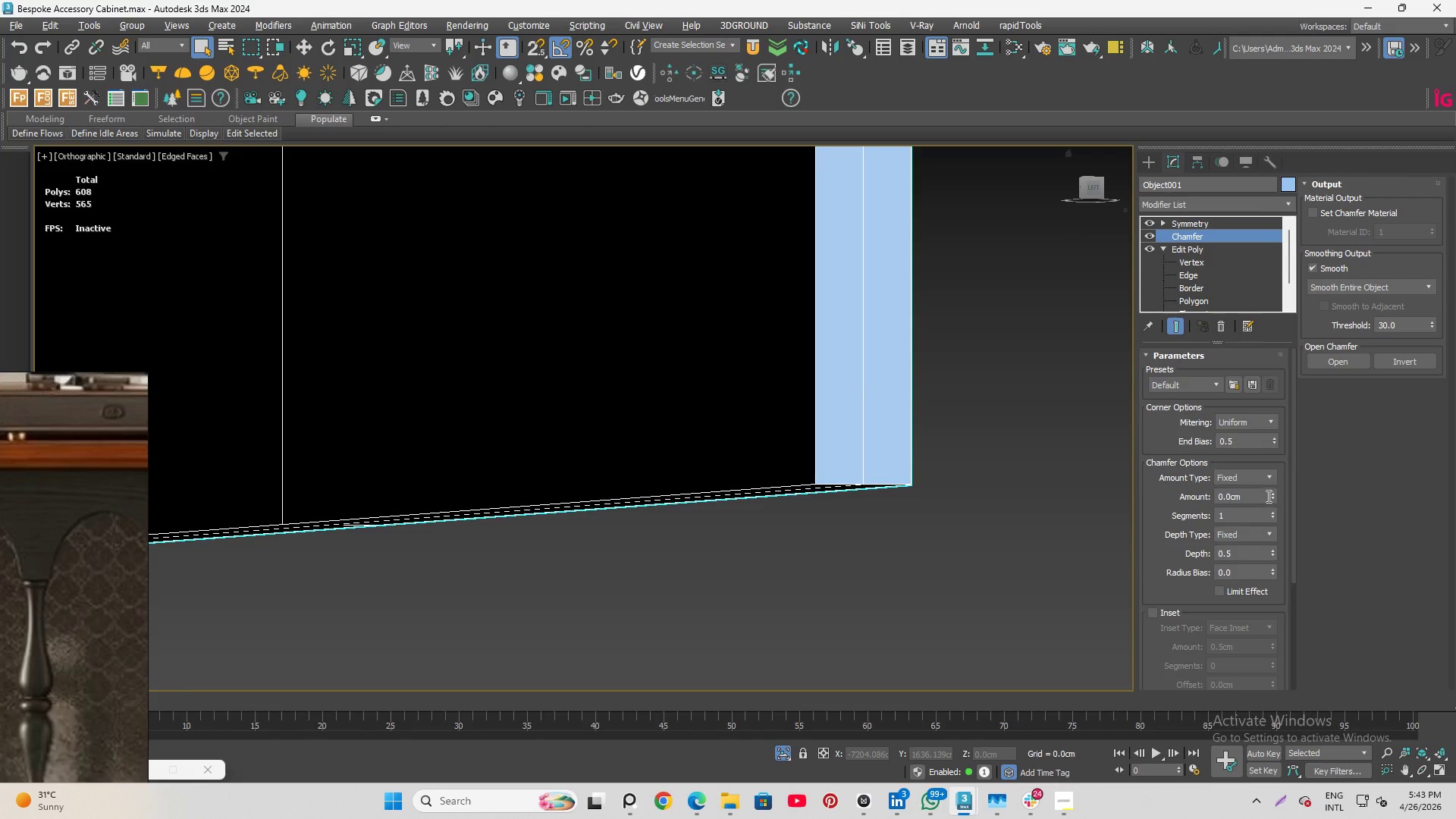 
left_click_drag(start_coordinate=[1272, 494], to_coordinate=[1266, 491])
 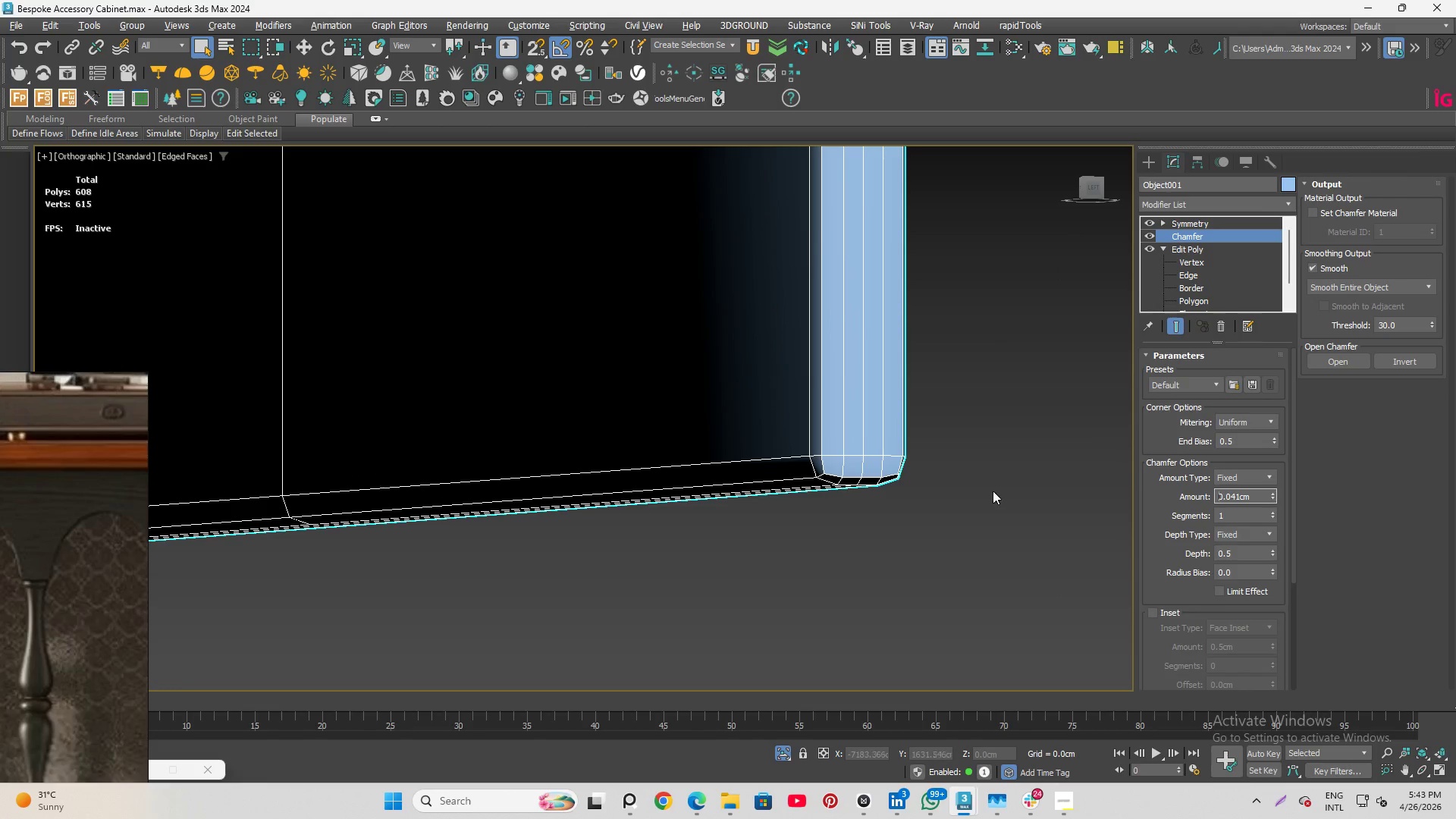 
scroll: coordinate [952, 479], scroll_direction: down, amount: 9.0
 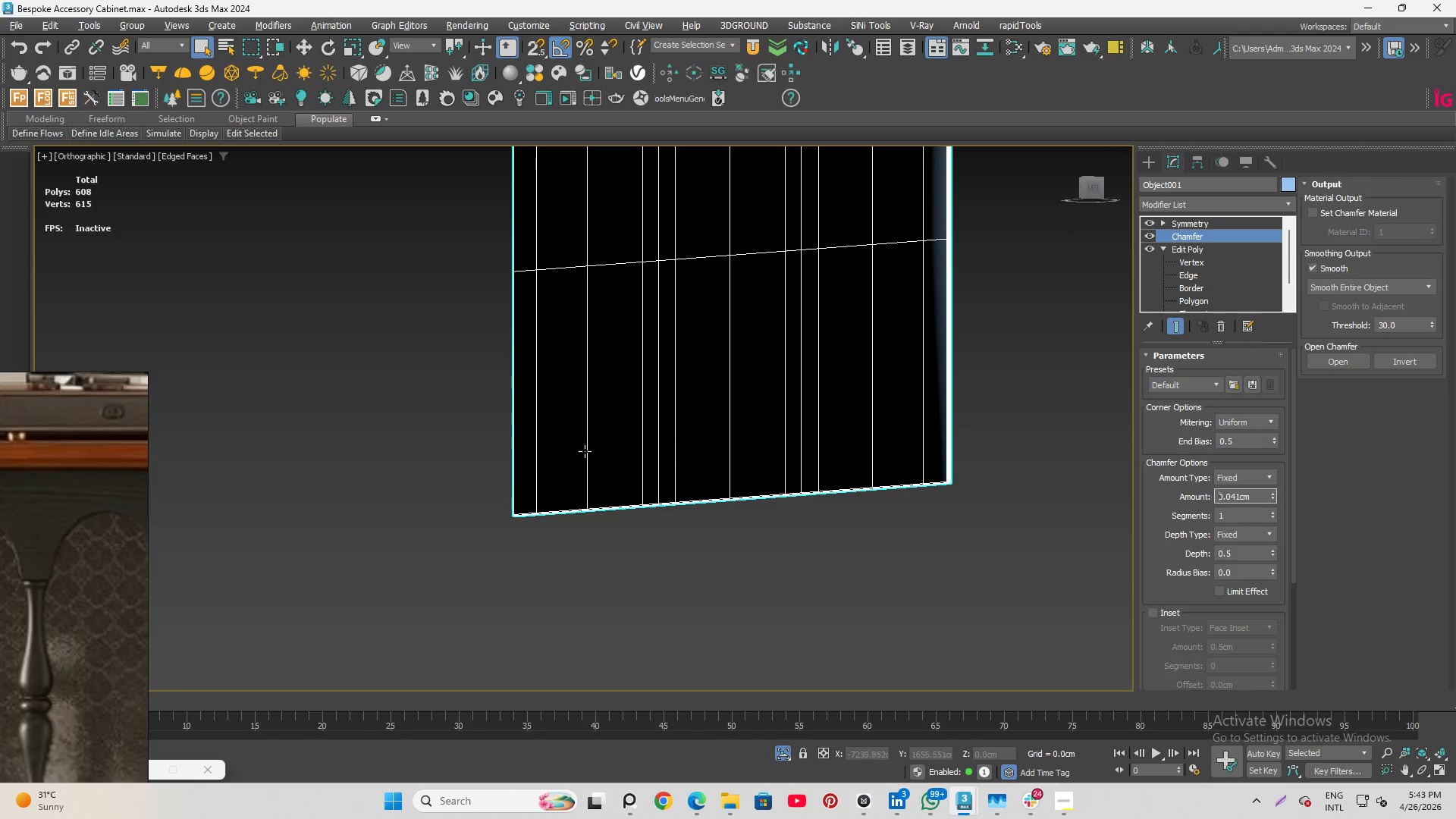 
hold_key(key=AltLeft, duration=1.52)
 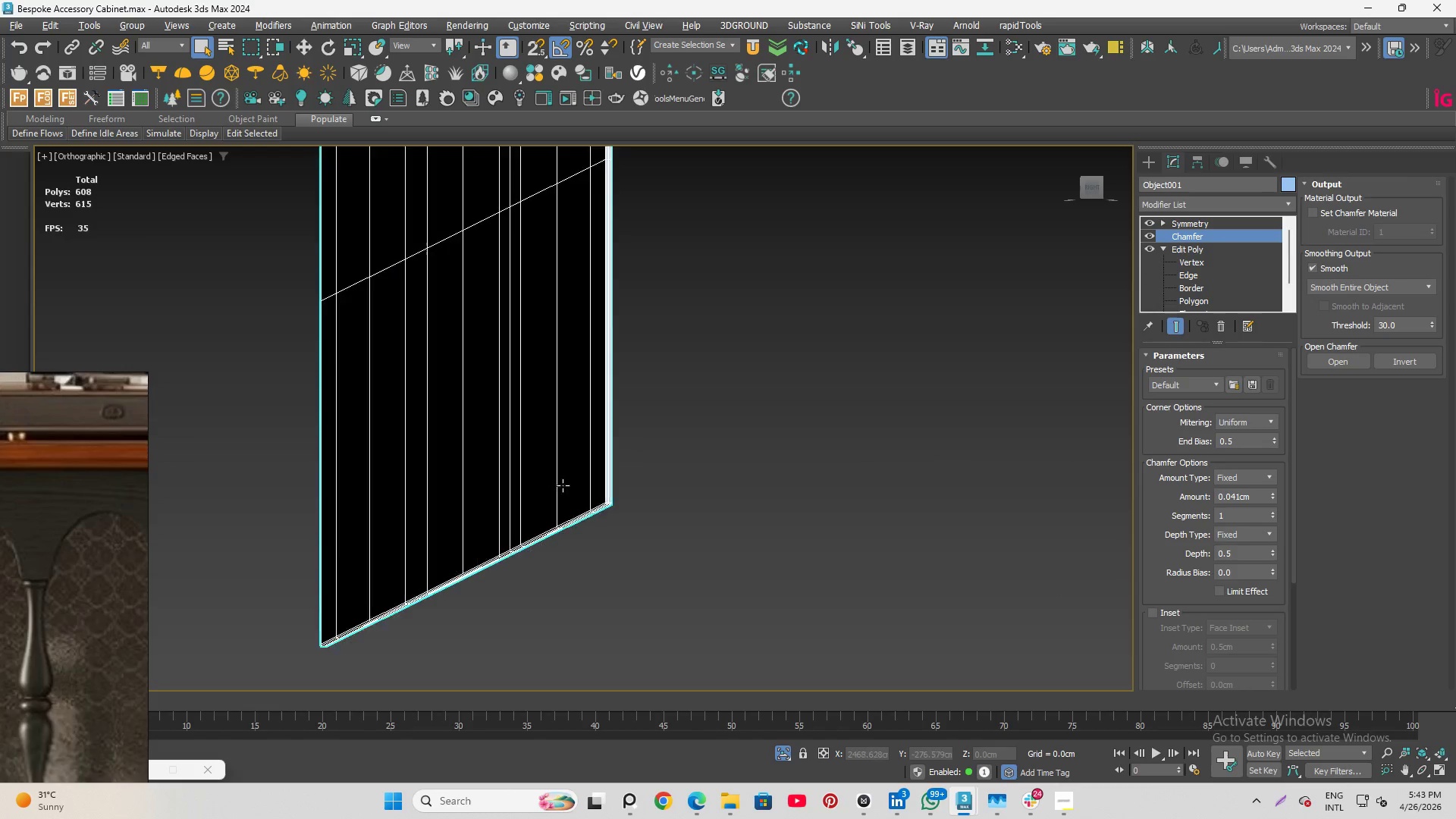 
scroll: coordinate [574, 494], scroll_direction: up, amount: 4.0
 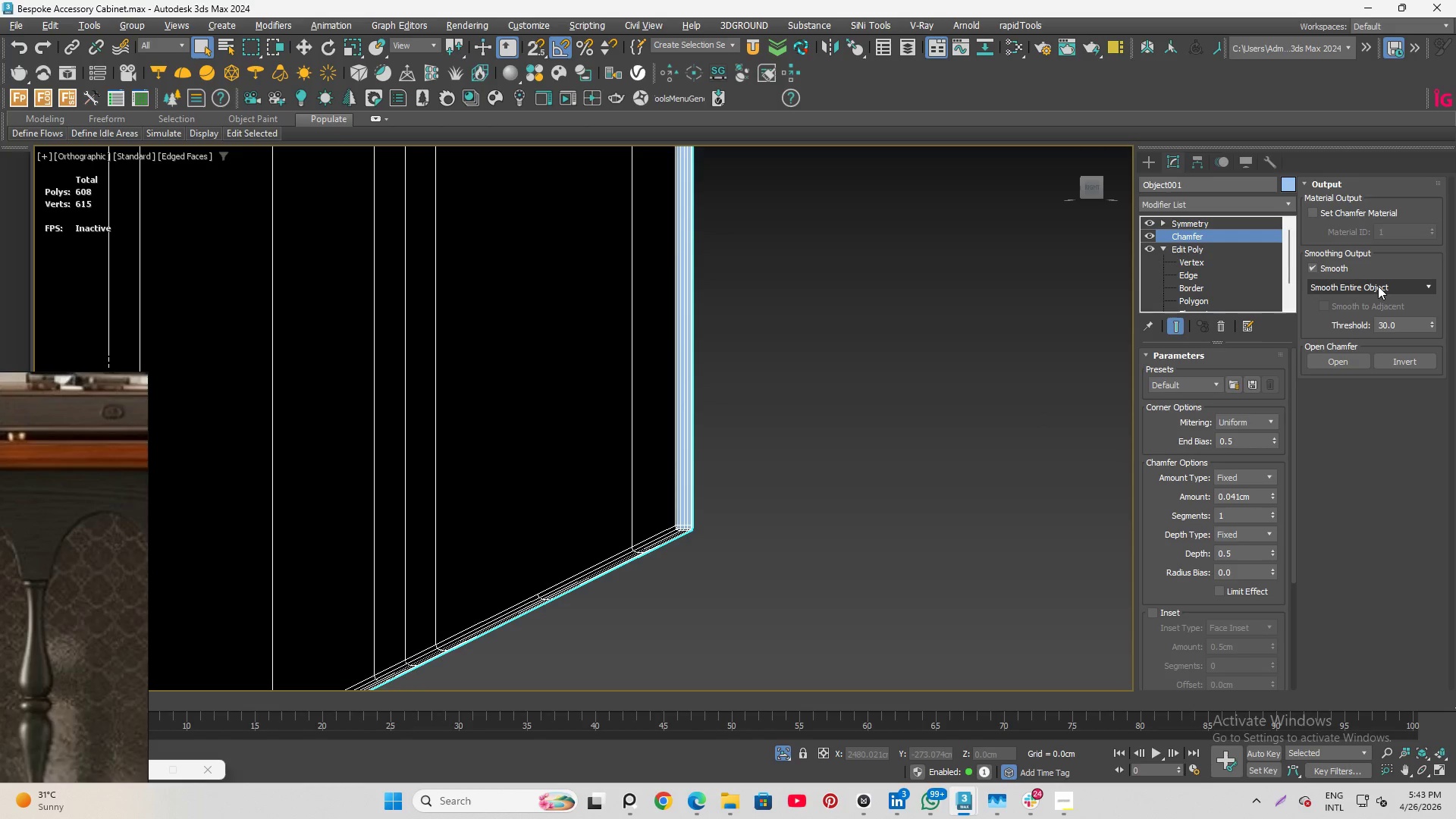 
hold_key(key=AltLeft, duration=1.83)
 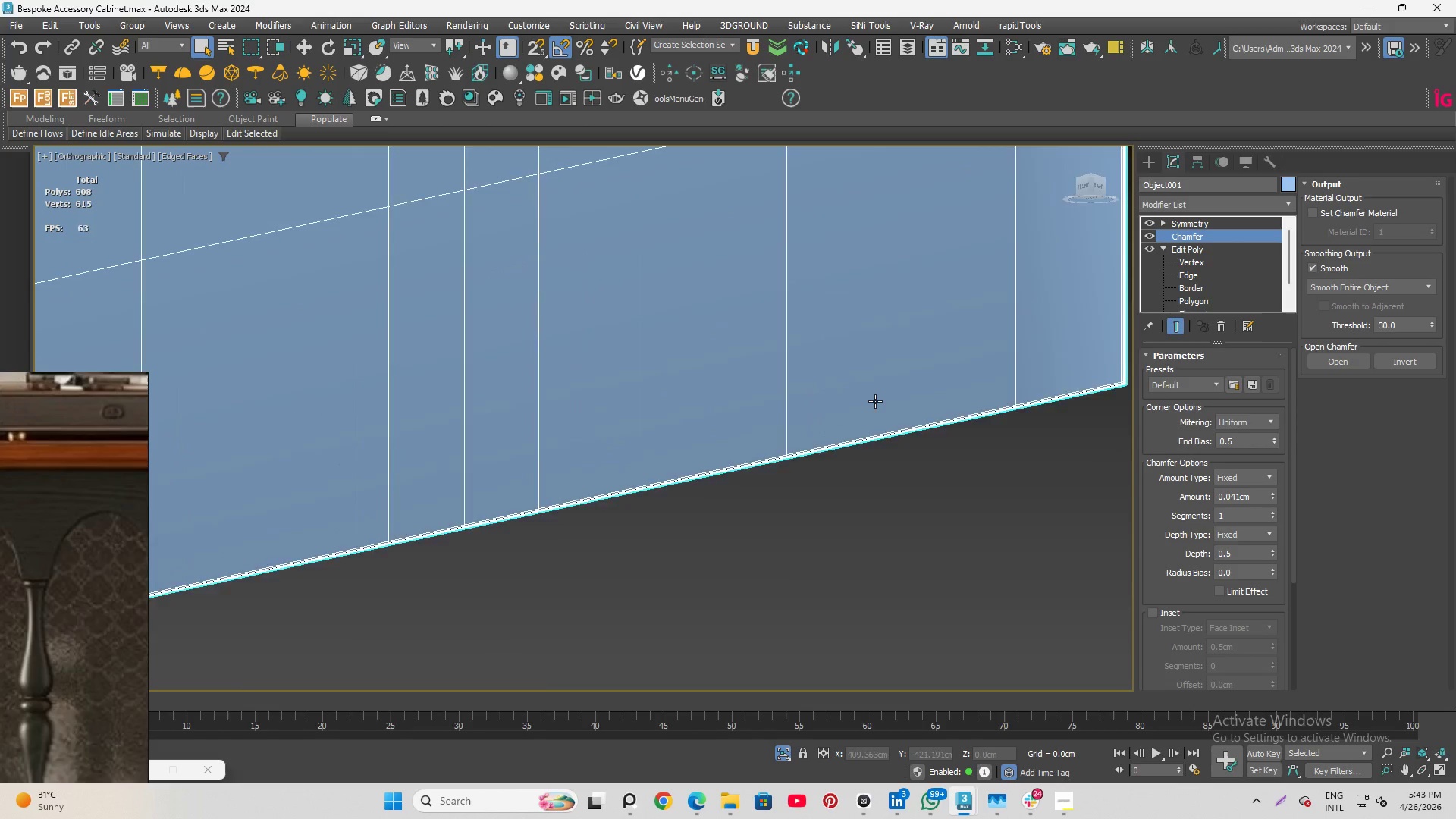 
scroll: coordinate [849, 398], scroll_direction: down, amount: 4.0
 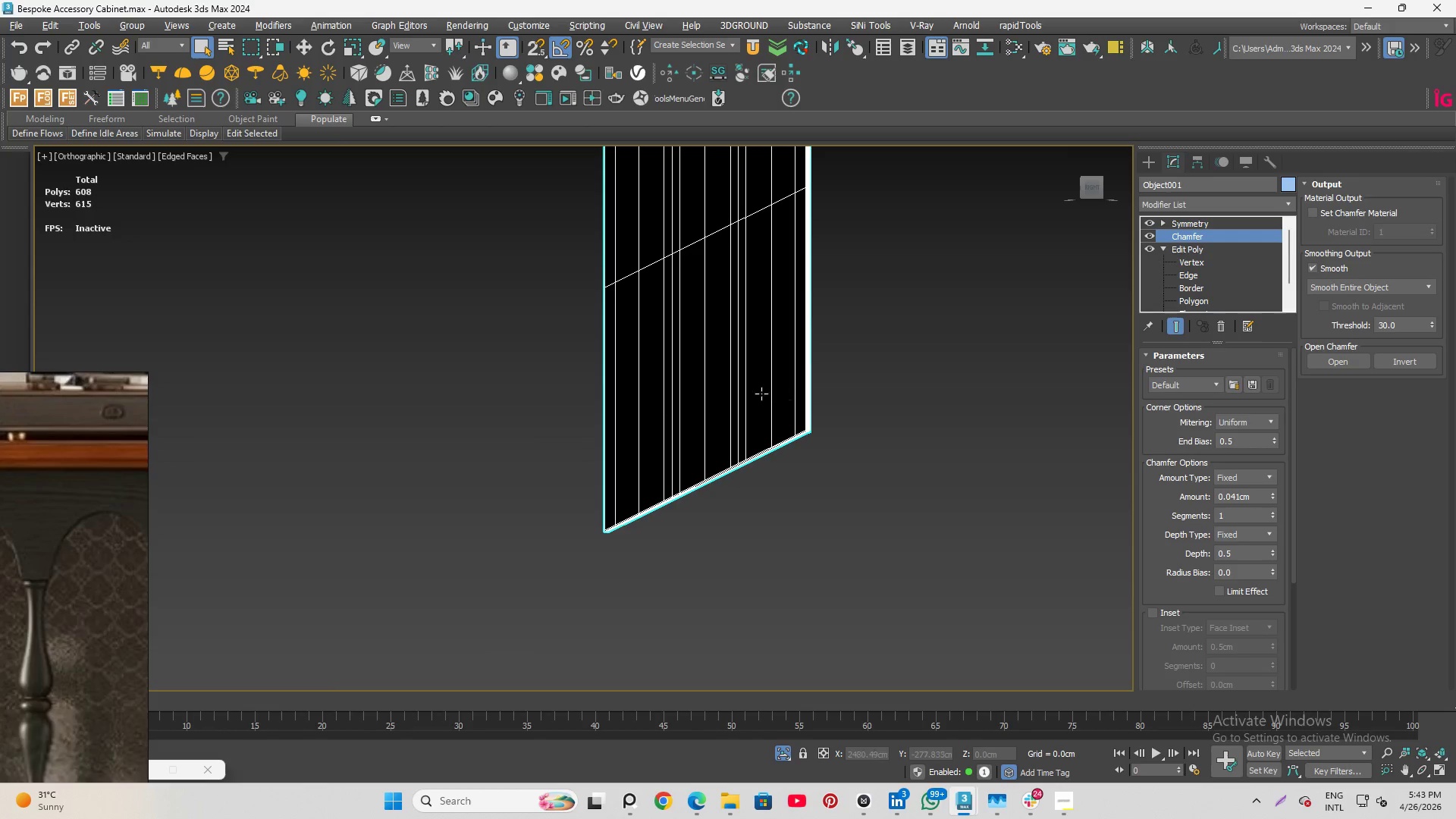 
hold_key(key=AltLeft, duration=1.03)
 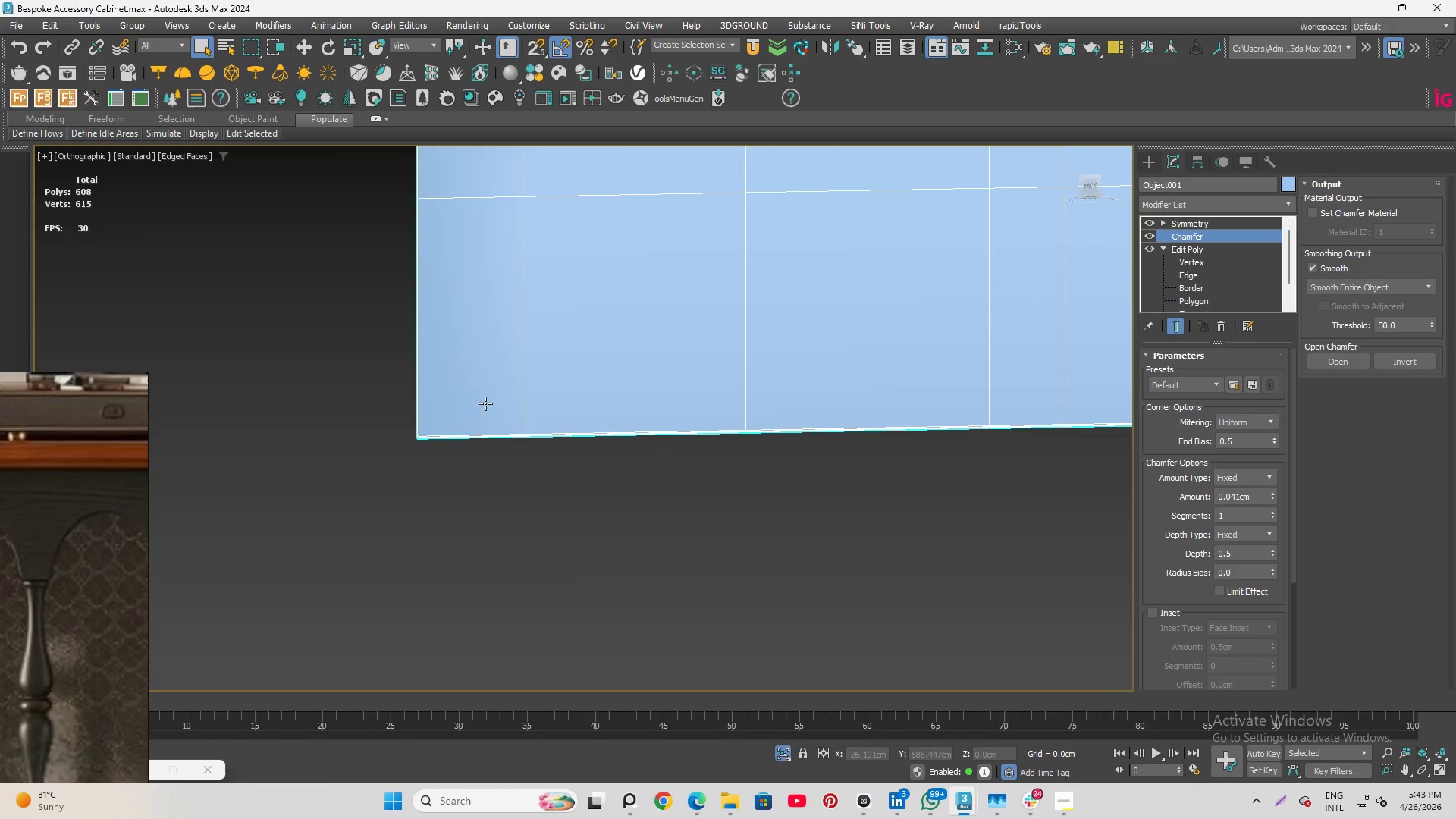 
scroll: coordinate [877, 413], scroll_direction: down, amount: 1.0
 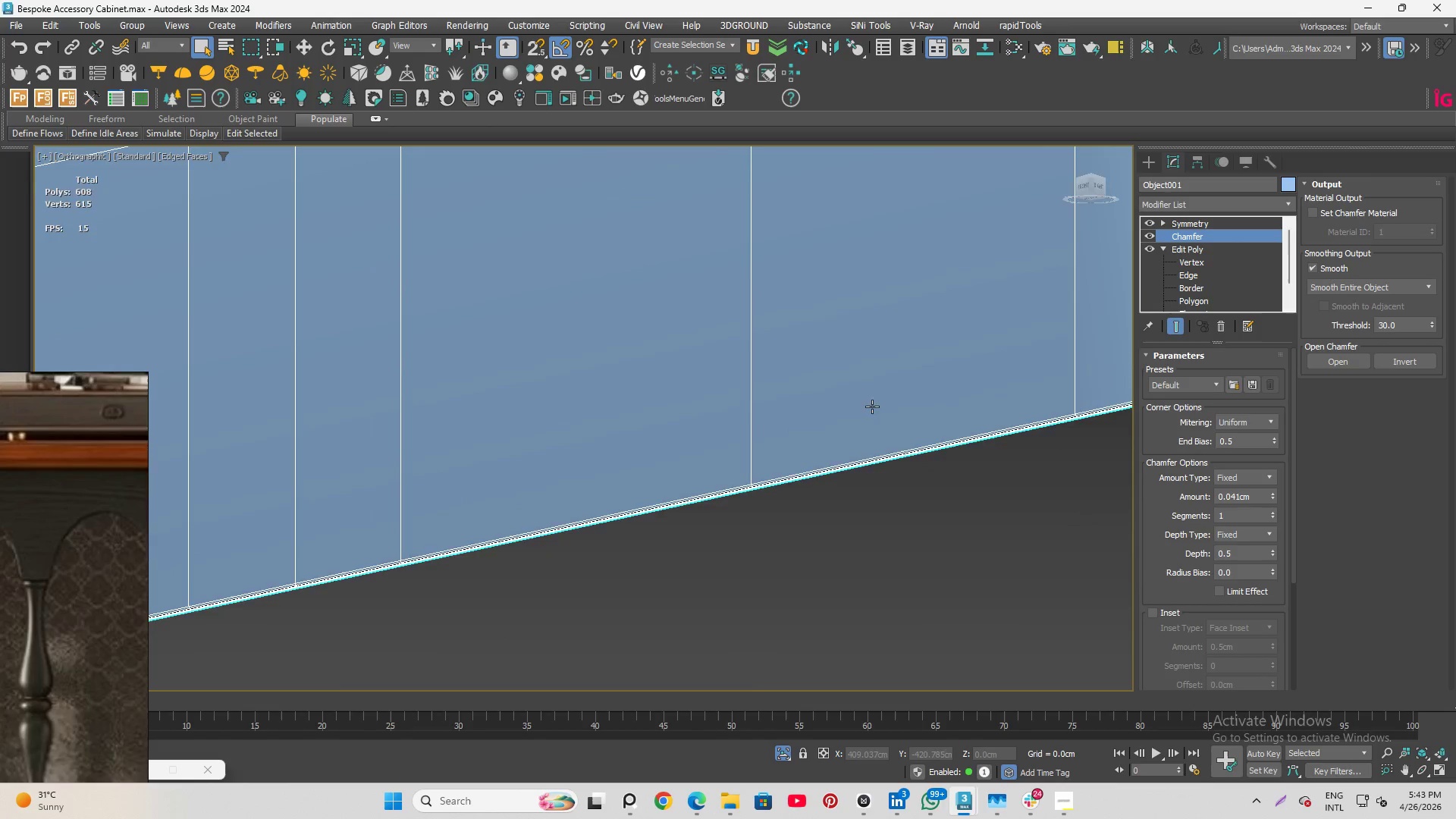 
hold_key(key=AltLeft, duration=4.17)
 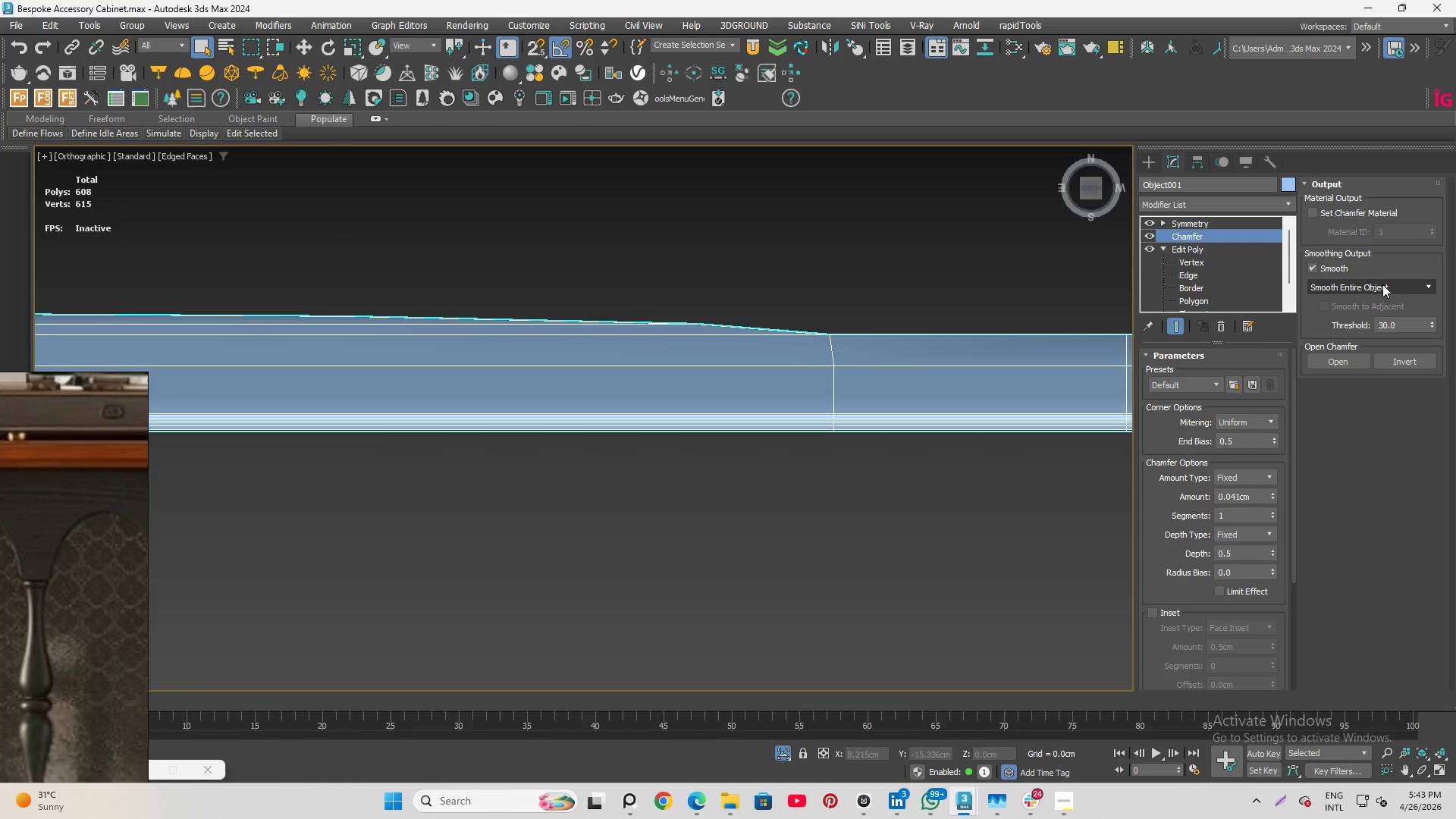 
scroll: coordinate [804, 419], scroll_direction: up, amount: 2.0
 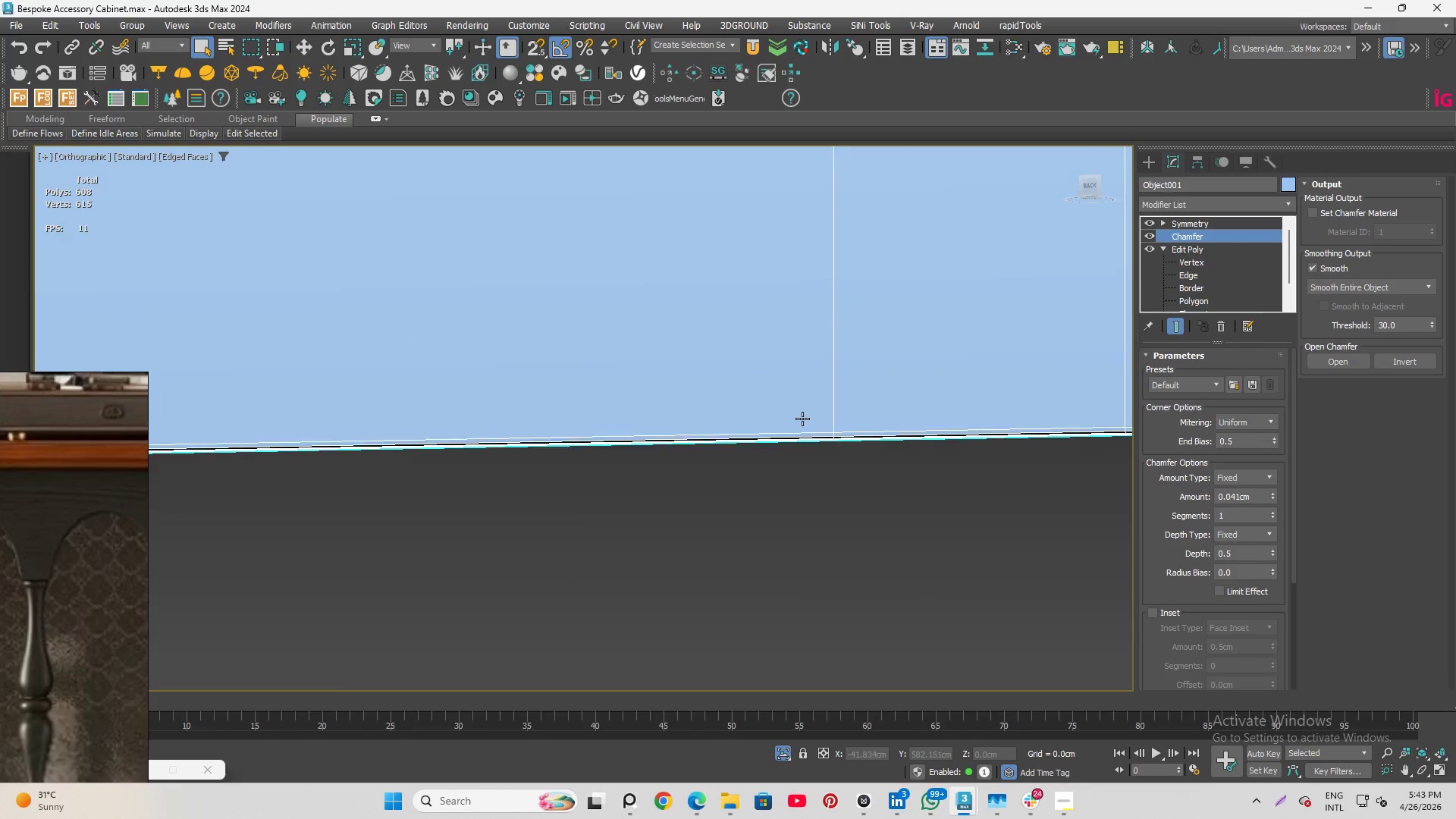 
left_click([1382, 284])
 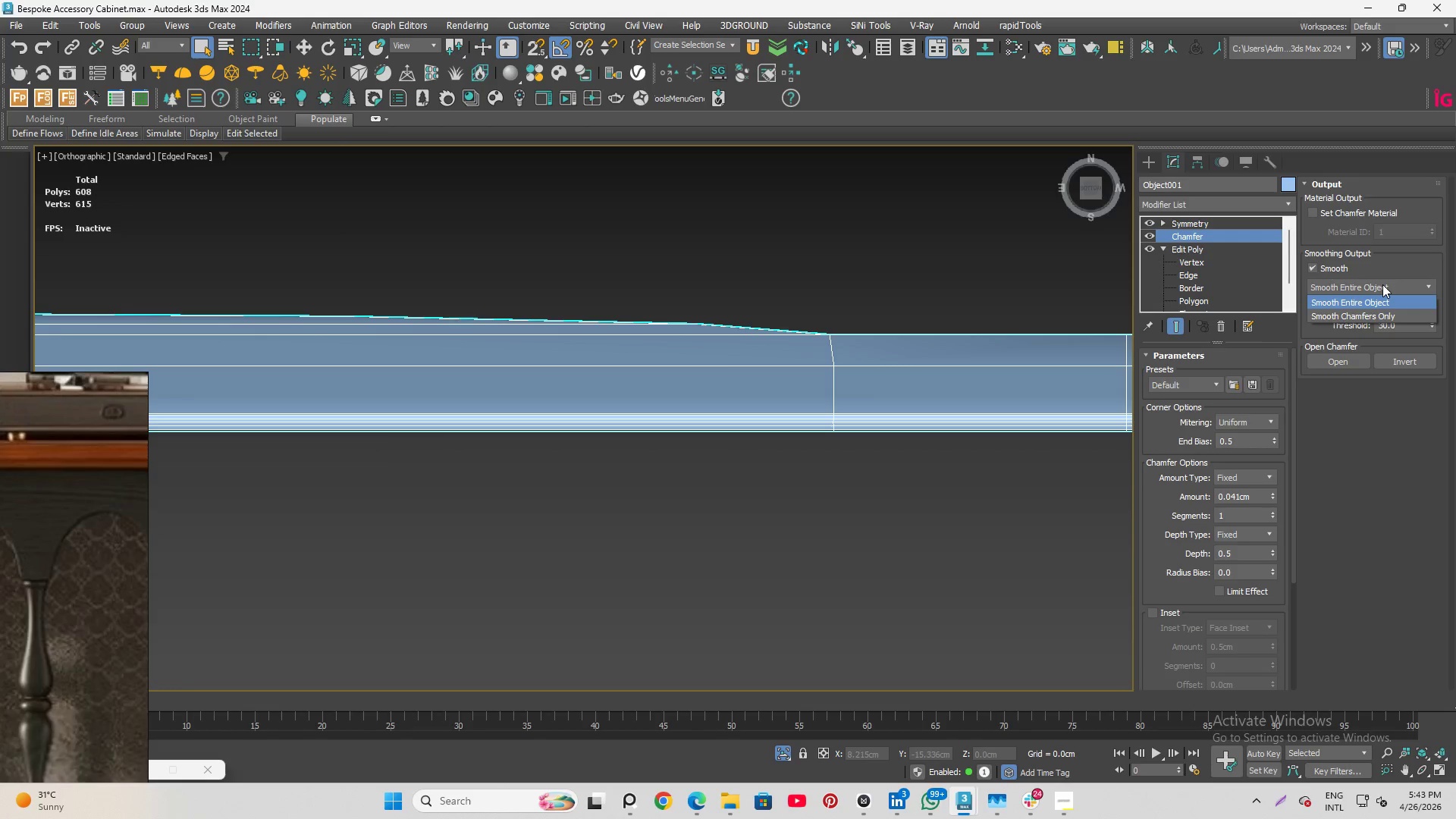 
left_click([1382, 284])
 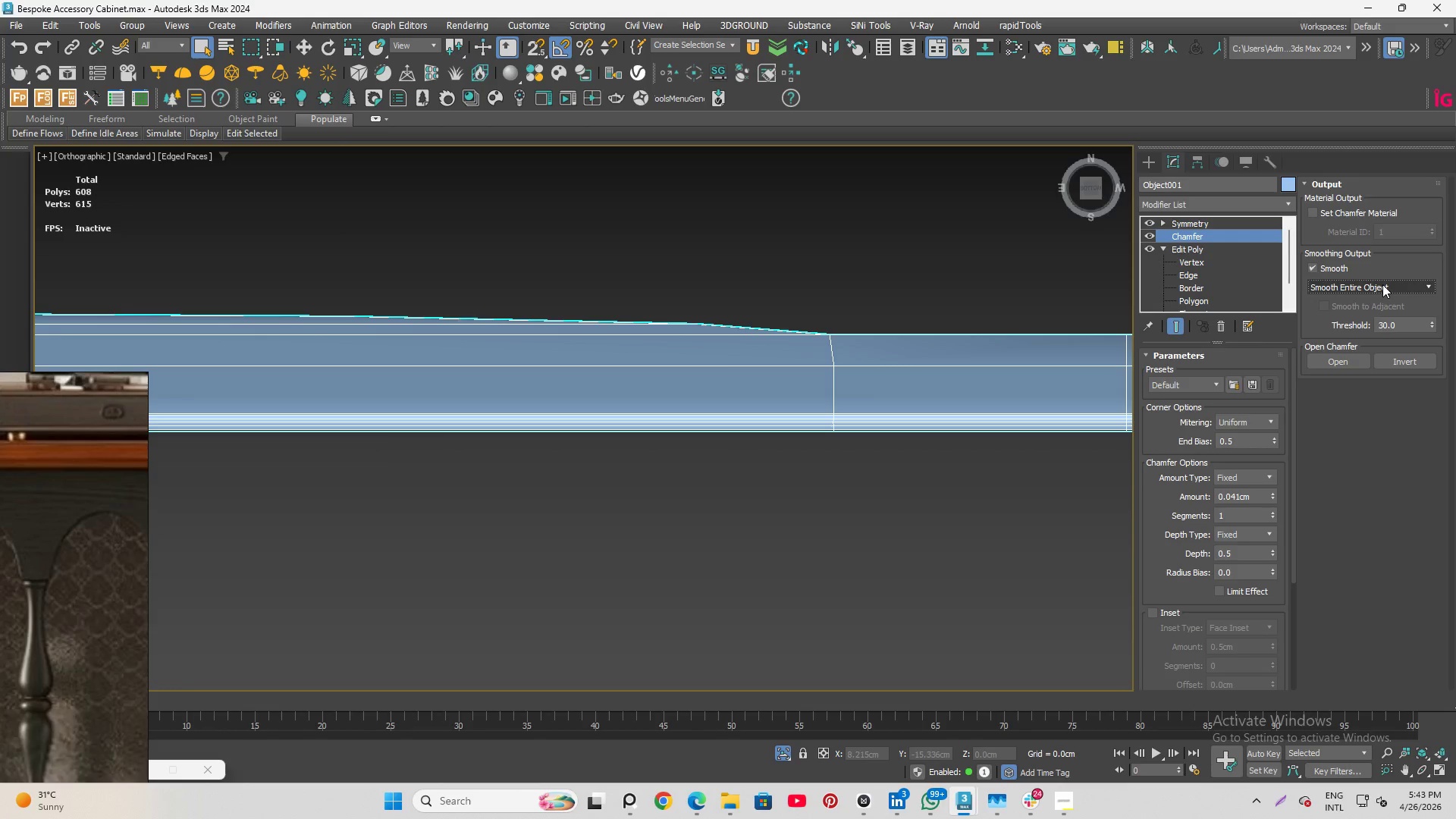 
mouse_move([1354, 285])
 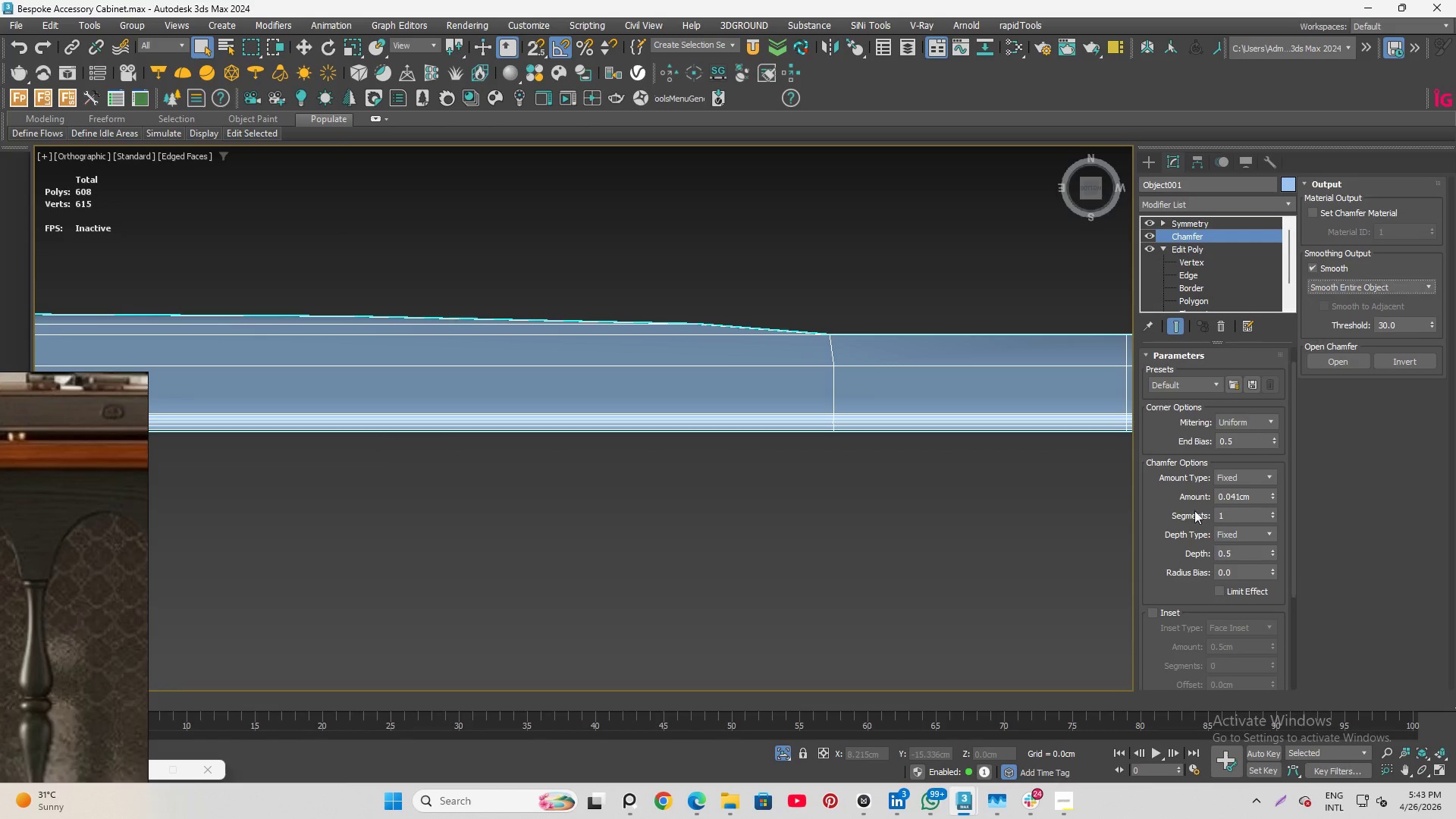 
scroll: coordinate [1222, 476], scroll_direction: down, amount: 2.0
 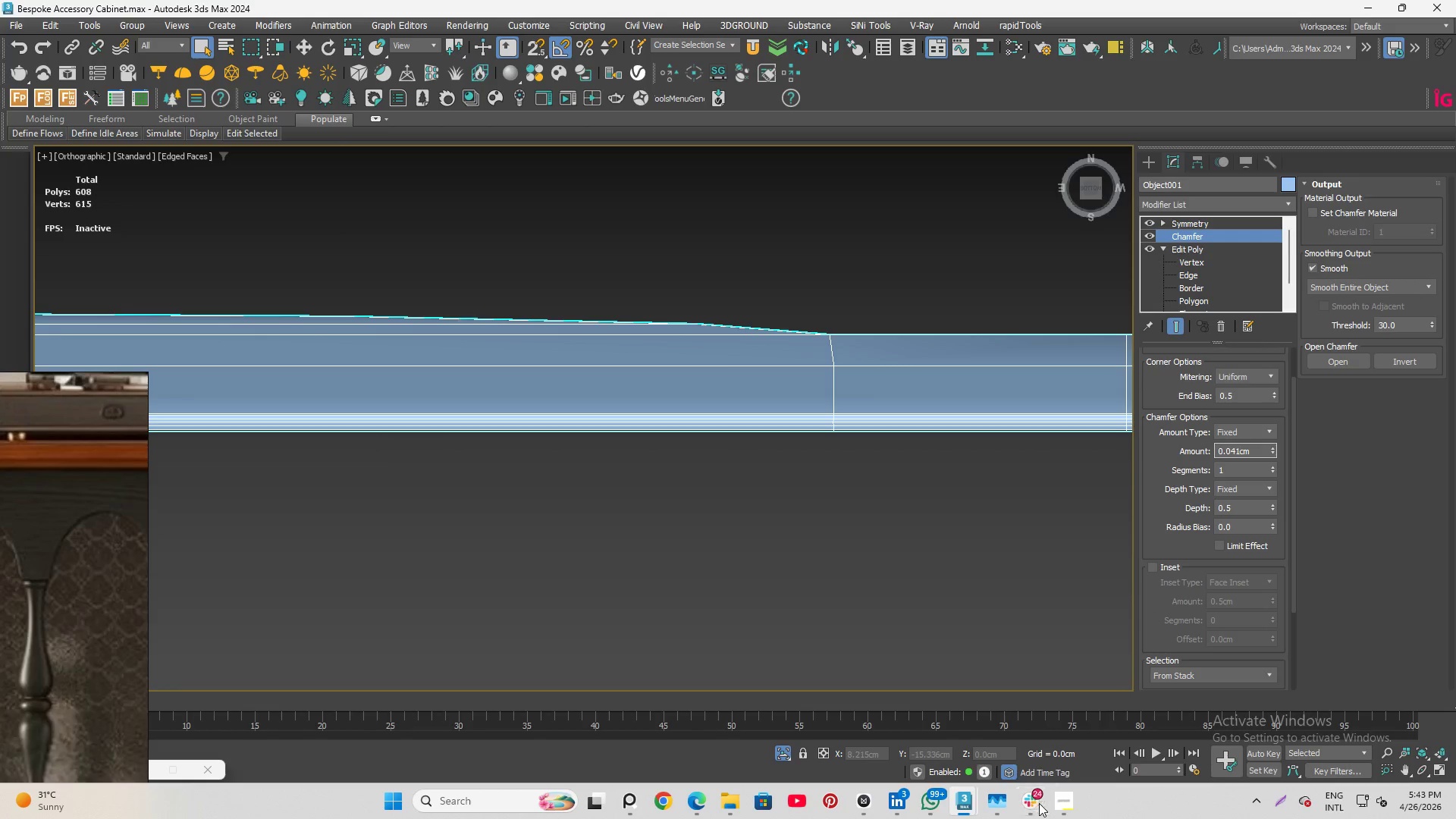 
left_click([1065, 805])
 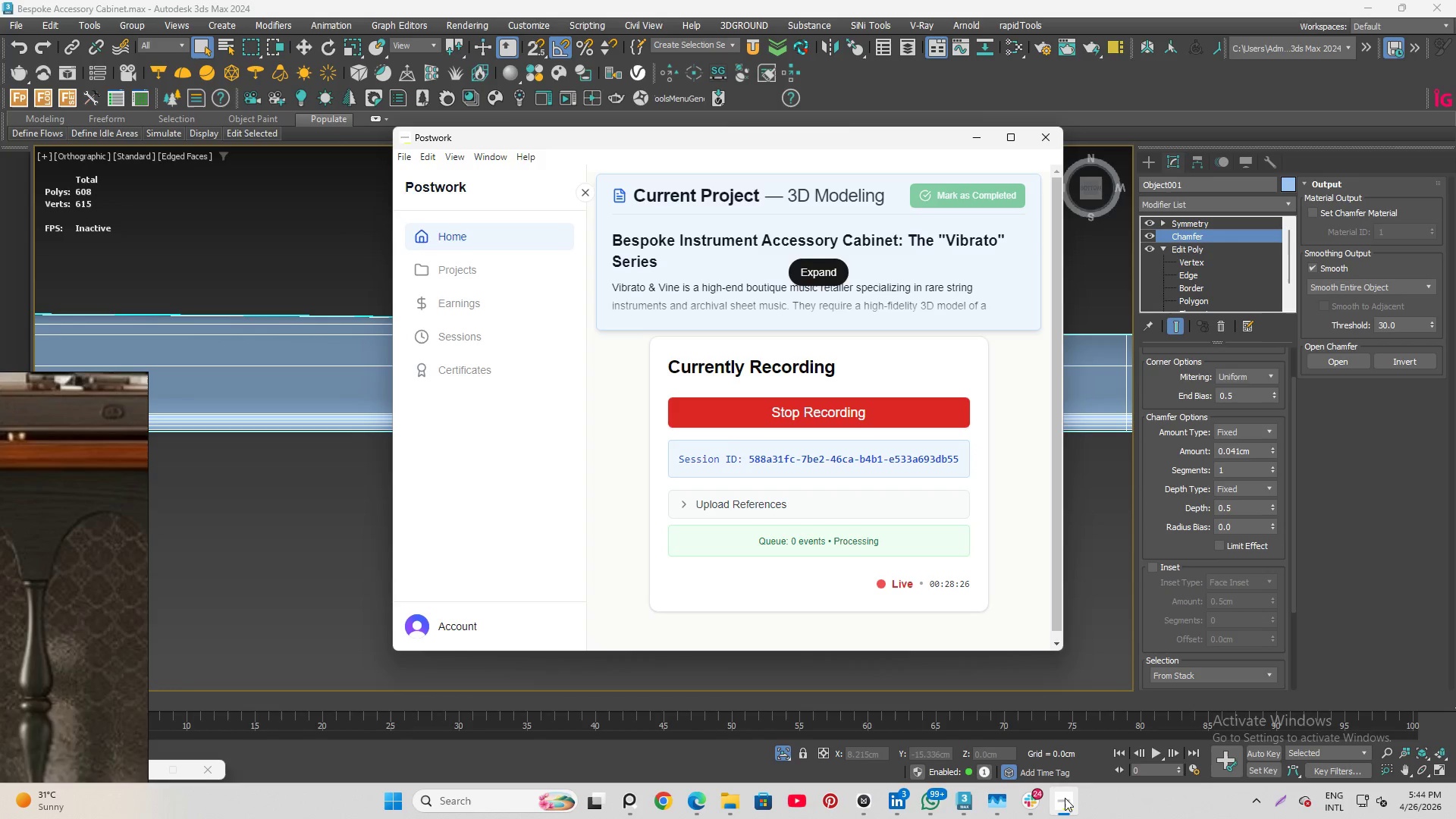 
wait(28.0)
 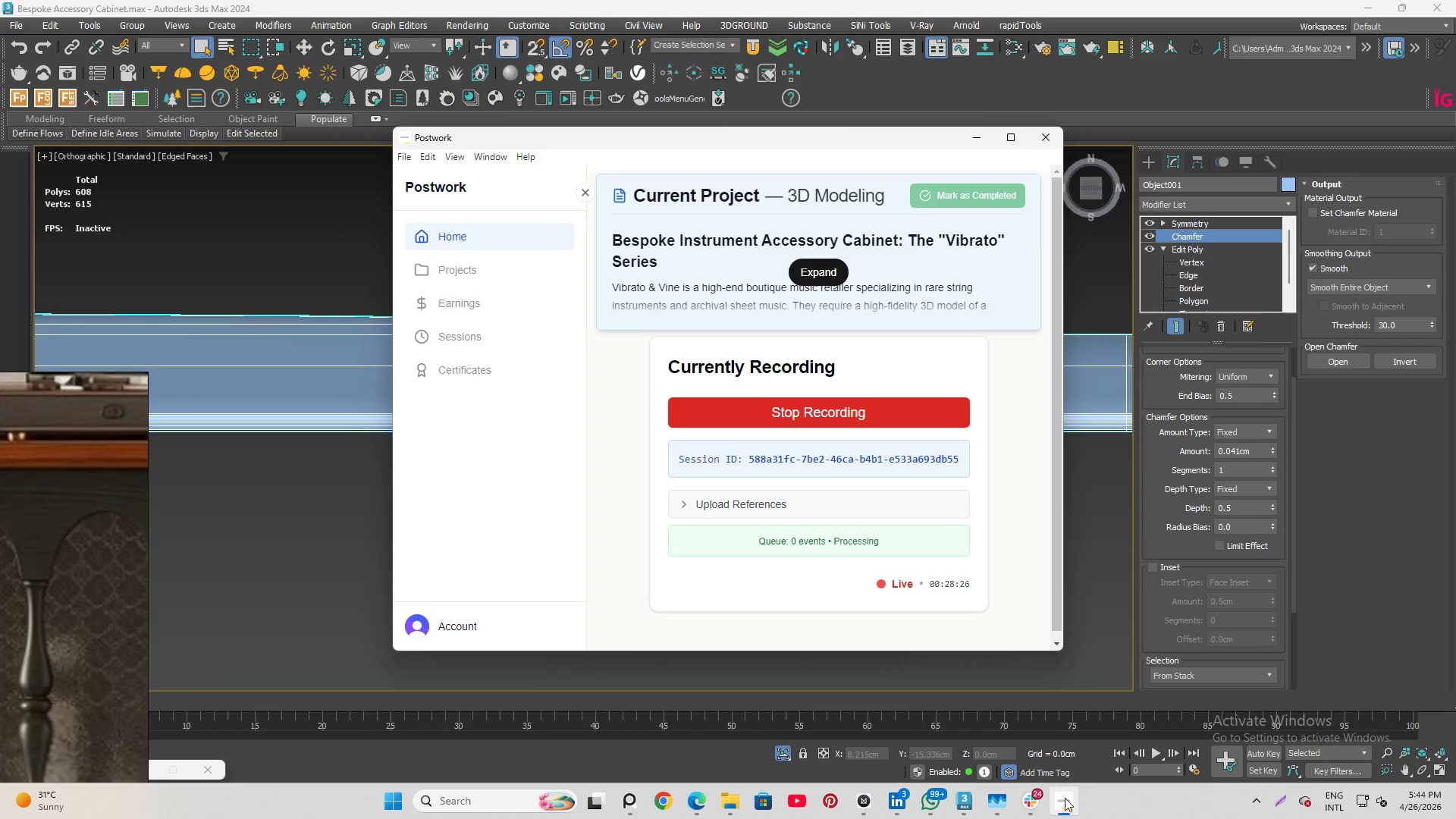 
left_click([986, 139])
 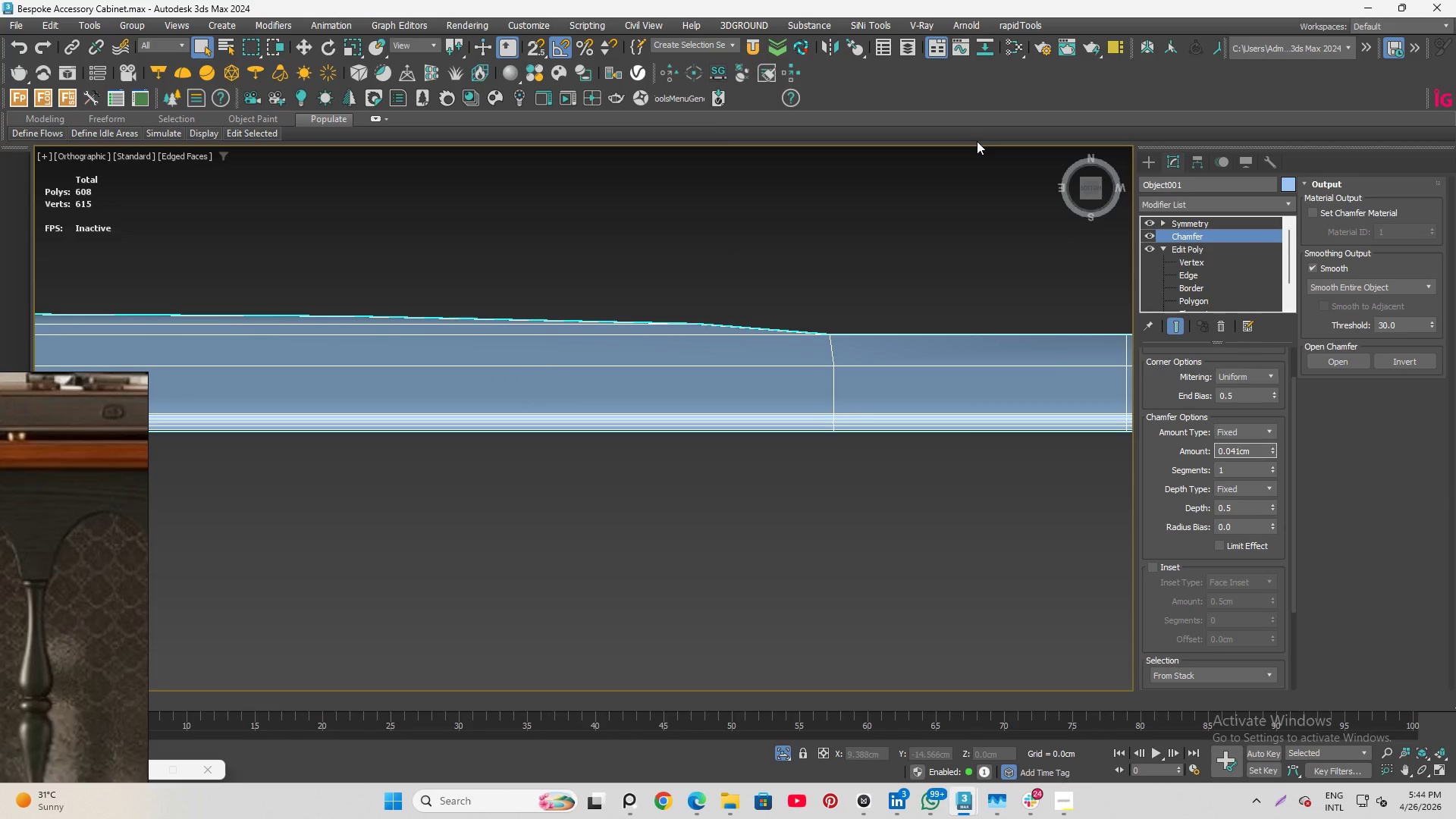 
scroll: coordinate [796, 308], scroll_direction: down, amount: 2.0
 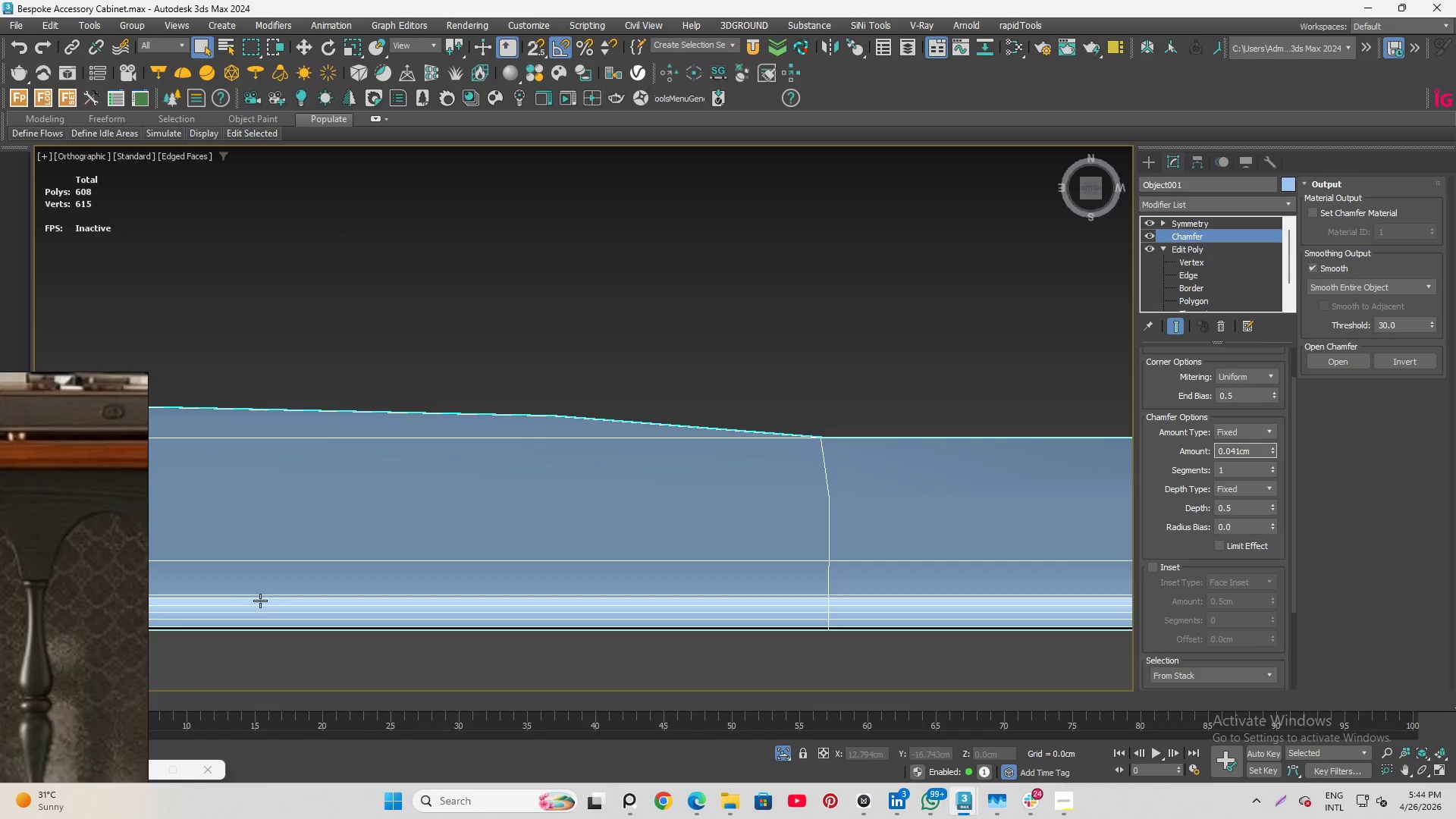 
wait(37.1)
 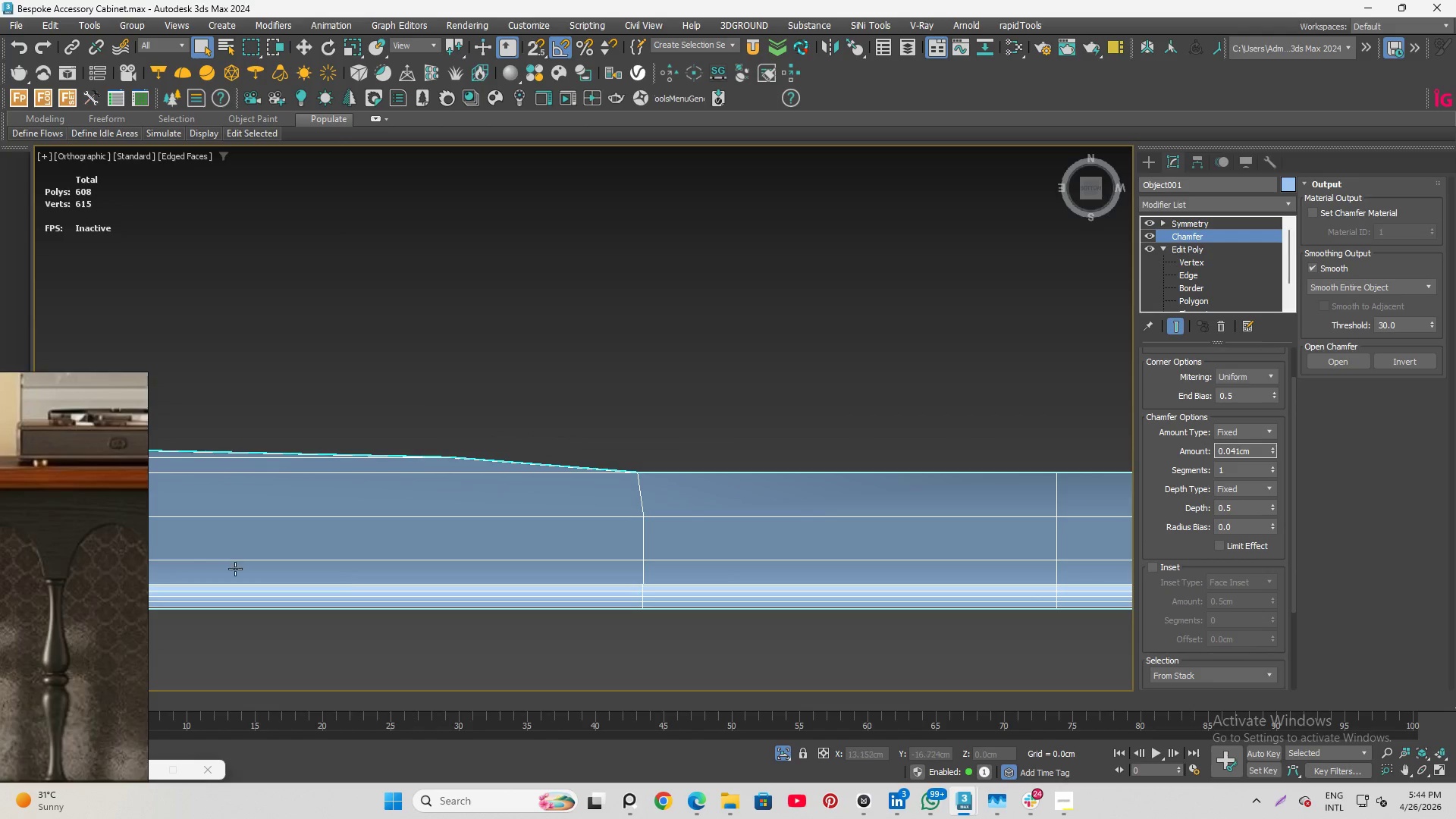 
hold_key(key=AltLeft, duration=1.23)
 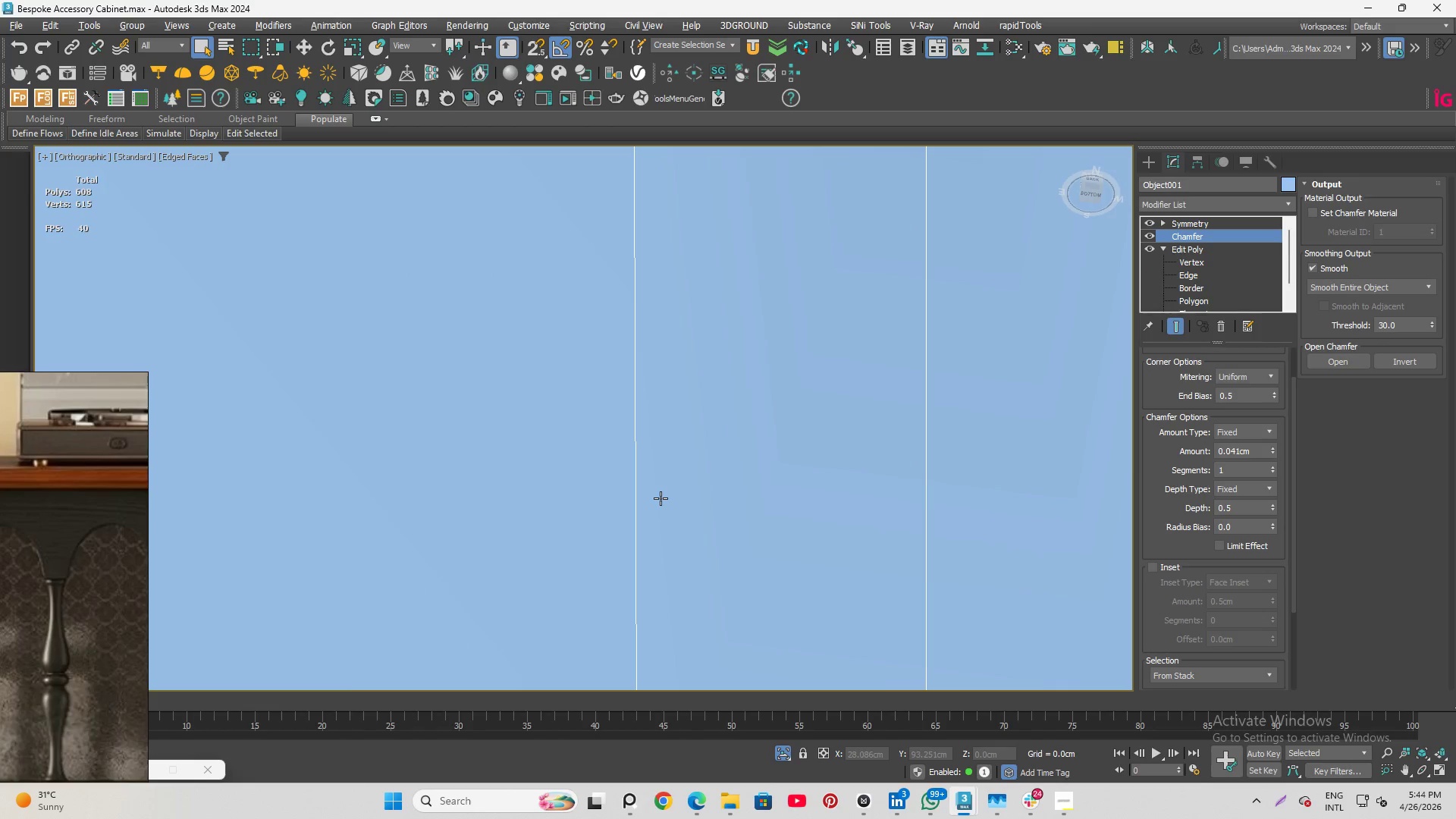 
scroll: coordinate [626, 475], scroll_direction: down, amount: 5.0
 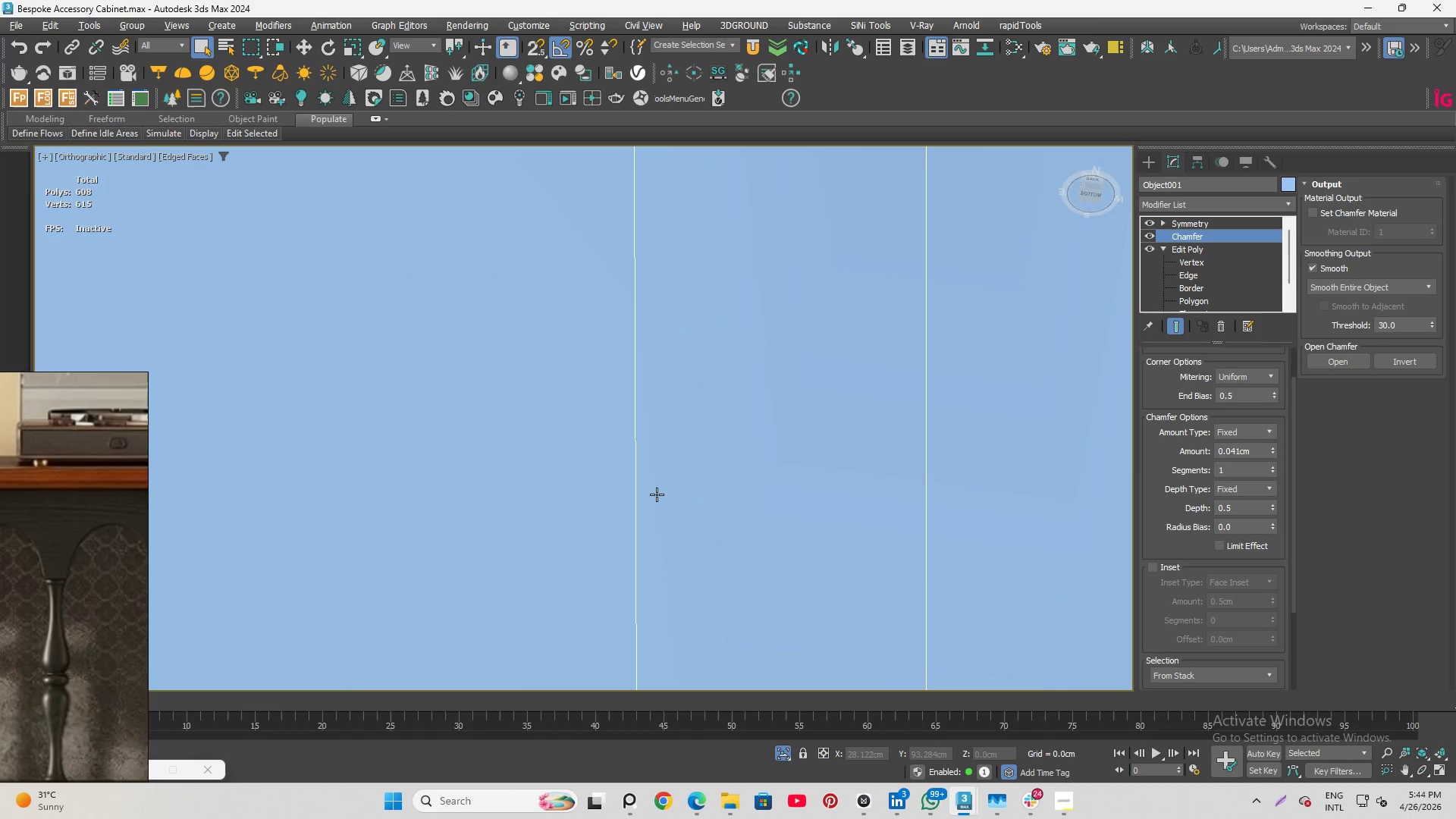 
wait(6.8)
 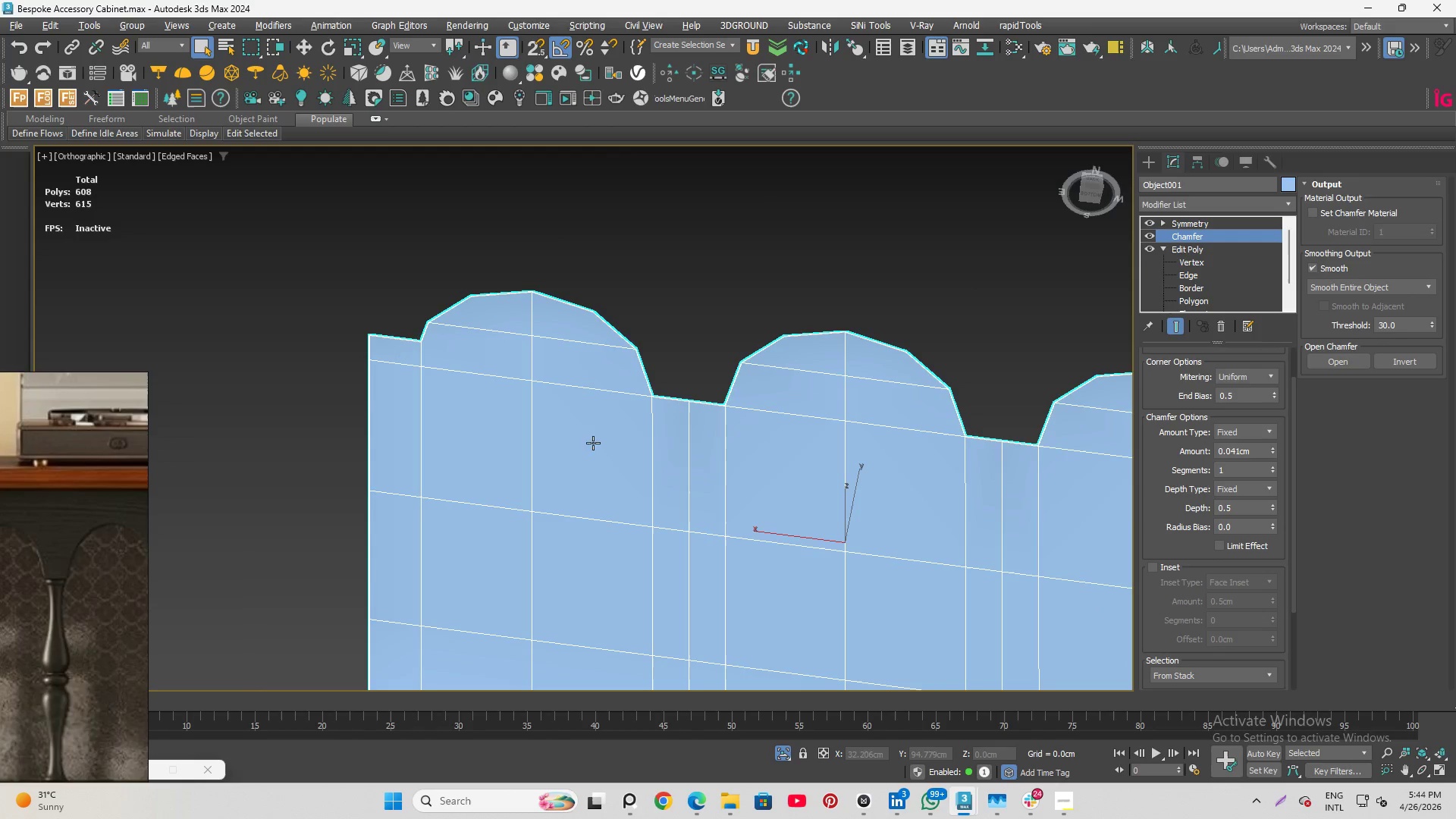 
hold_key(key=AltLeft, duration=2.69)
 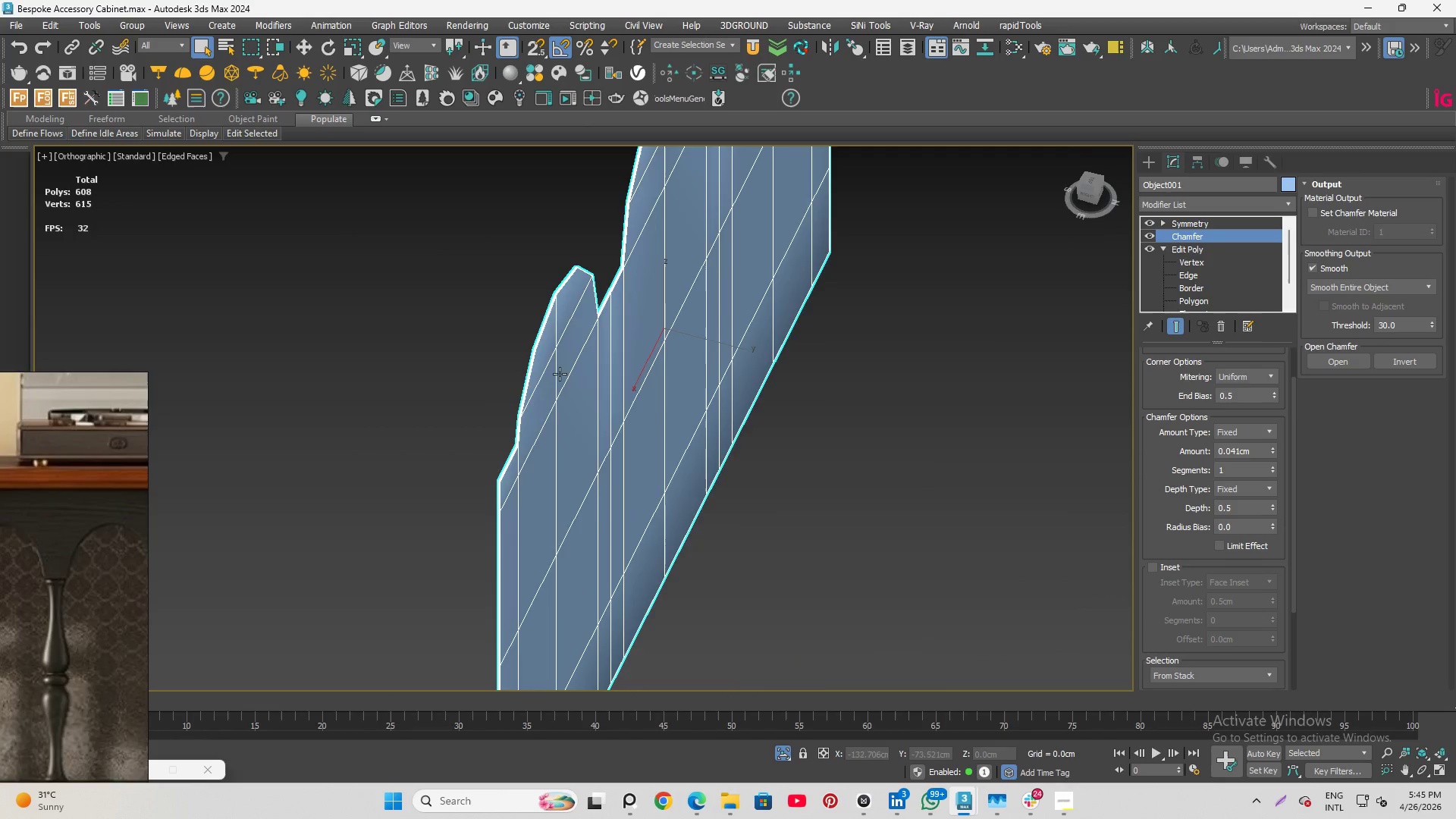 
scroll: coordinate [654, 466], scroll_direction: down, amount: 6.0
 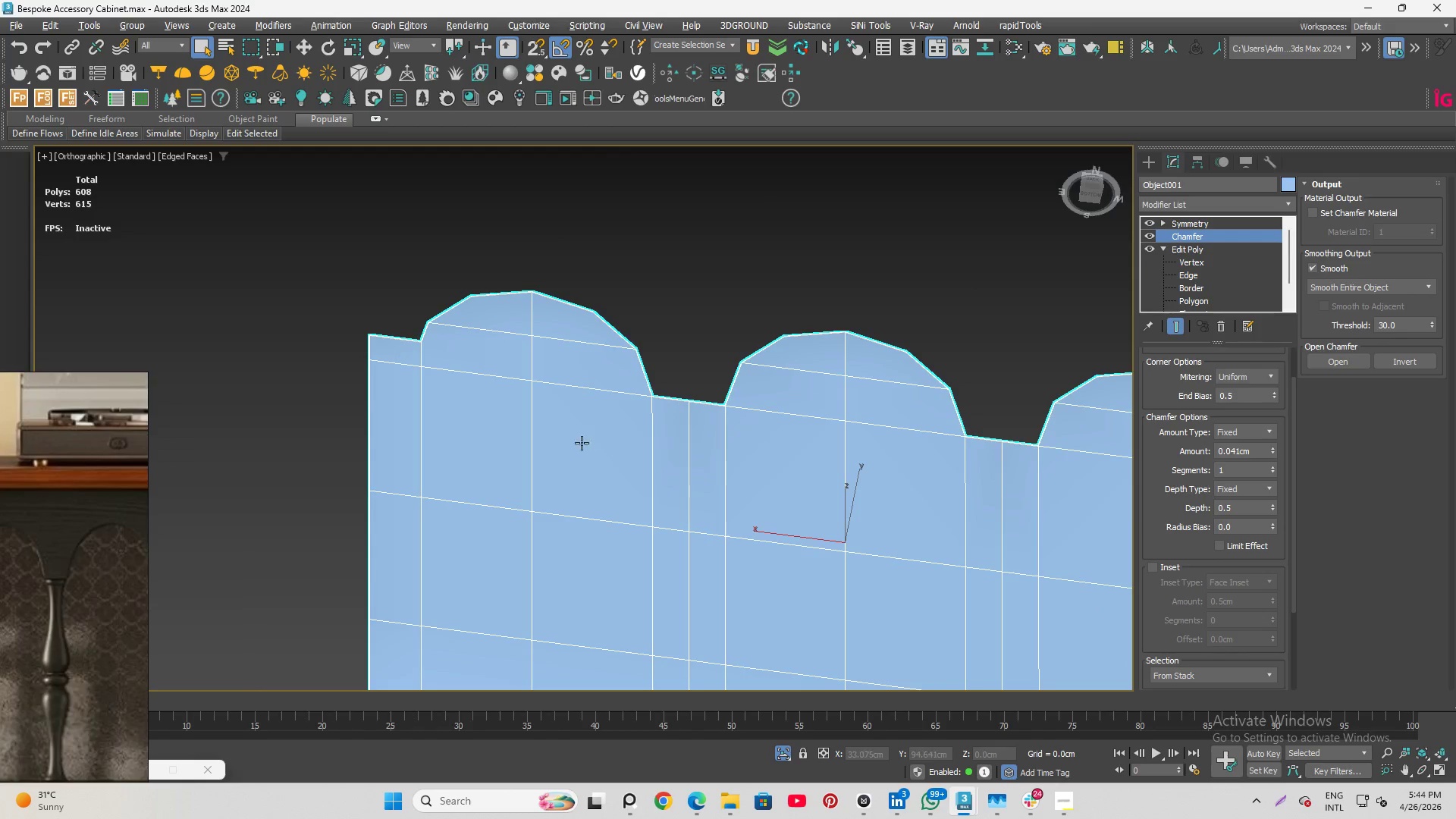 
scroll: coordinate [560, 372], scroll_direction: up, amount: 2.0
 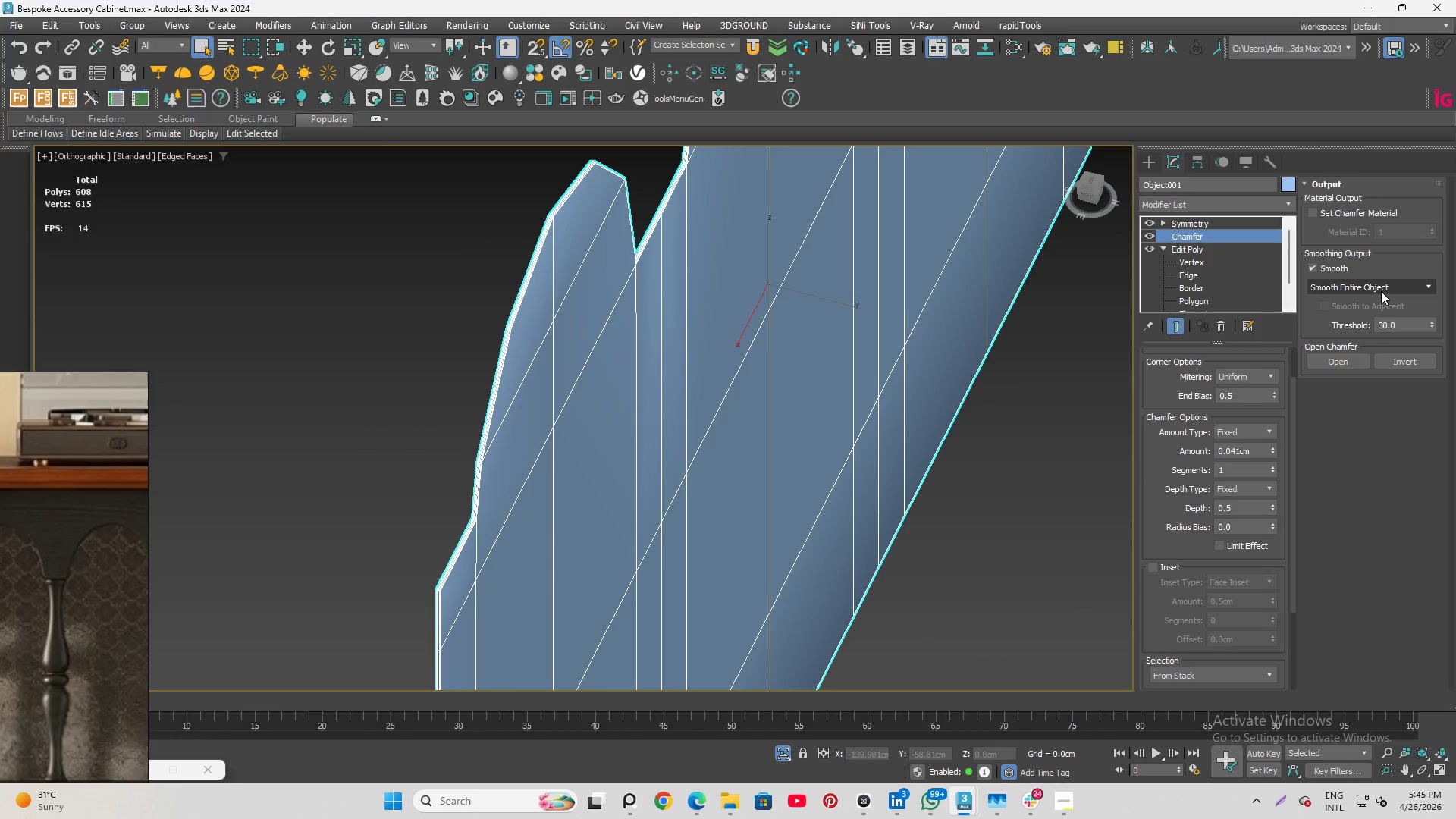 
left_click([1382, 287])
 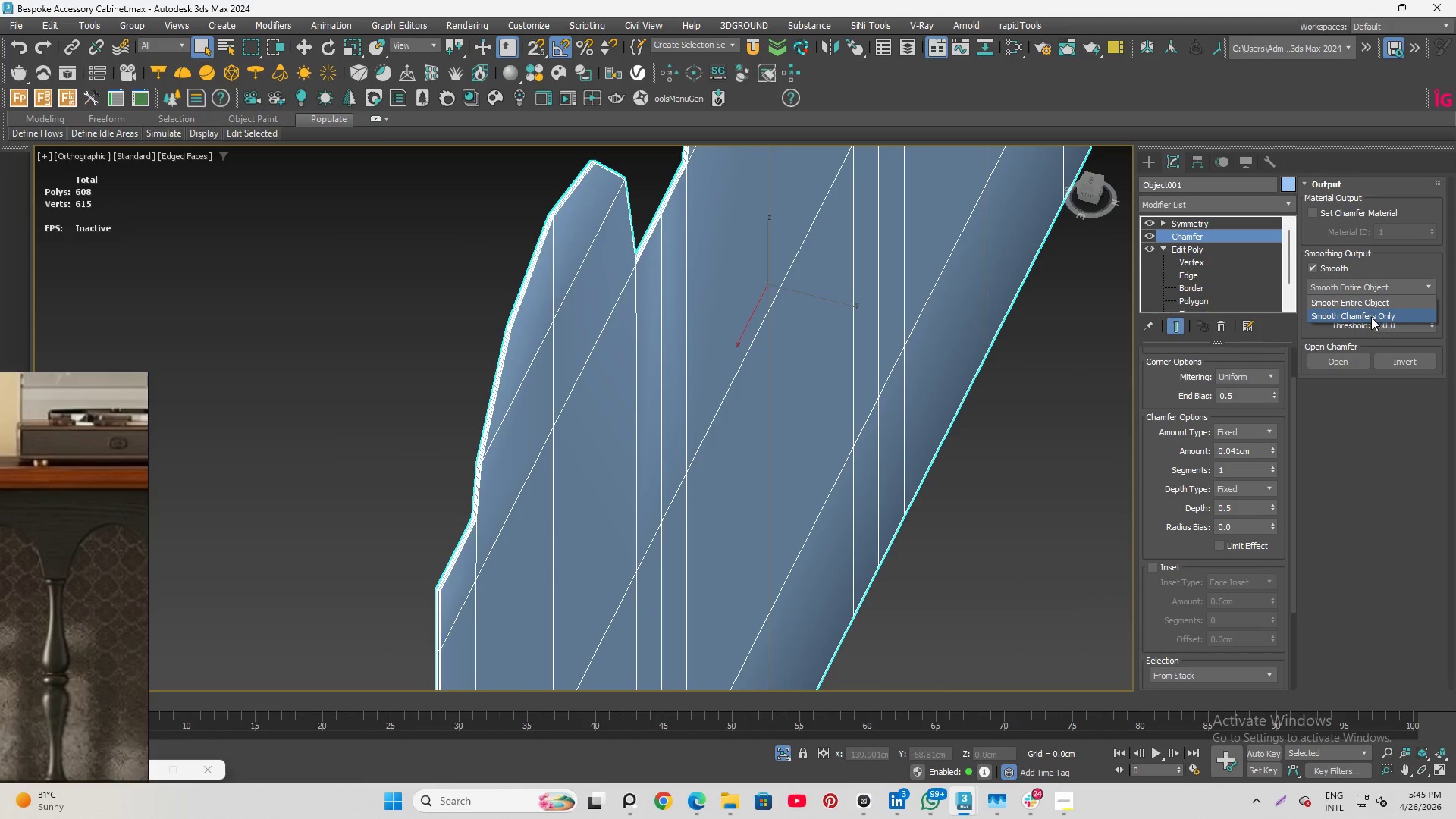 
left_click([1371, 317])
 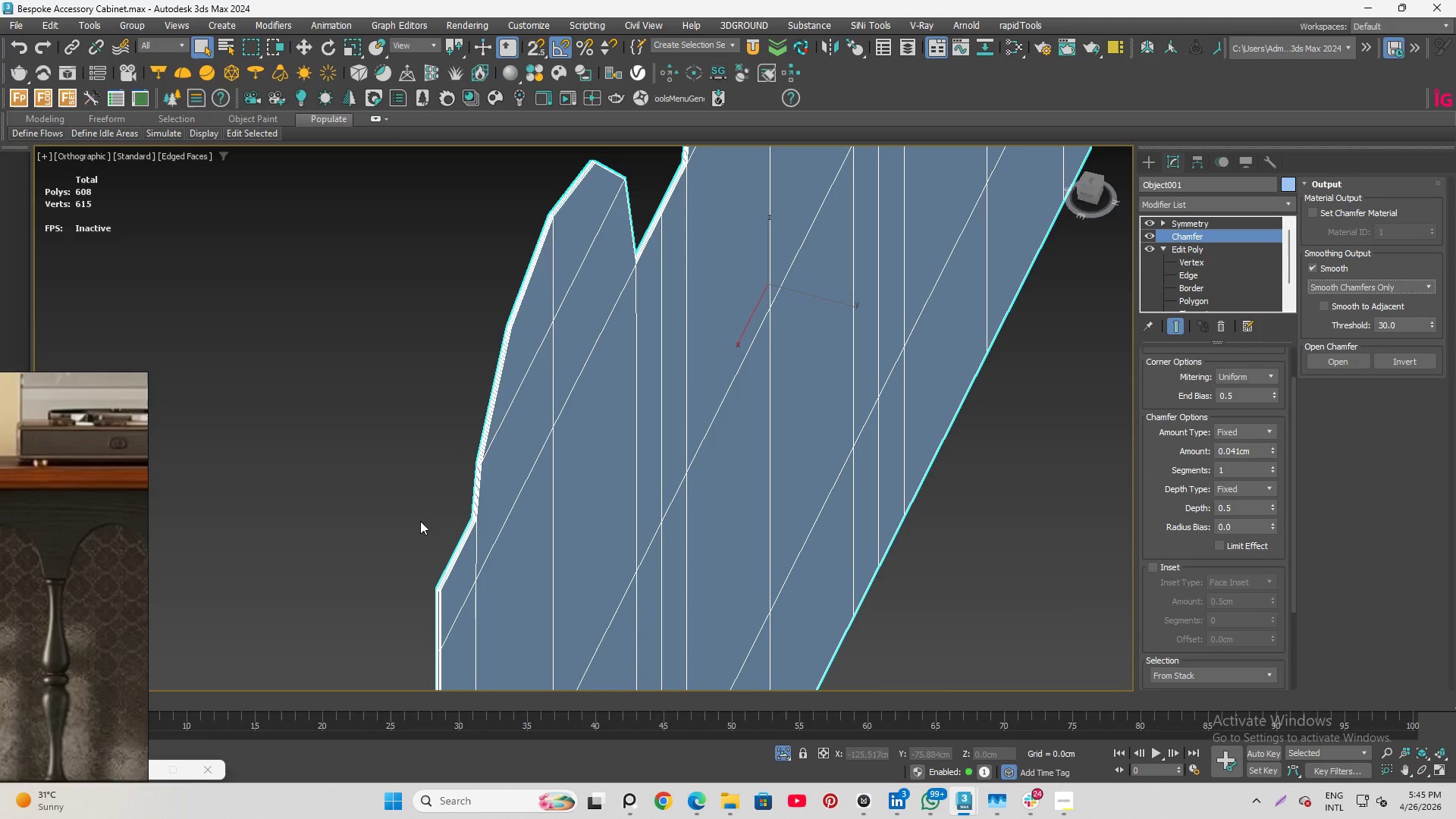 
scroll: coordinate [353, 476], scroll_direction: up, amount: 7.0
 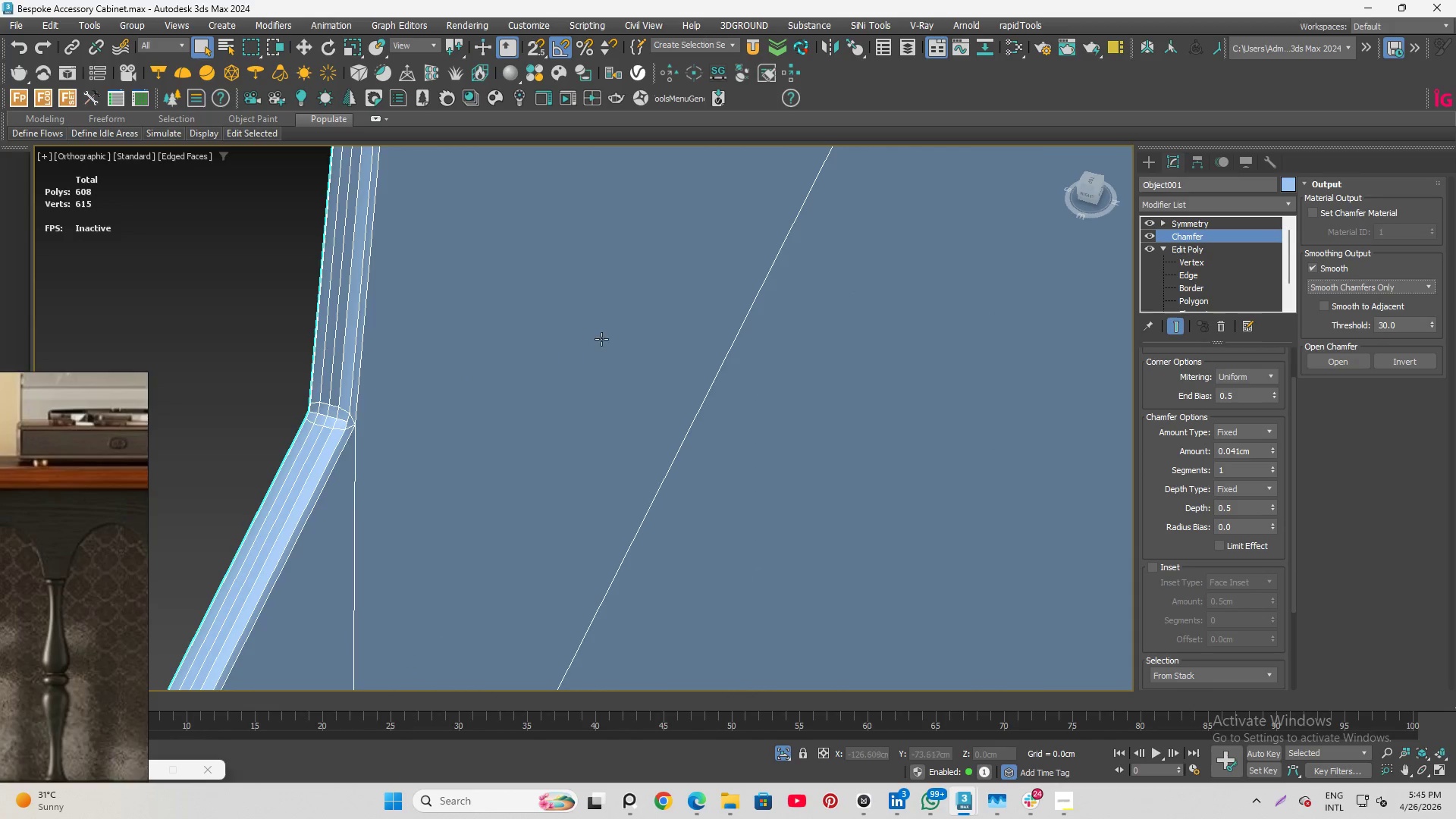 
scroll: coordinate [608, 337], scroll_direction: down, amount: 7.0
 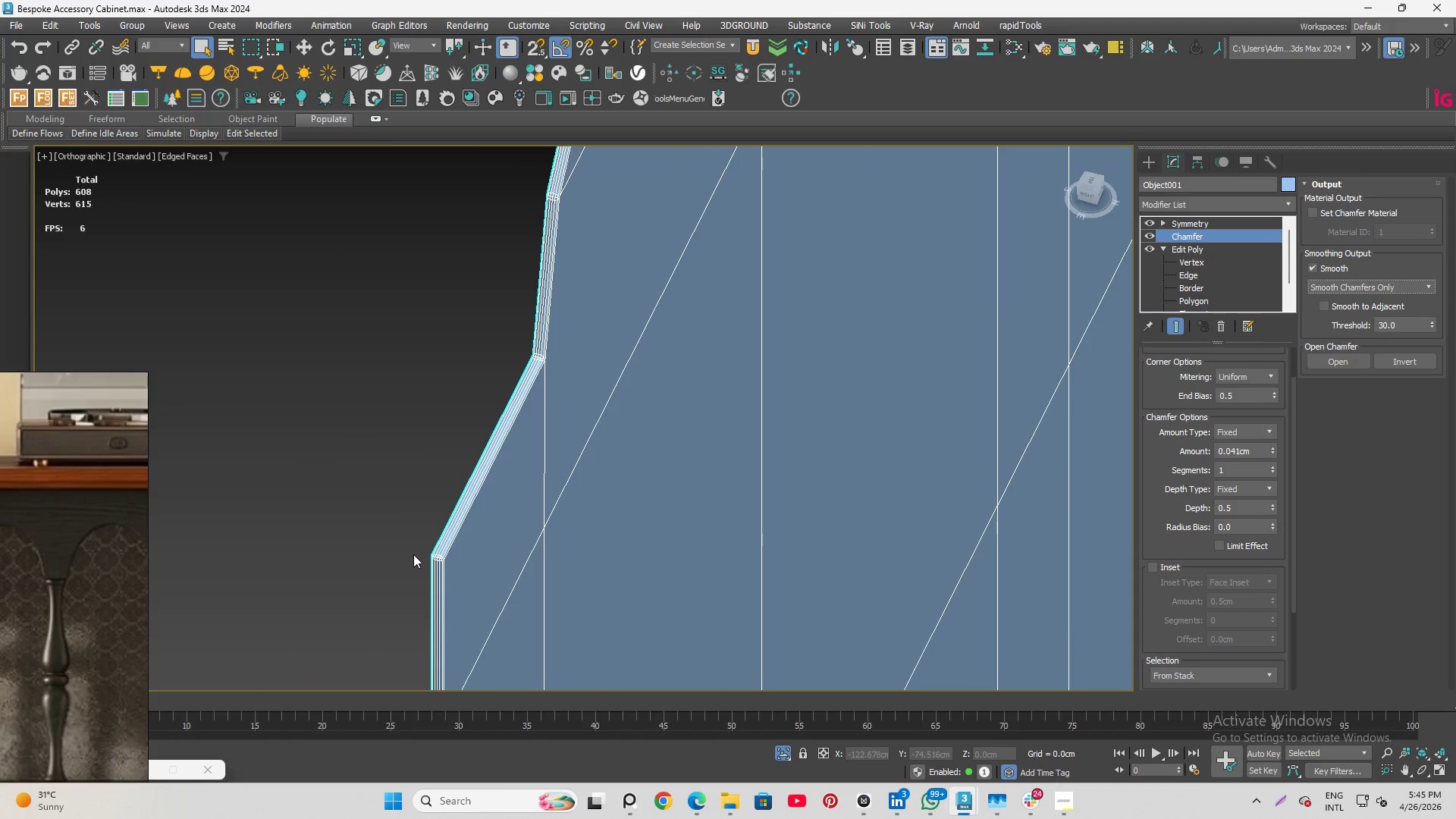 
hold_key(key=AltLeft, duration=0.92)
 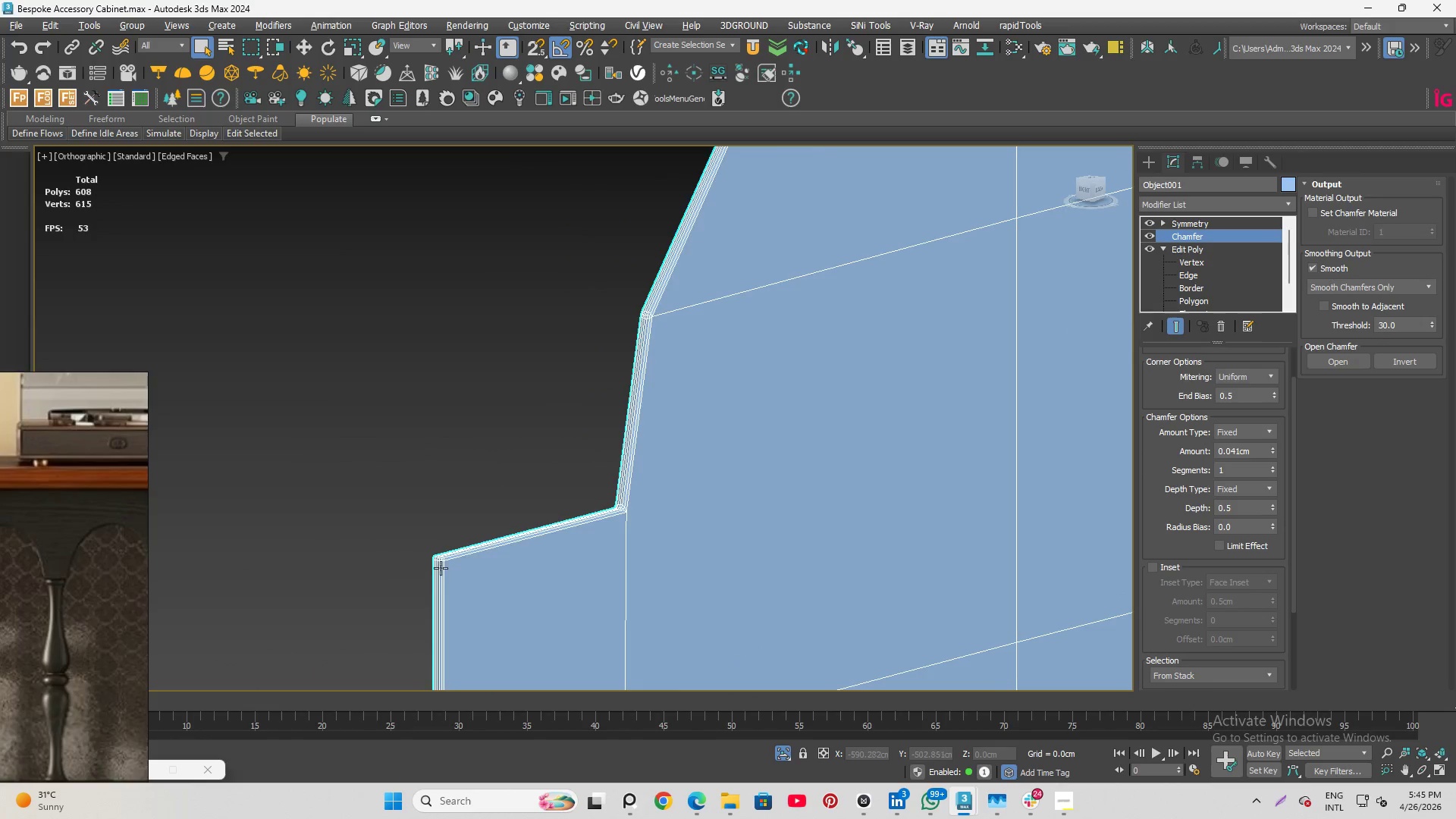 
scroll: coordinate [448, 570], scroll_direction: up, amount: 6.0
 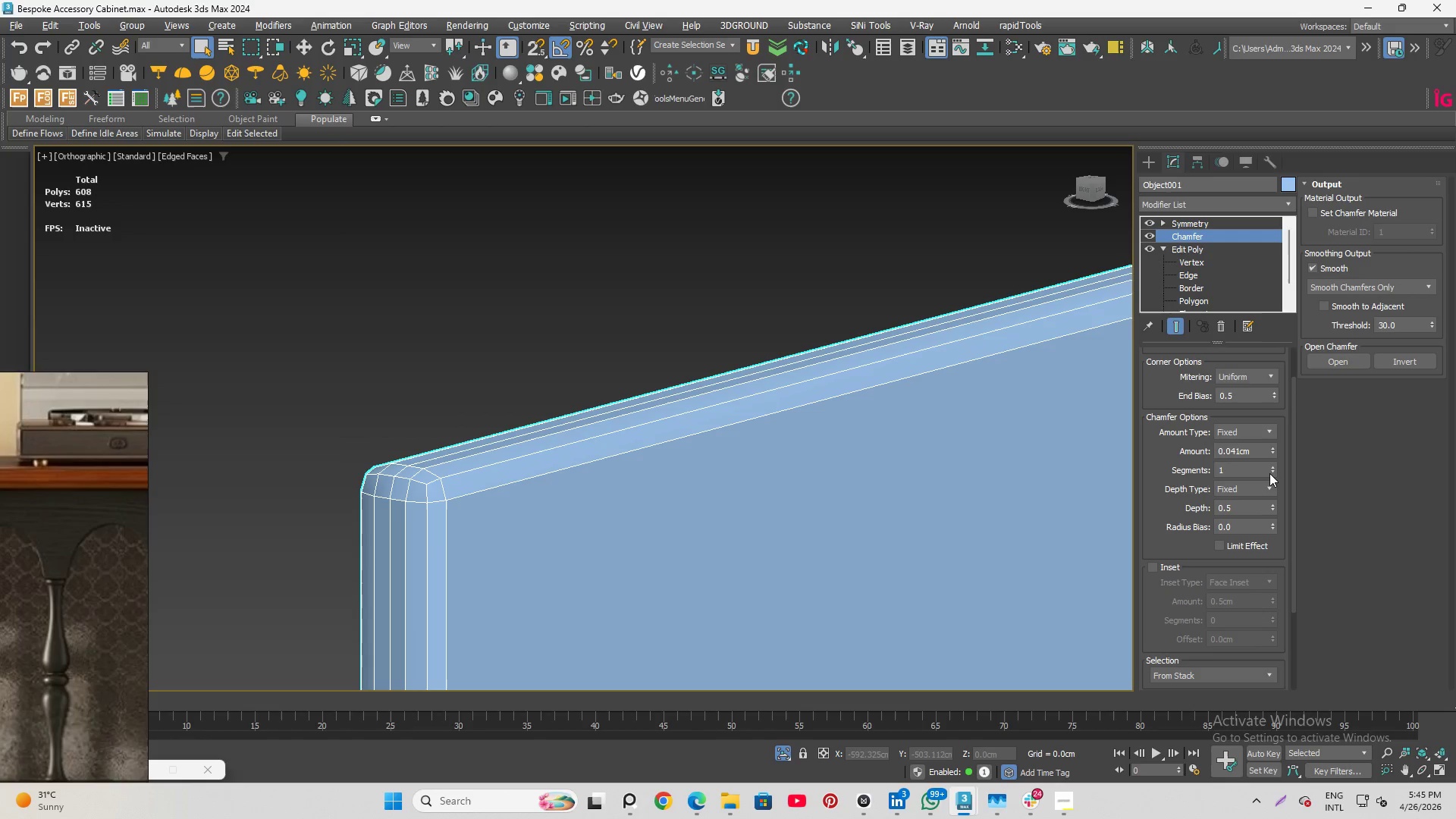 
left_click([1269, 466])
 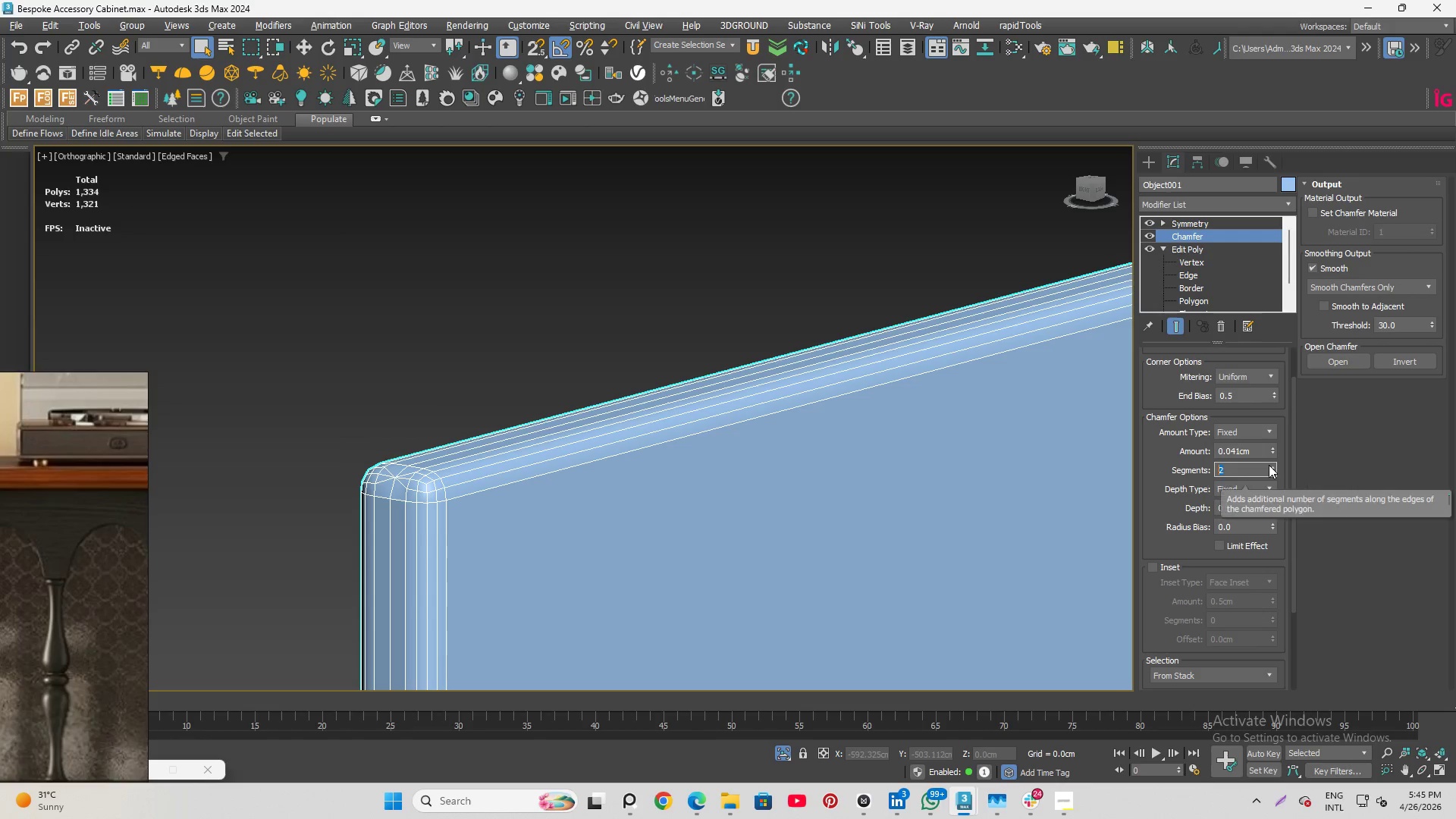 
left_click([1268, 469])
 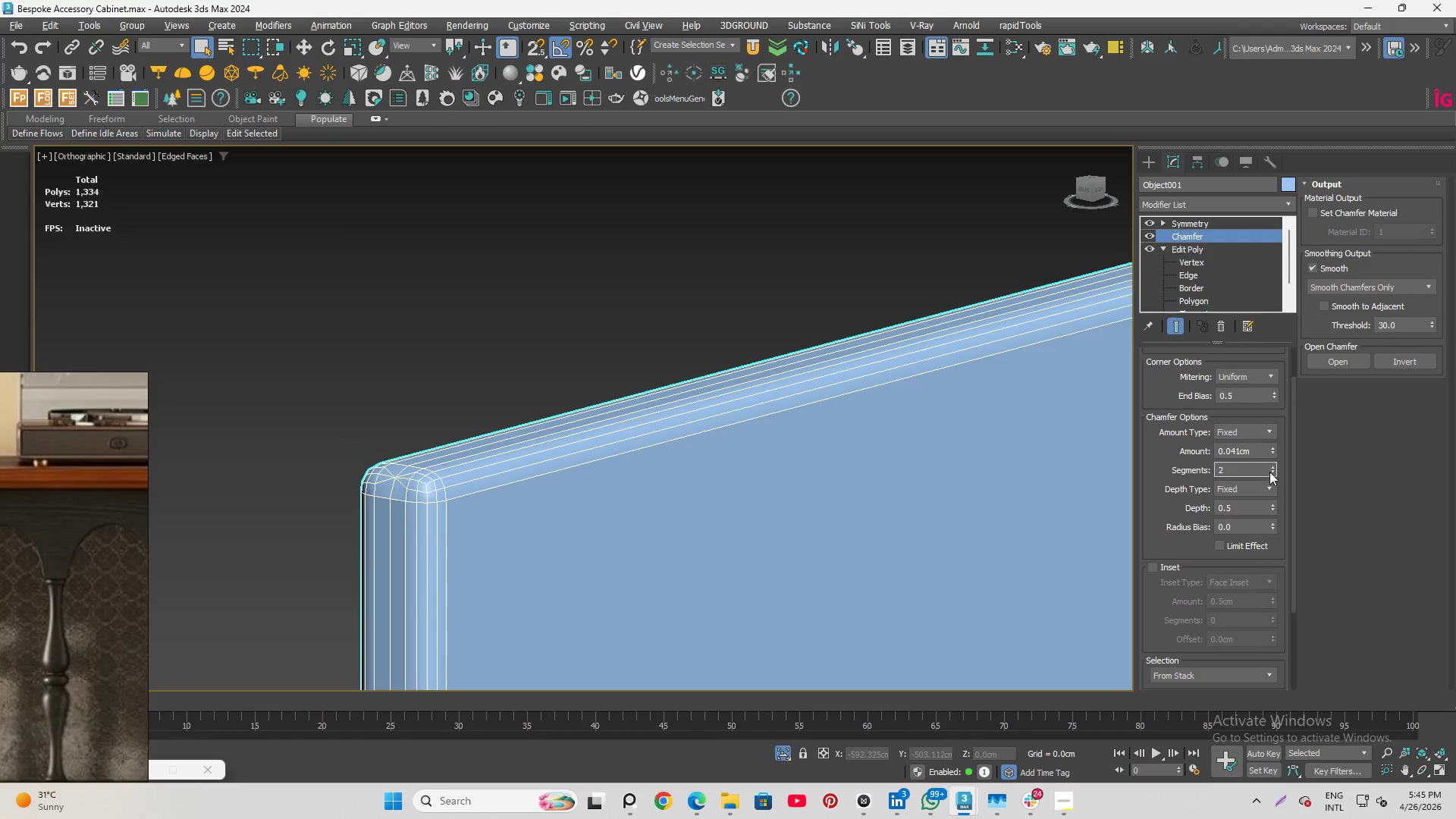 
left_click([1270, 470])
 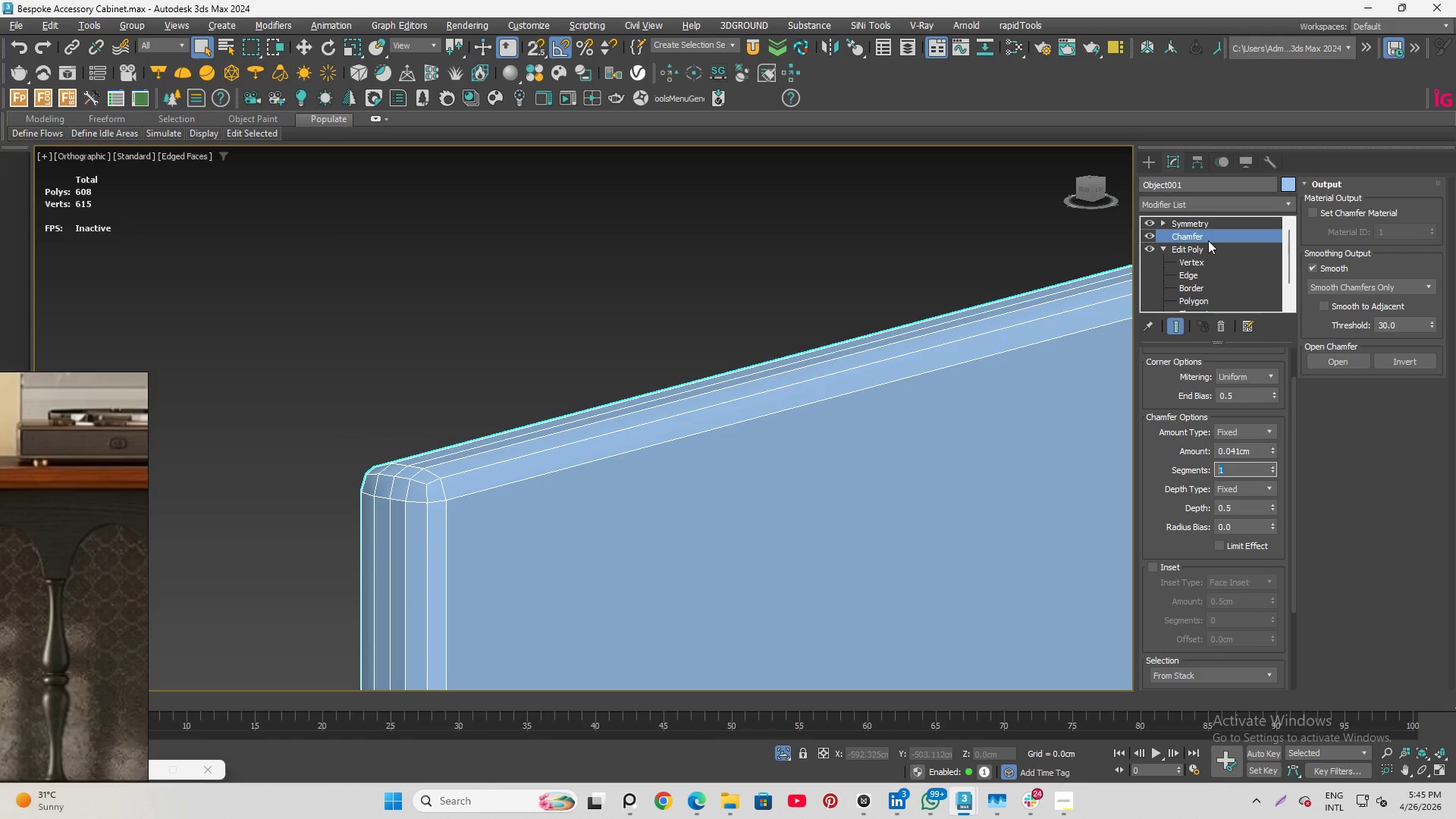 
left_click_drag(start_coordinate=[1207, 235], to_coordinate=[1204, 224])
 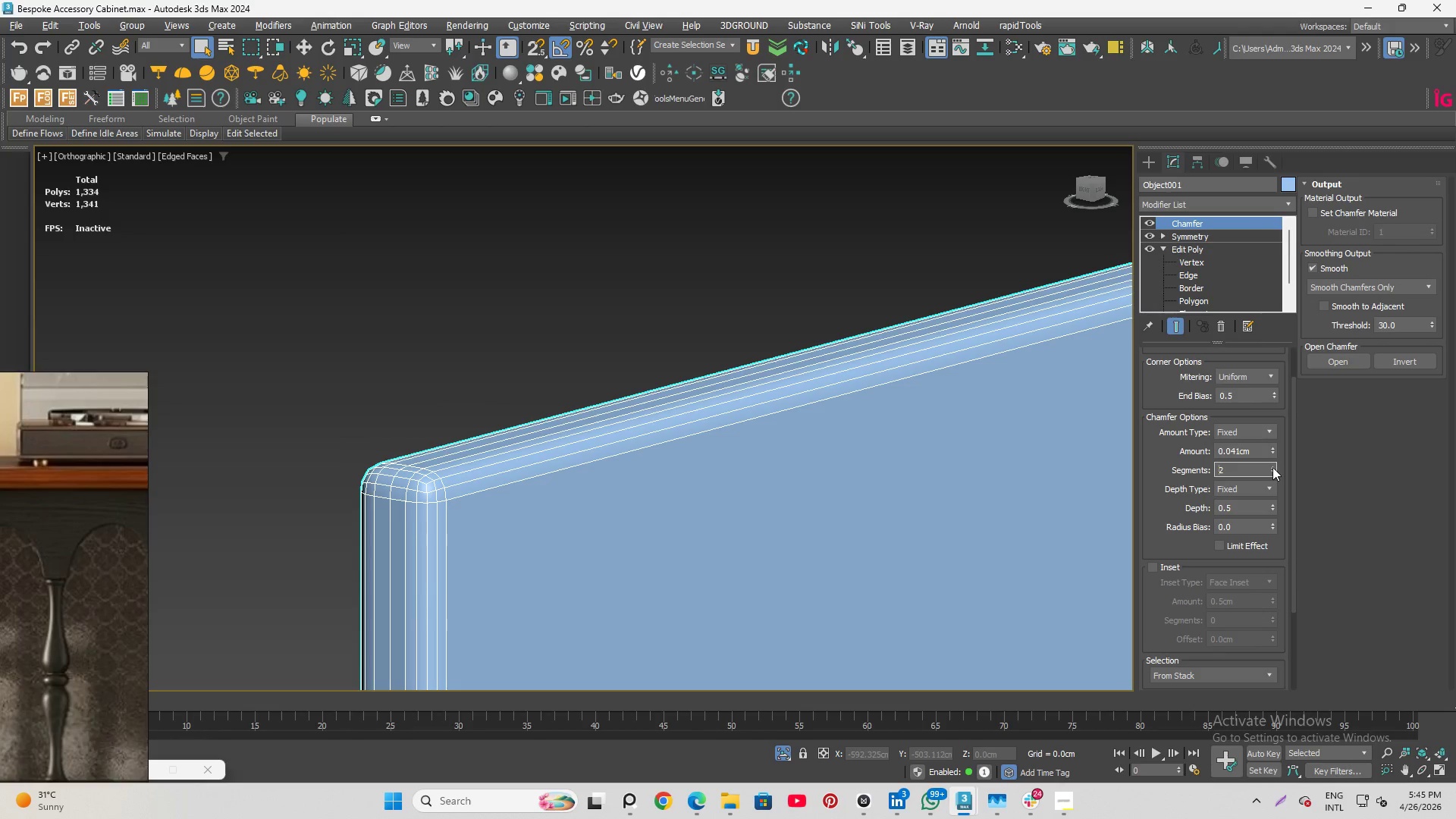 
wait(6.98)
 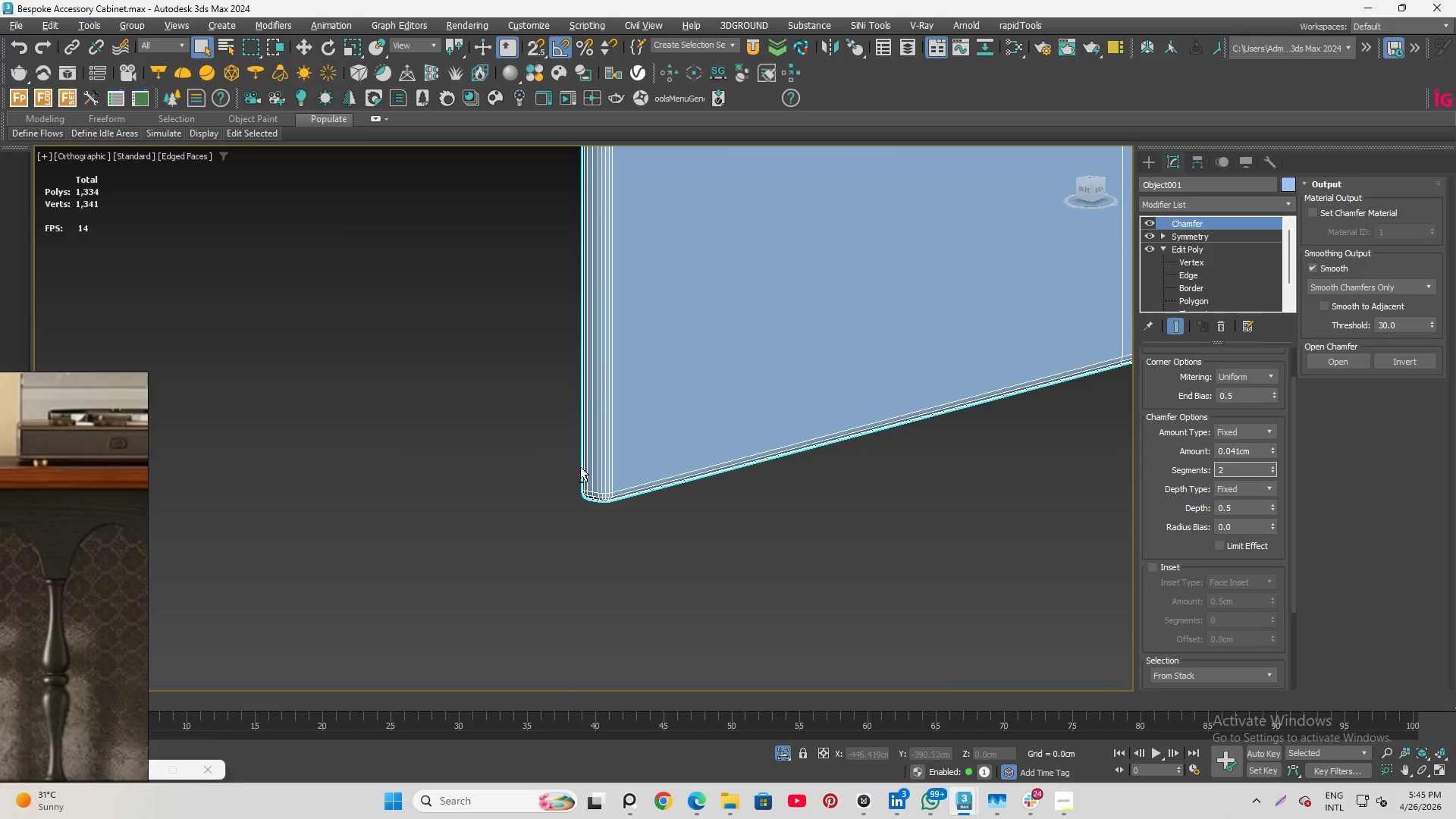 
hold_key(key=AltLeft, duration=1.61)
 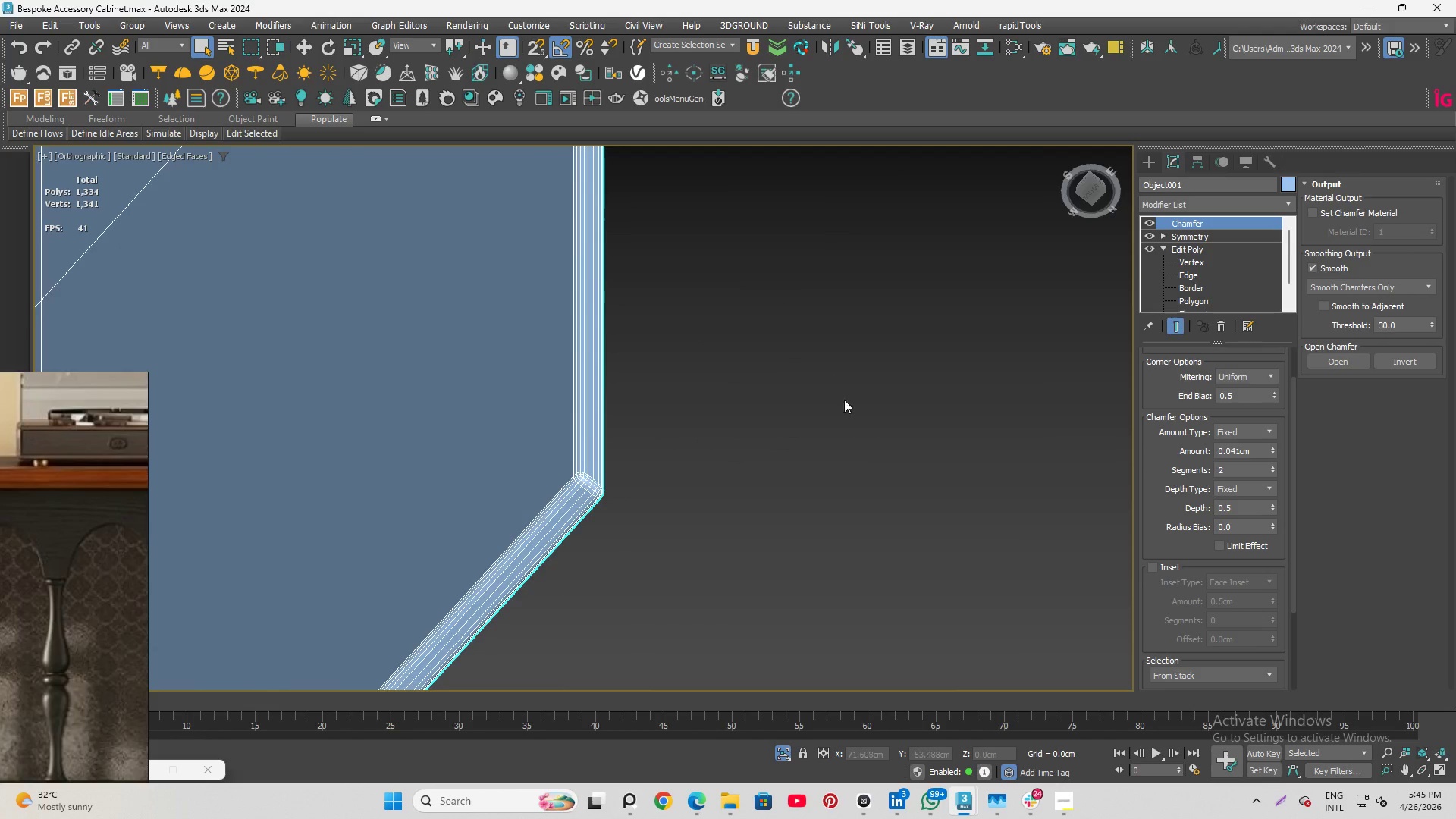 
scroll: coordinate [594, 510], scroll_direction: down, amount: 2.0
 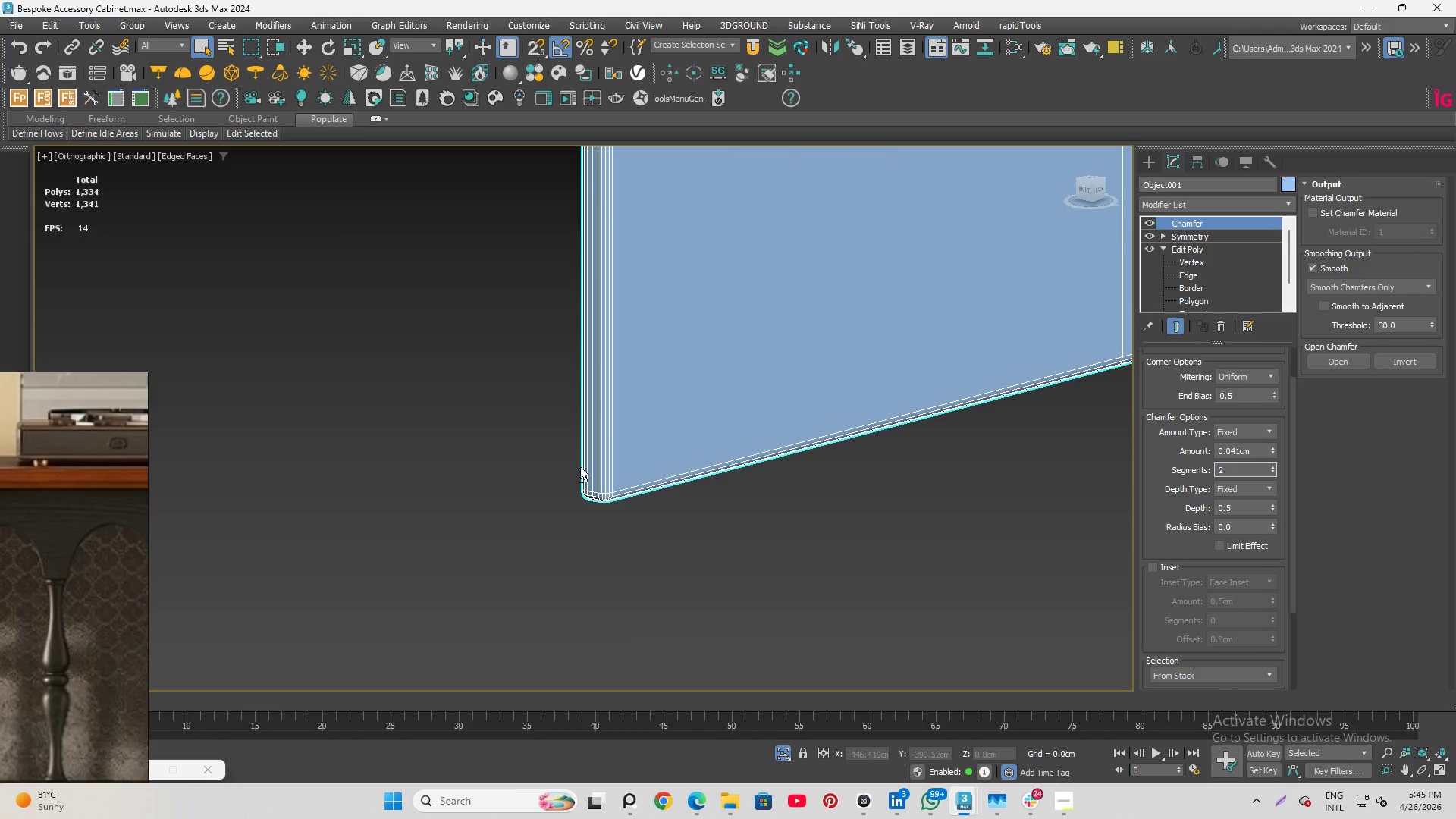 
hold_key(key=AltLeft, duration=1.78)
 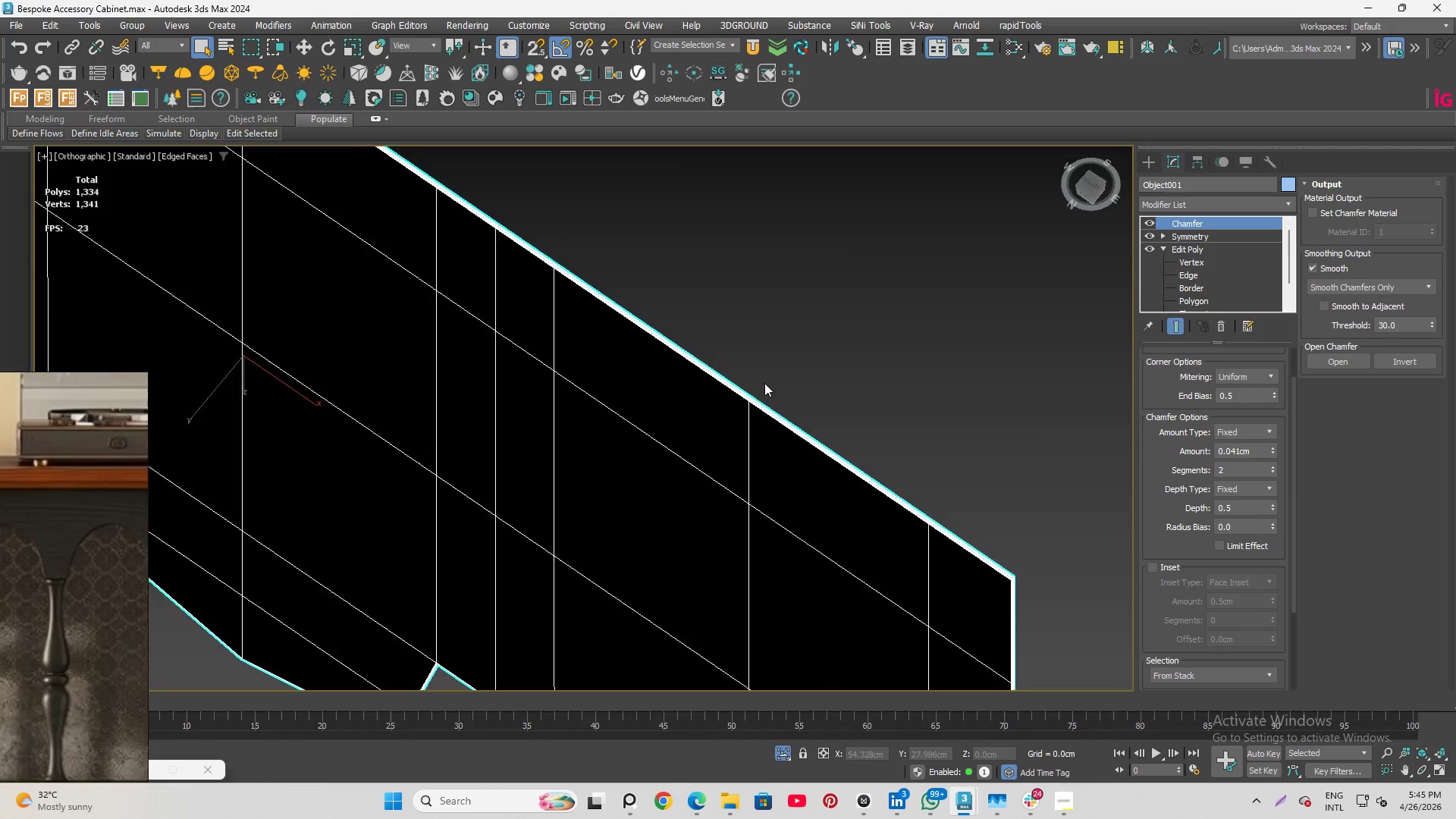 
scroll: coordinate [874, 409], scroll_direction: down, amount: 13.0
 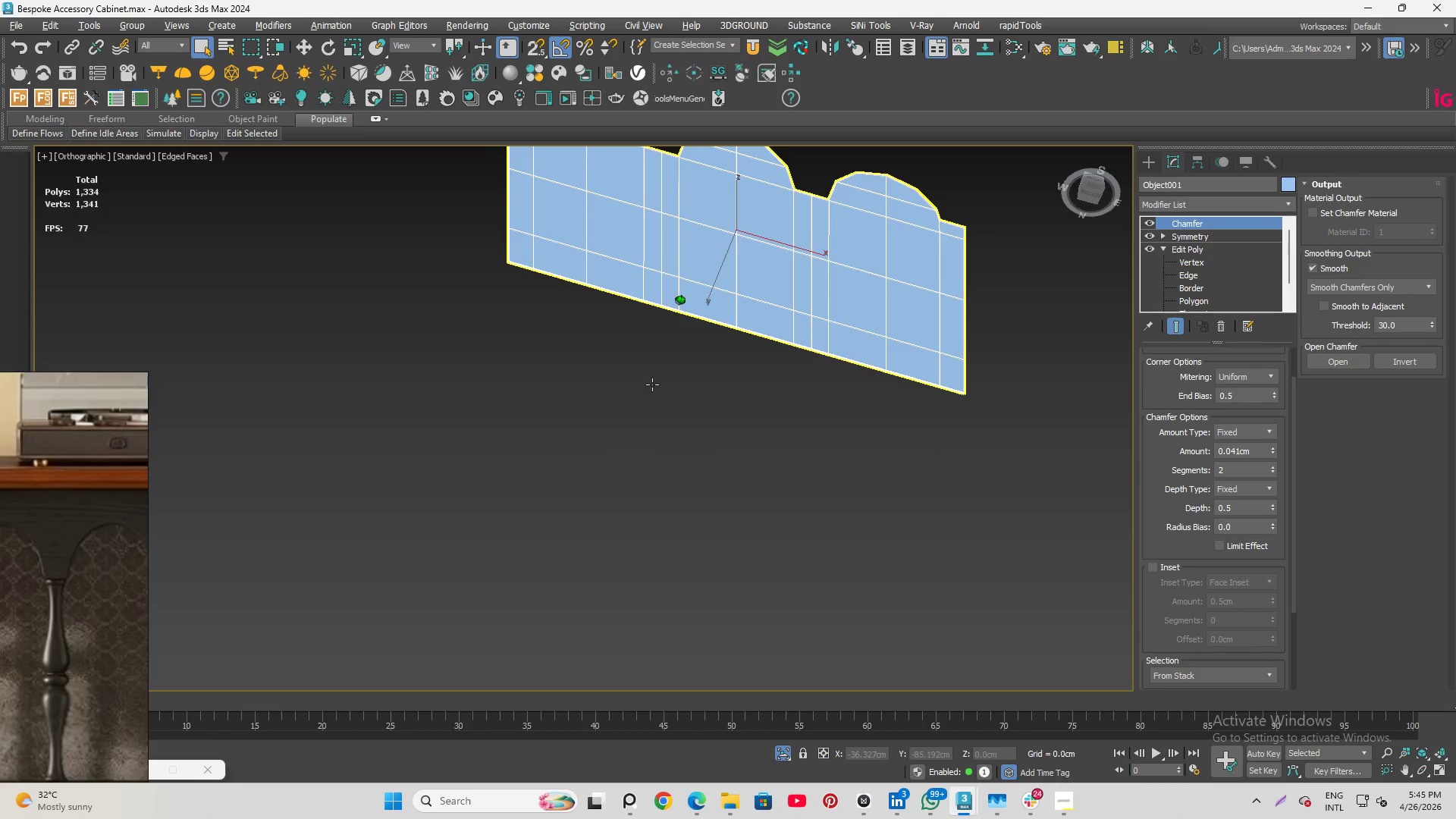 
hold_key(key=AltLeft, duration=1.14)
 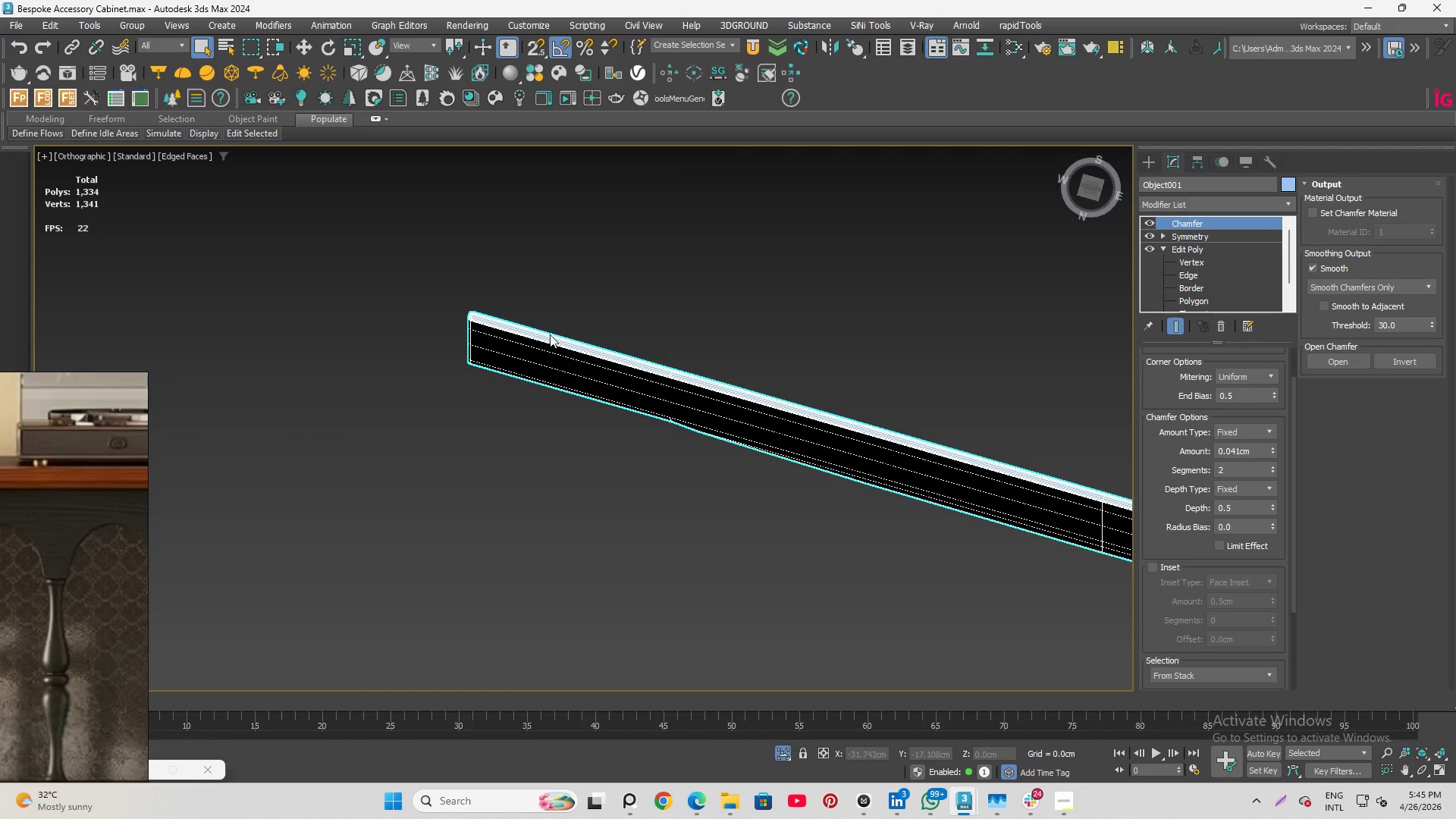 
scroll: coordinate [506, 255], scroll_direction: up, amount: 6.0
 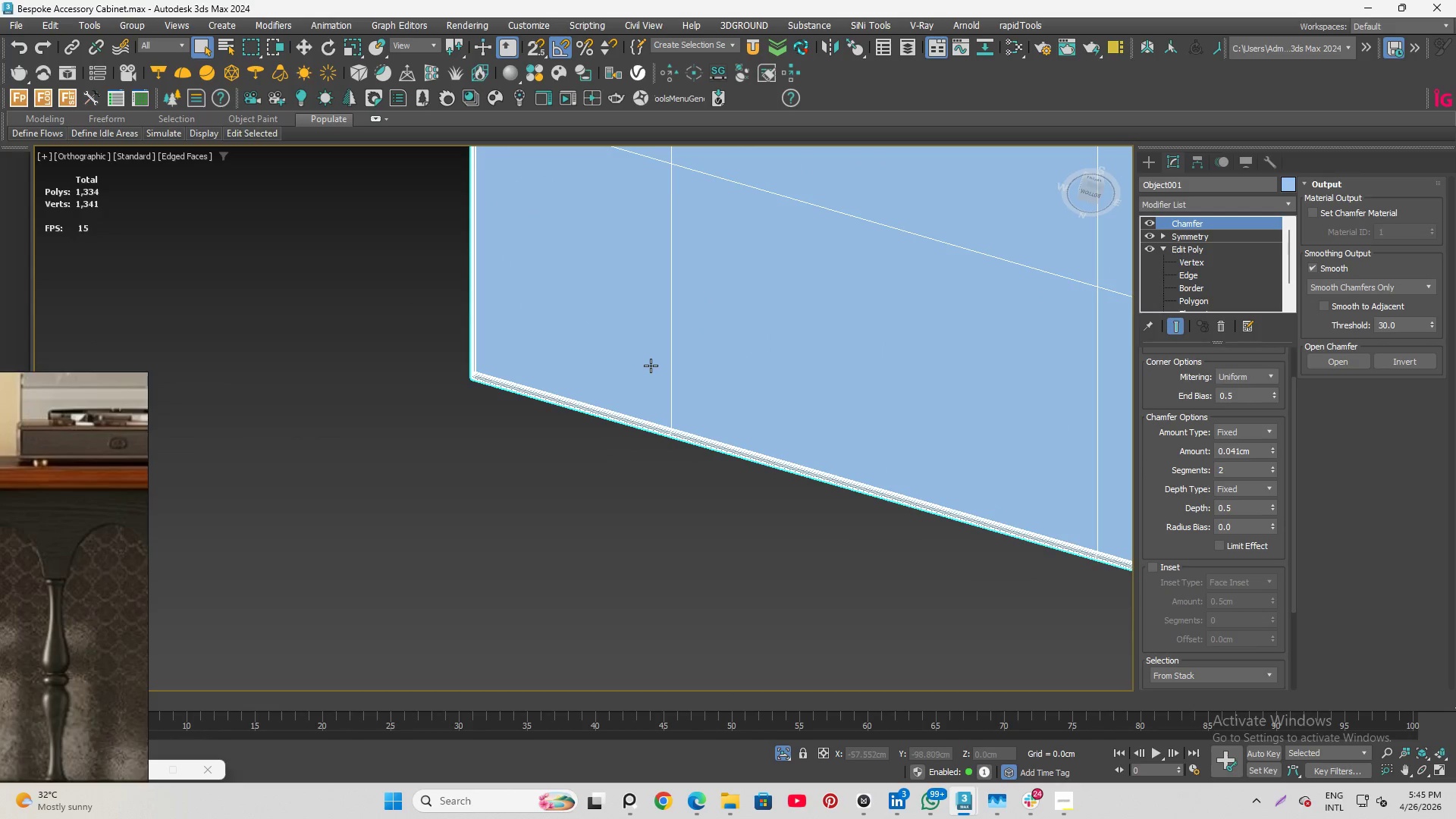 
hold_key(key=AltLeft, duration=1.25)
scroll: coordinate [680, 358], scroll_direction: down, amount: 4.0
 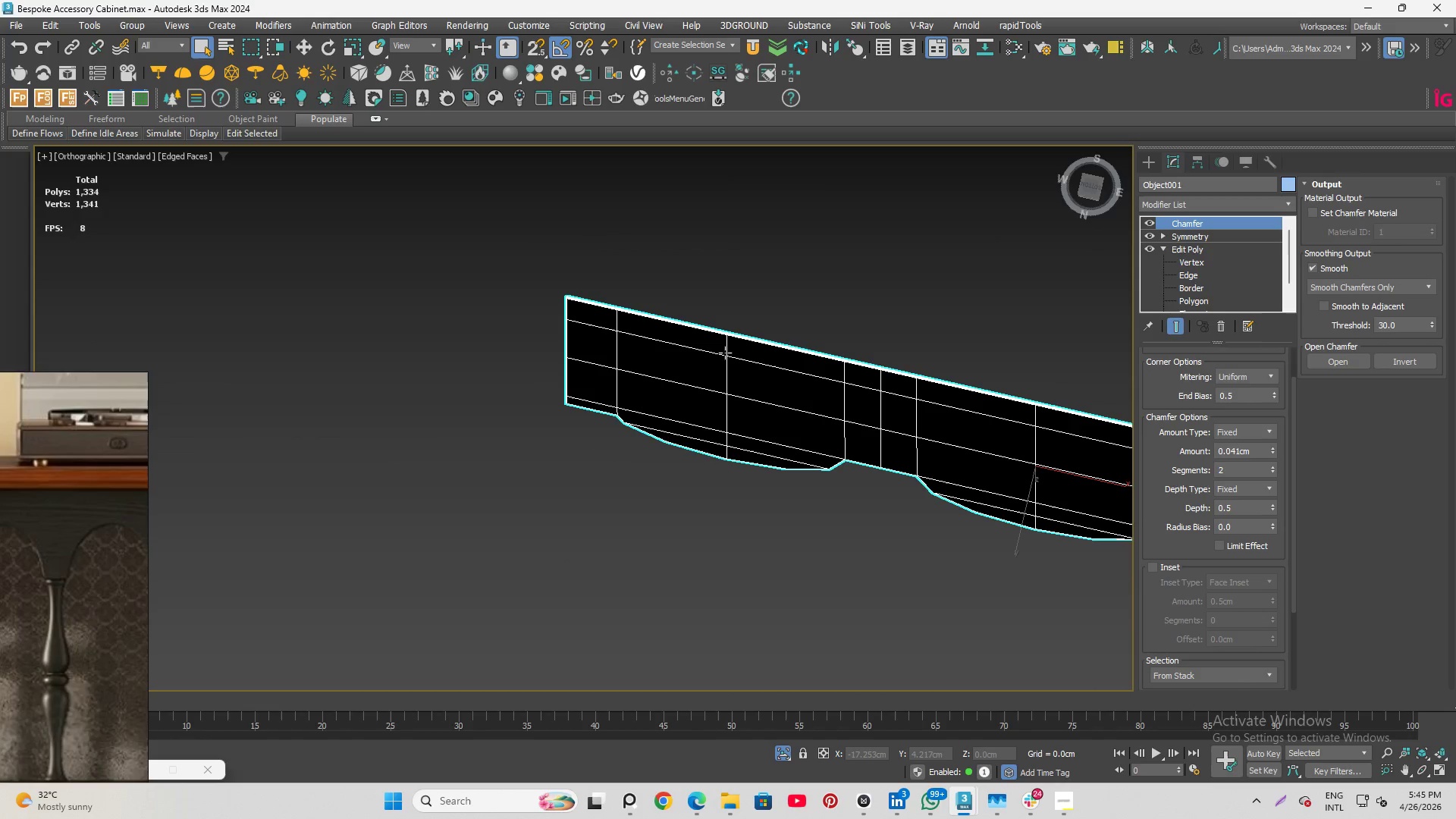 
hold_key(key=AltLeft, duration=1.25)
scroll: coordinate [613, 464], scroll_direction: down, amount: 1.0
 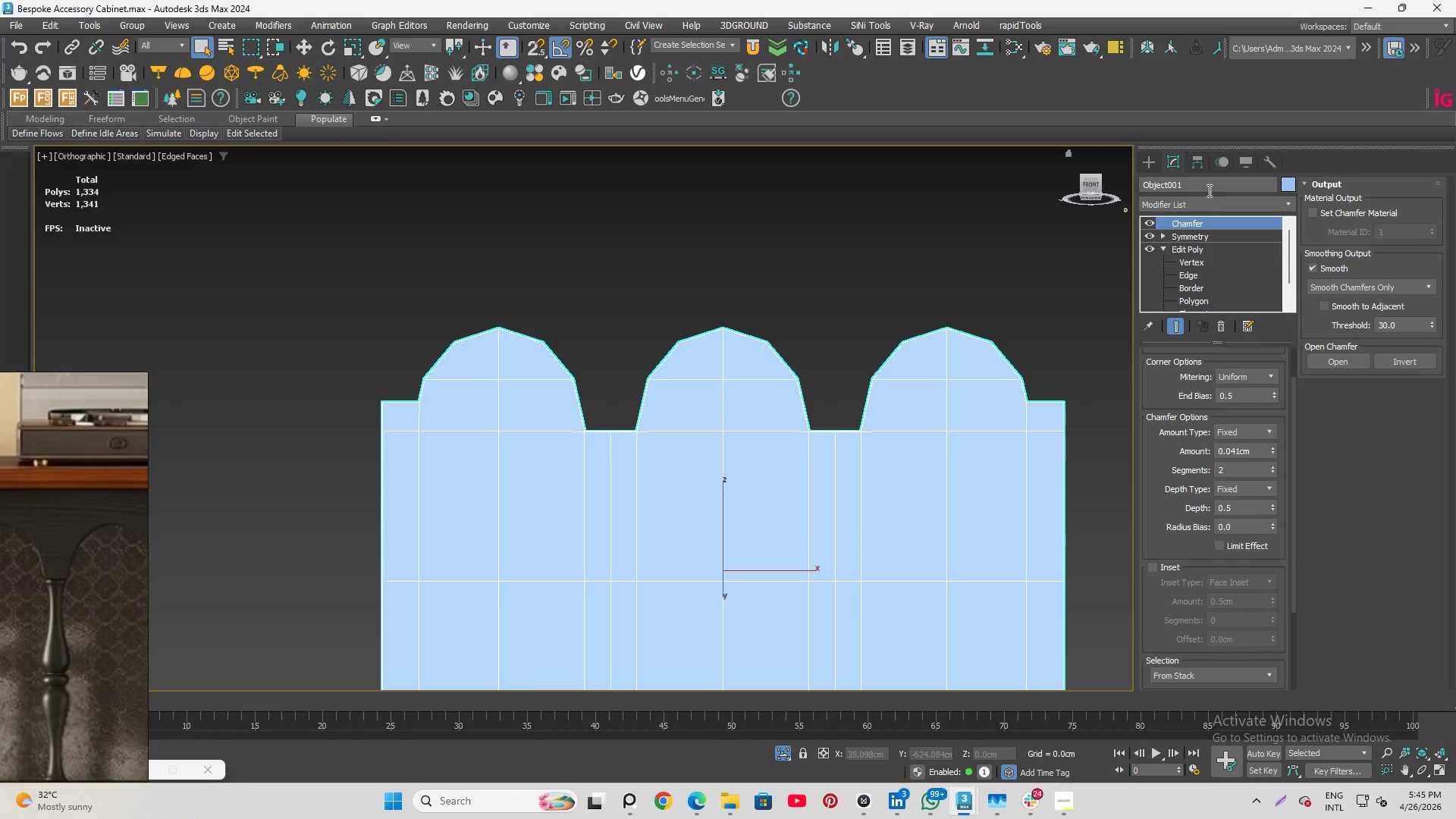 
left_click([1200, 200])
 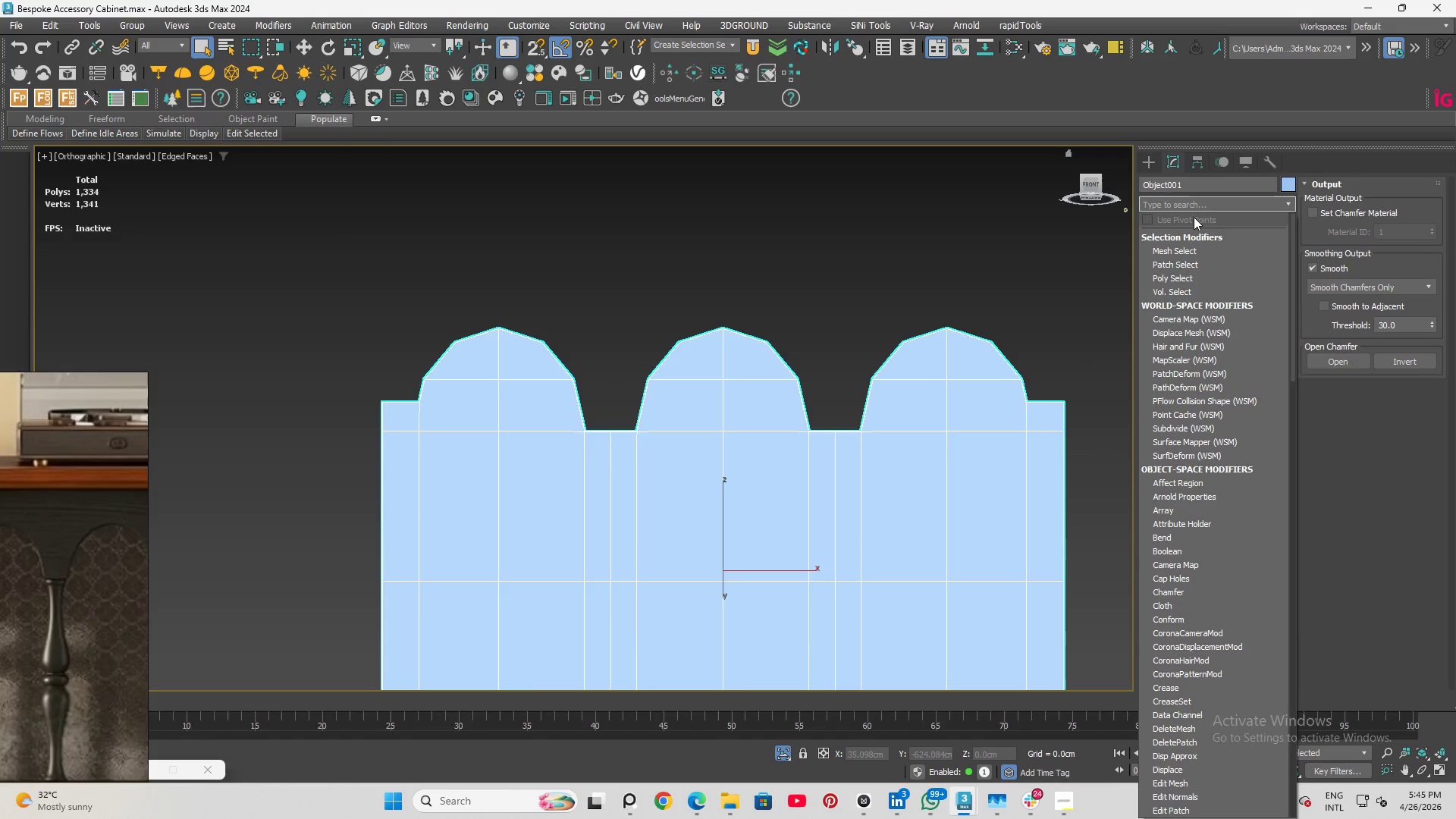 
key(T)
 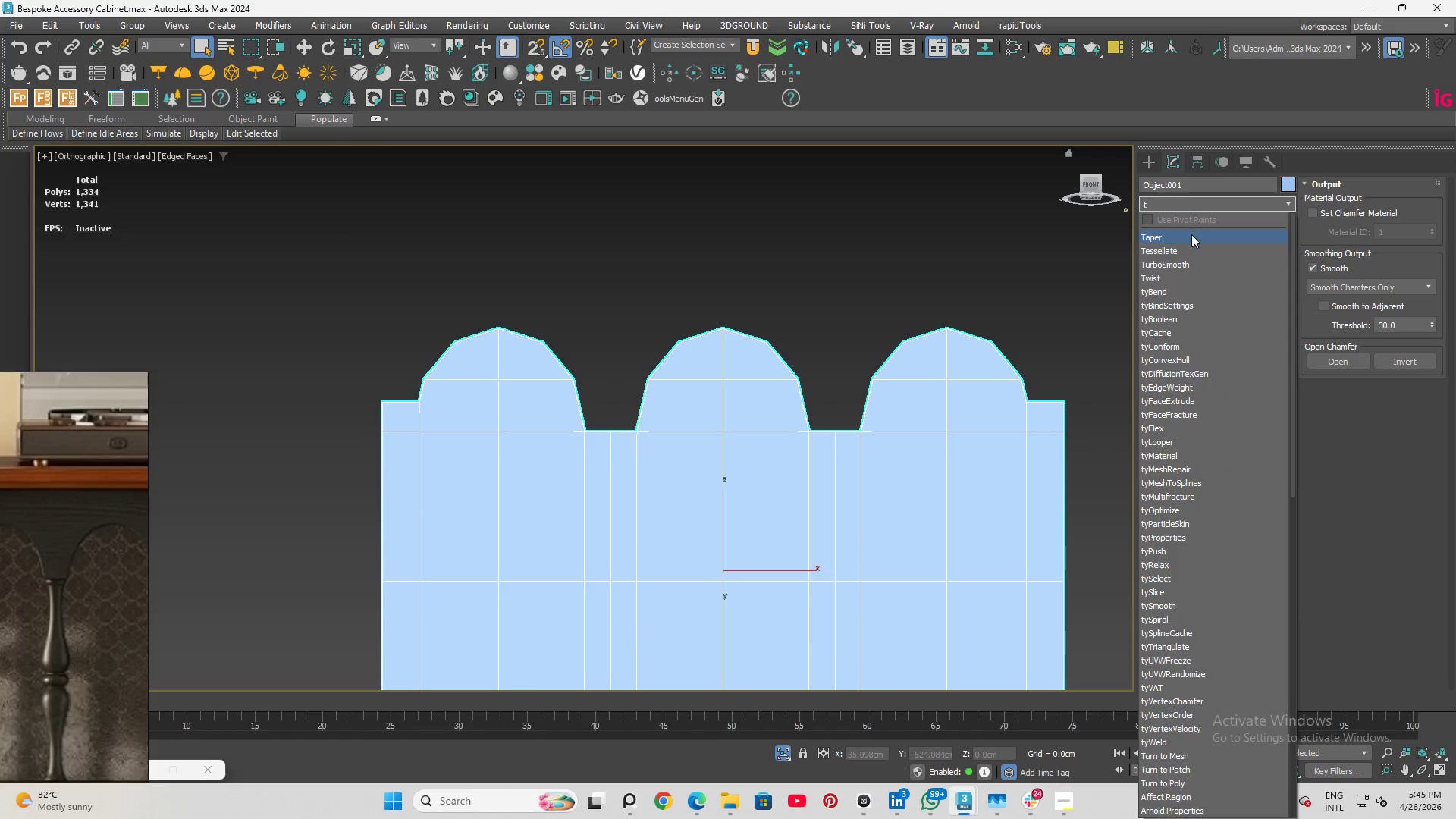 
mouse_move([1145, 270])
 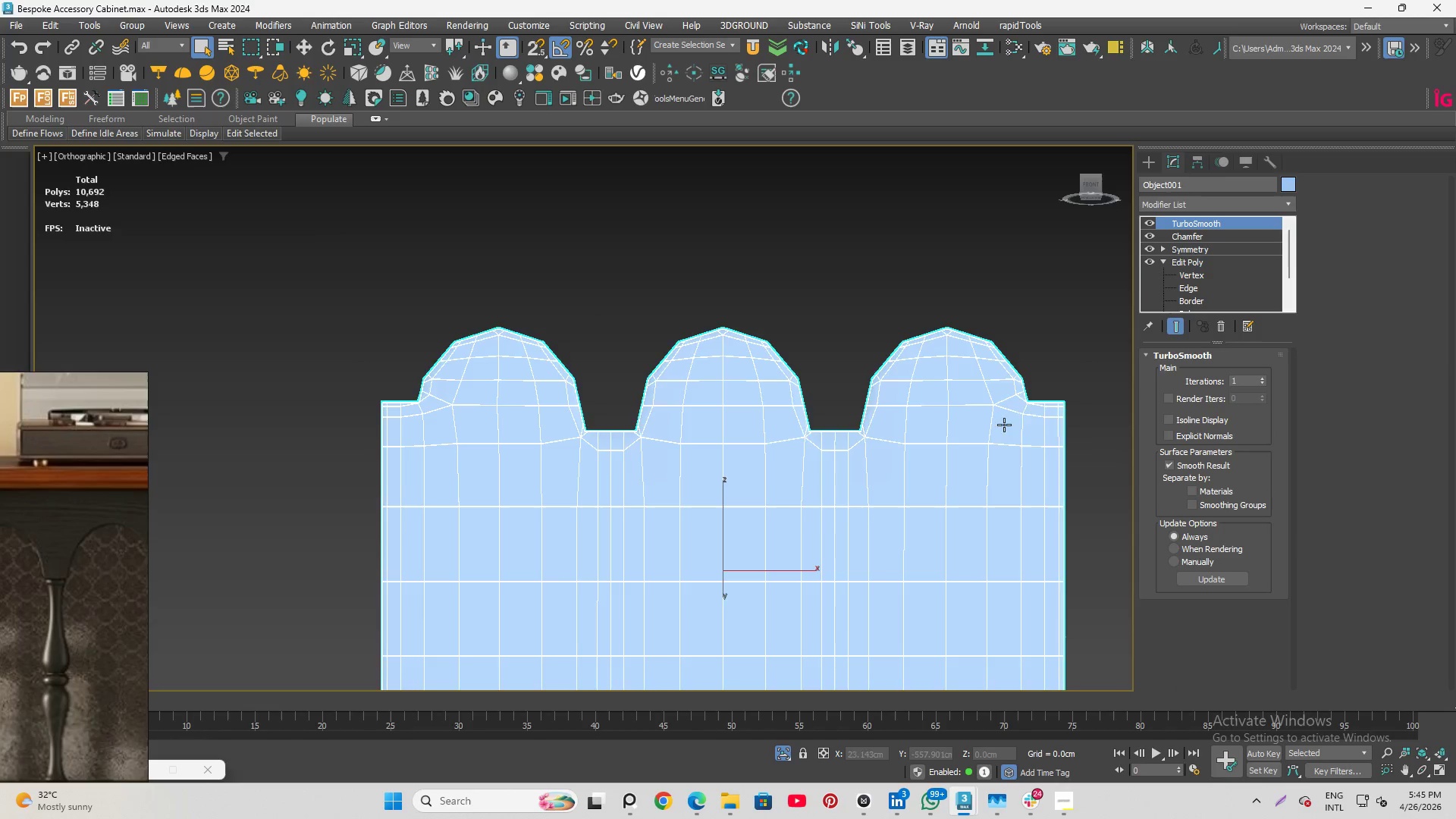 
scroll: coordinate [1028, 408], scroll_direction: up, amount: 5.0
 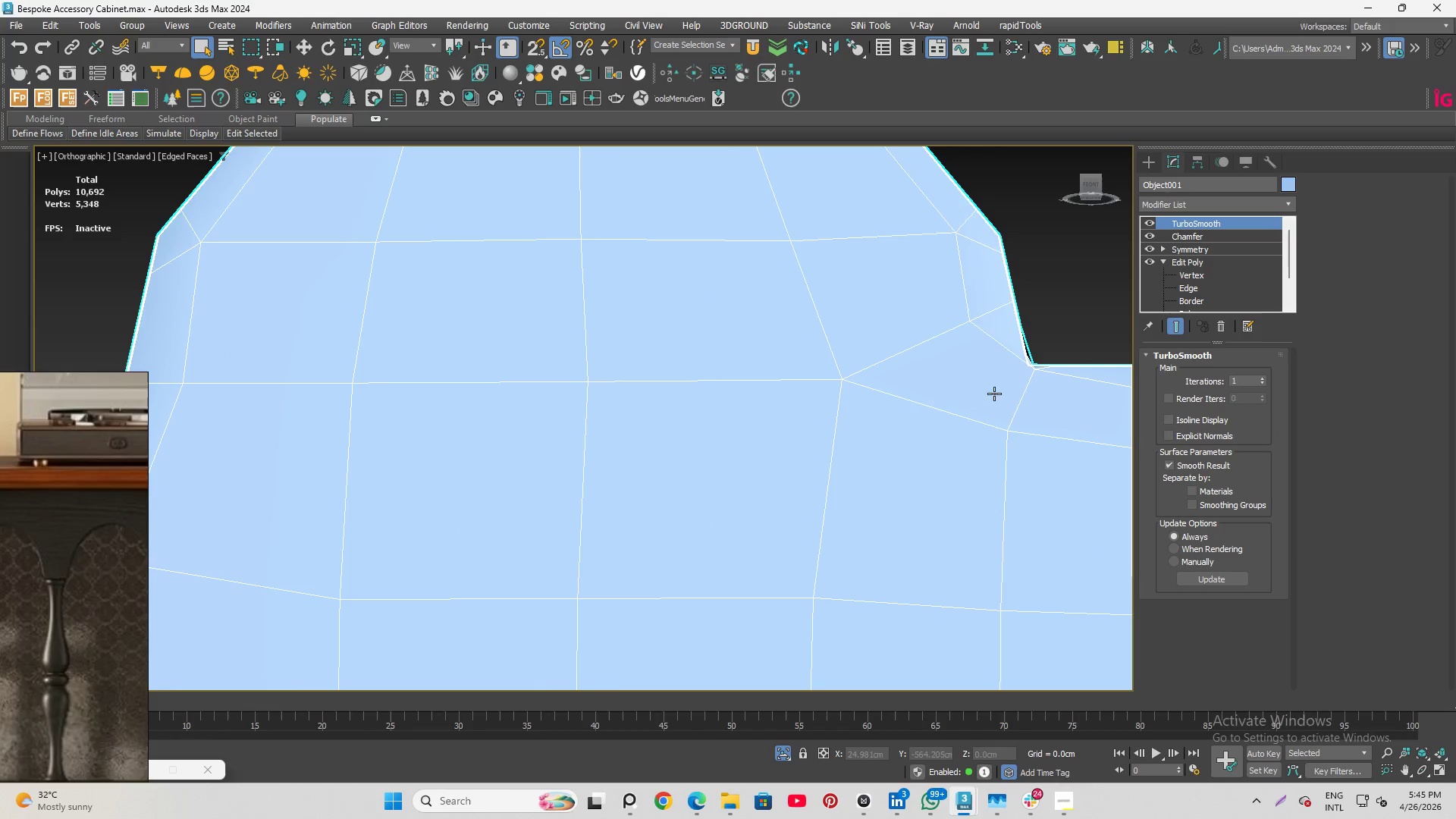 
scroll: coordinate [916, 388], scroll_direction: none, amount: 0.0
 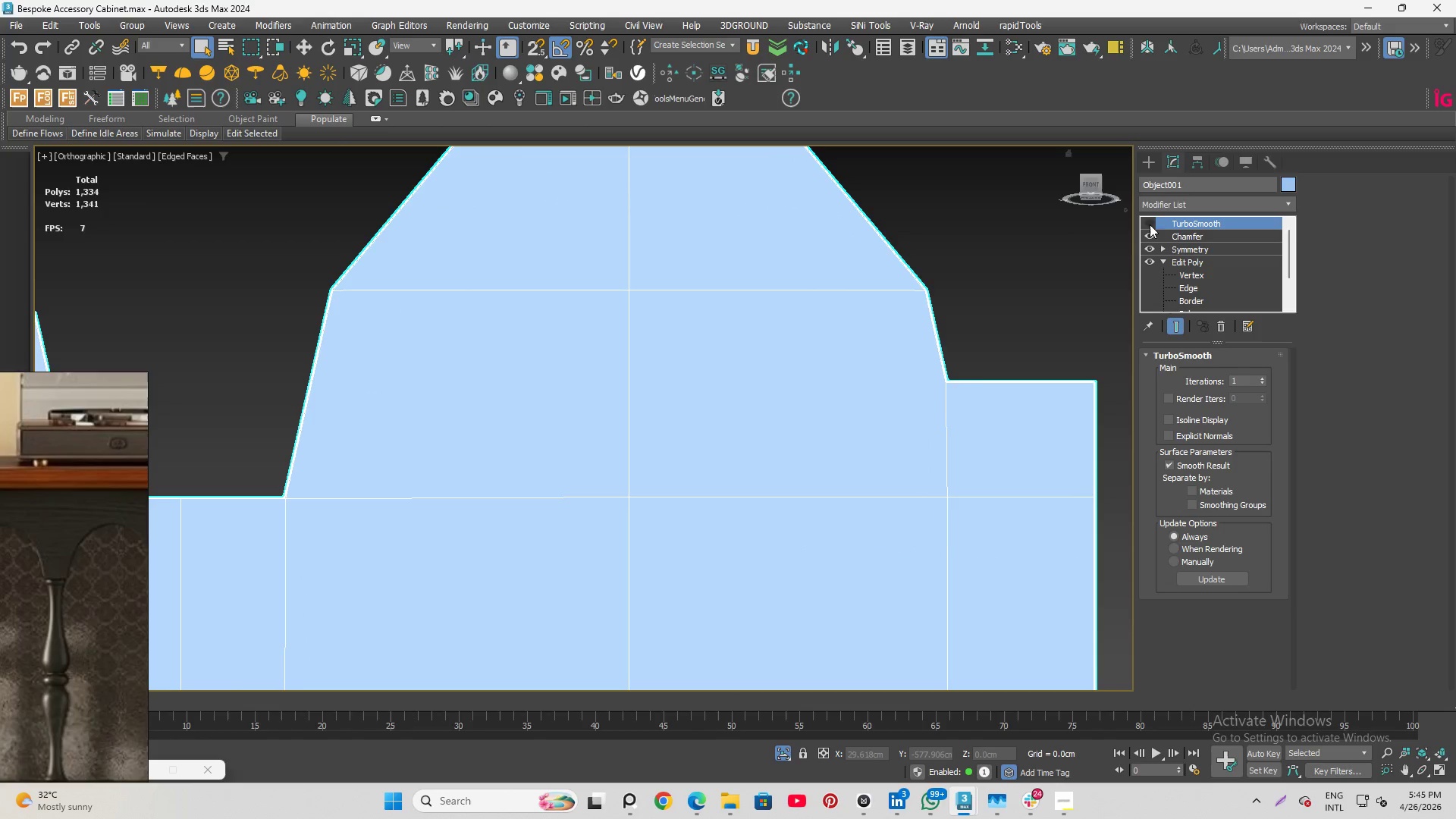 
scroll: coordinate [965, 369], scroll_direction: up, amount: 6.0
 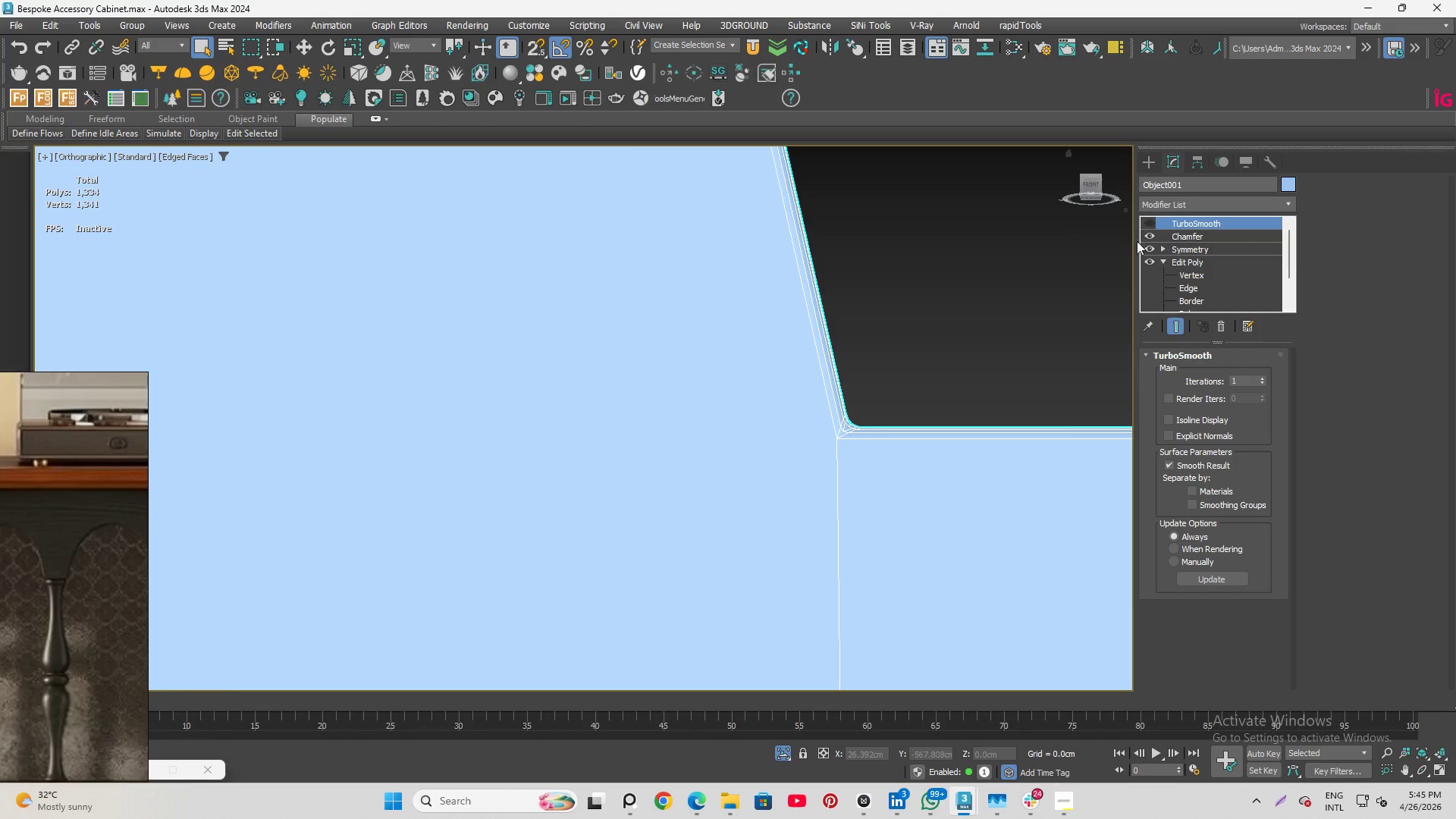 
left_click([1190, 231])
 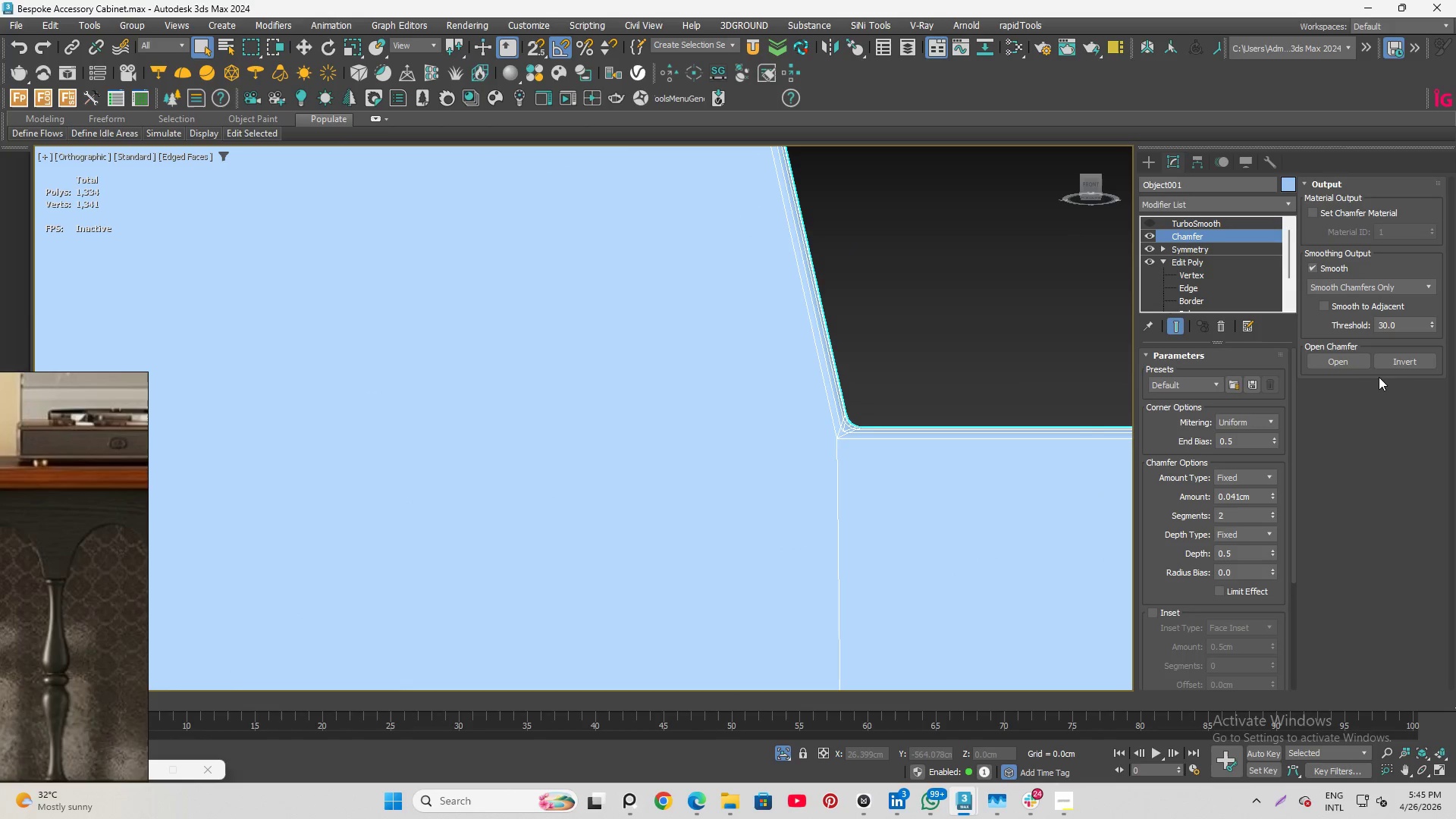 
scroll: coordinate [1241, 410], scroll_direction: up, amount: 3.0
 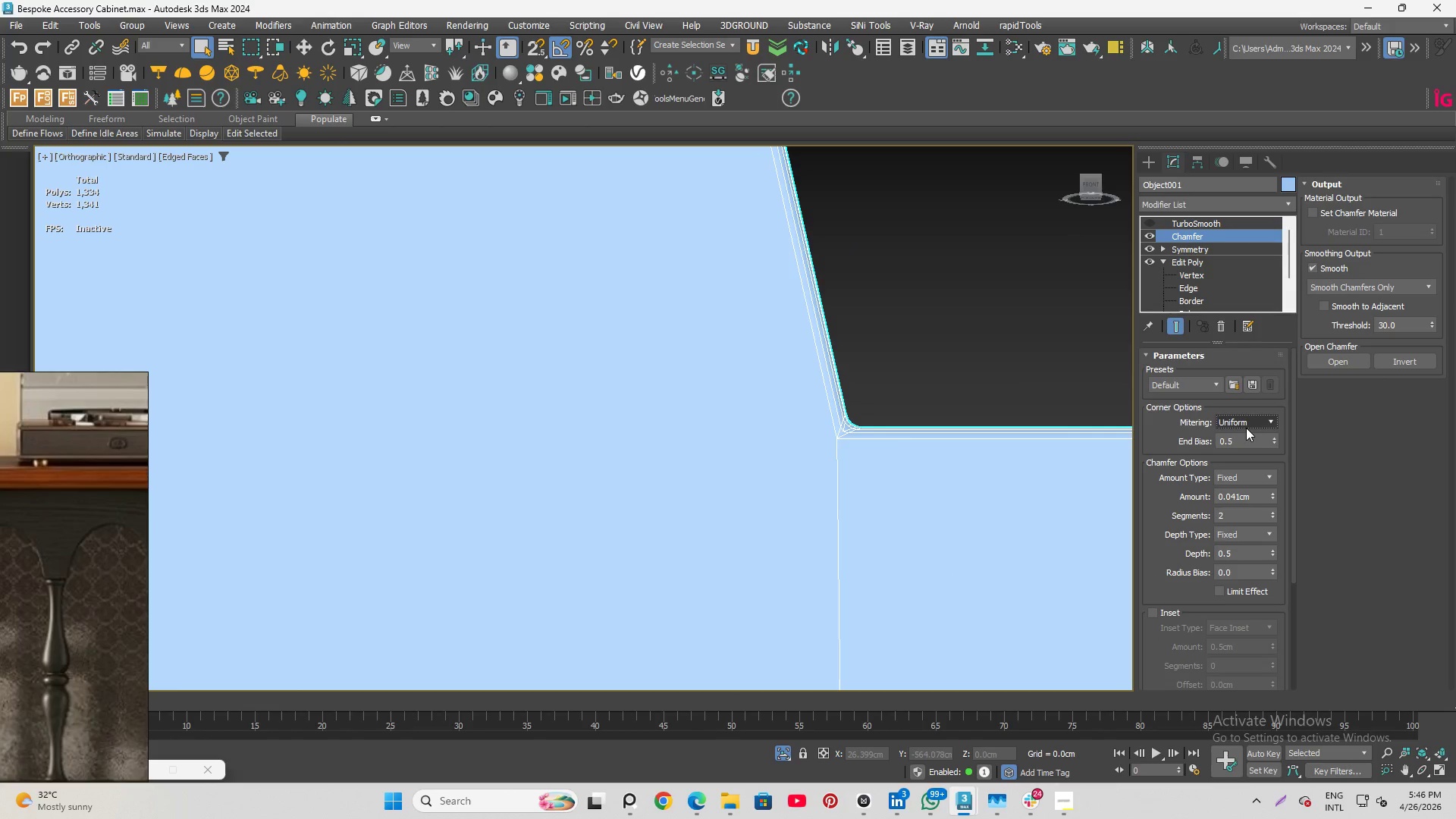 
left_click([1246, 428])
 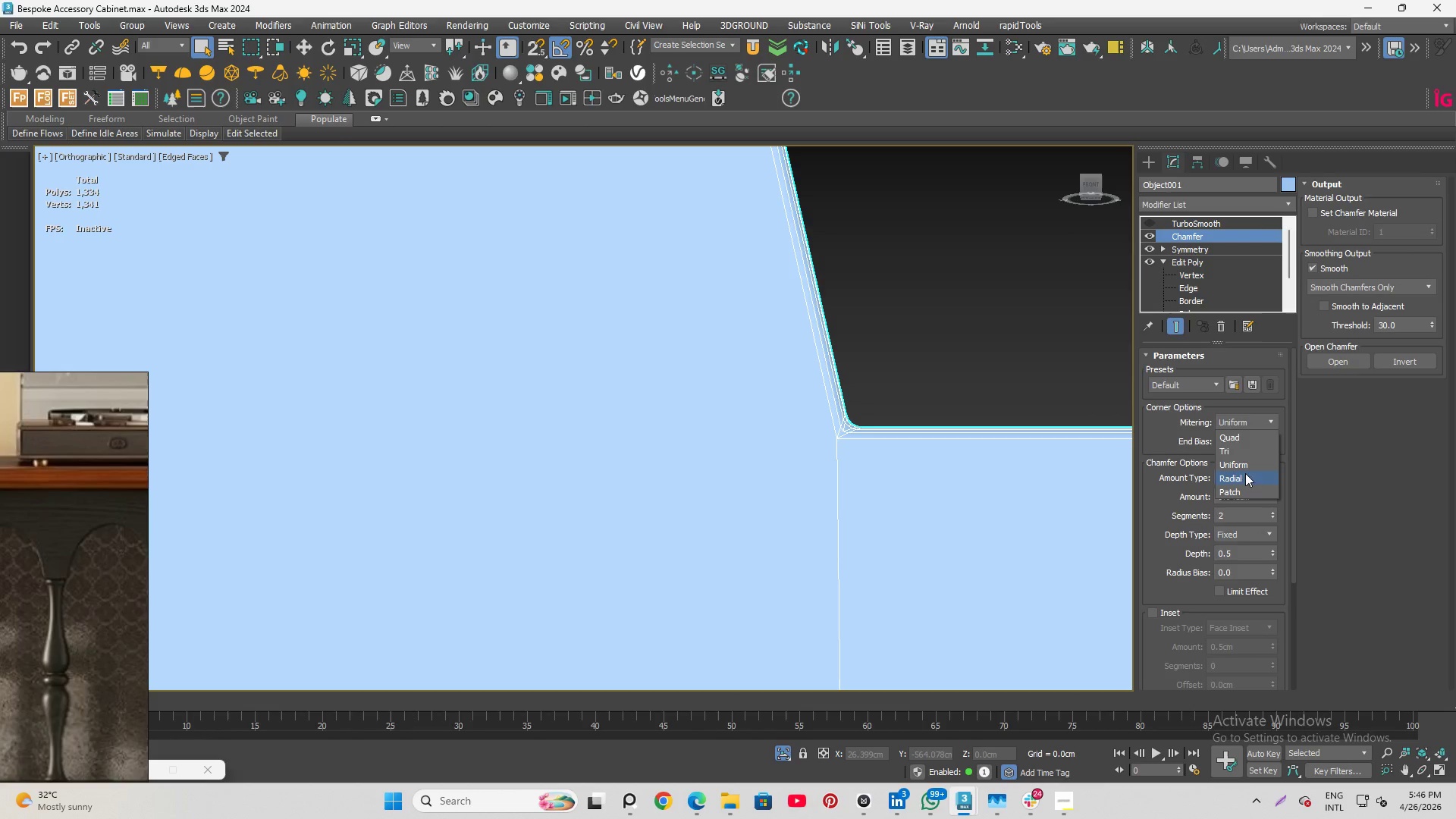 
left_click([1243, 477])
 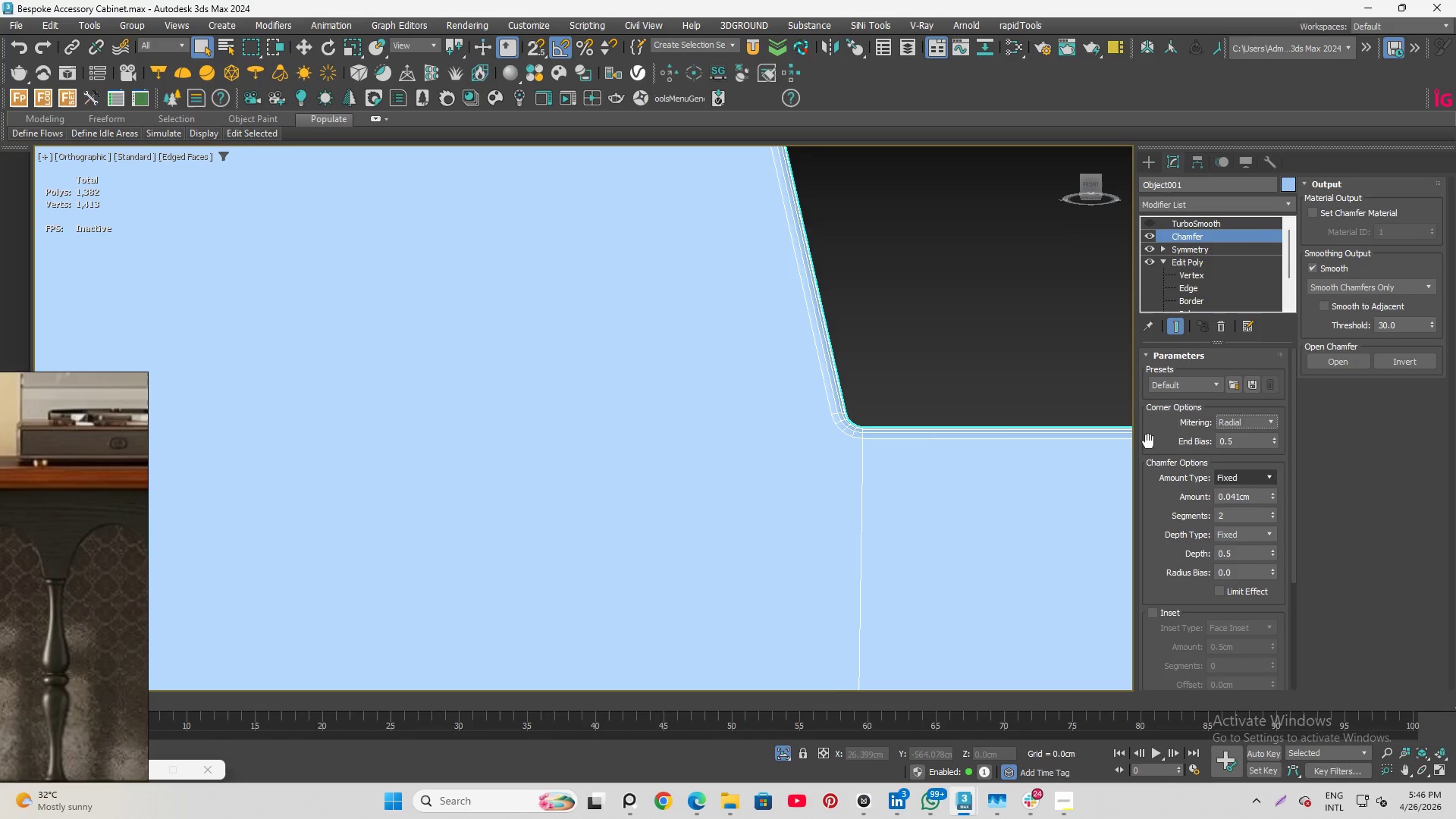 
scroll: coordinate [865, 246], scroll_direction: down, amount: 12.0
 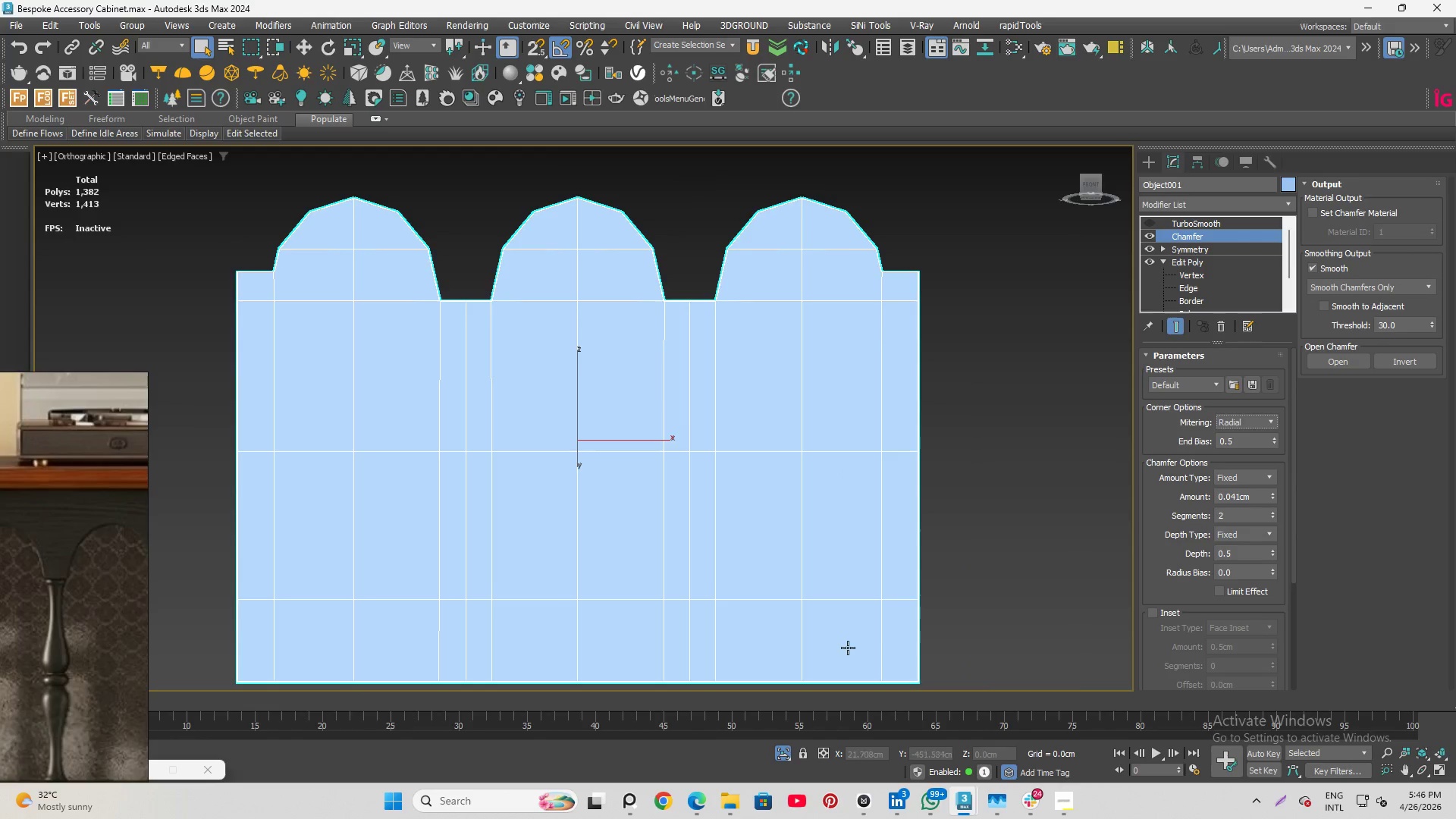 
scroll: coordinate [868, 582], scroll_direction: up, amount: 9.0
 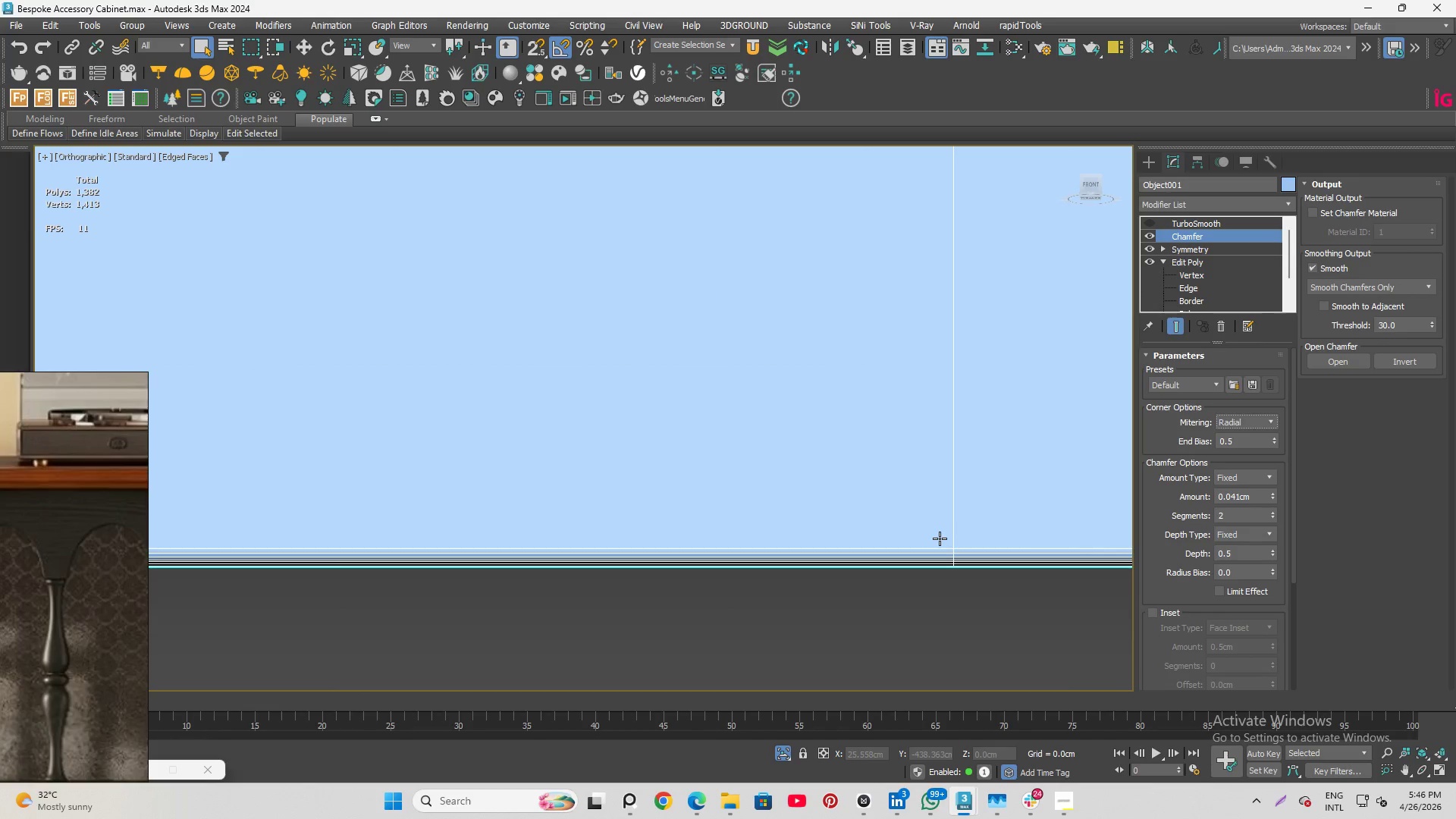 
scroll: coordinate [724, 203], scroll_direction: down, amount: 5.0
 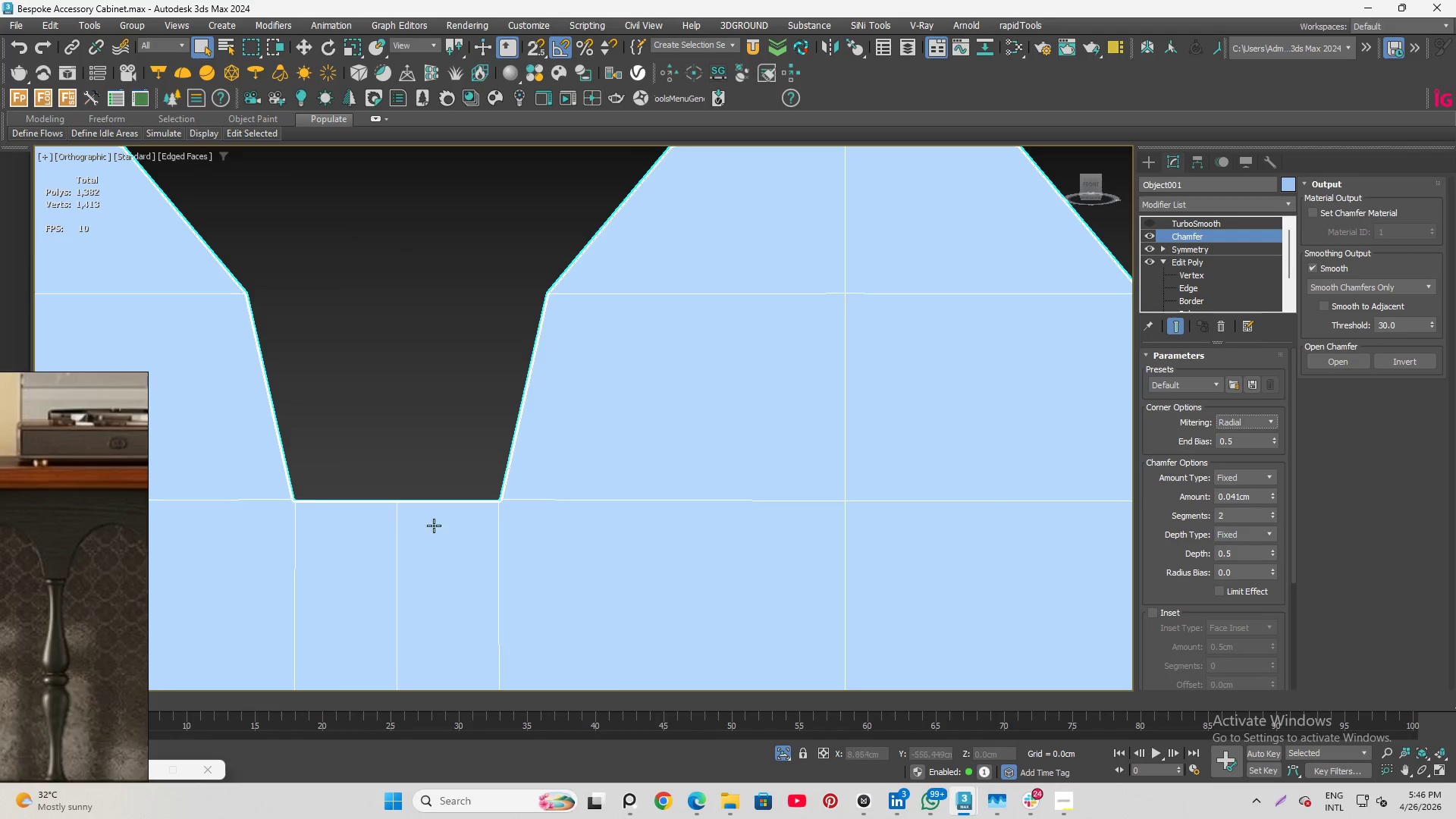 
scroll: coordinate [453, 324], scroll_direction: up, amount: 7.0
 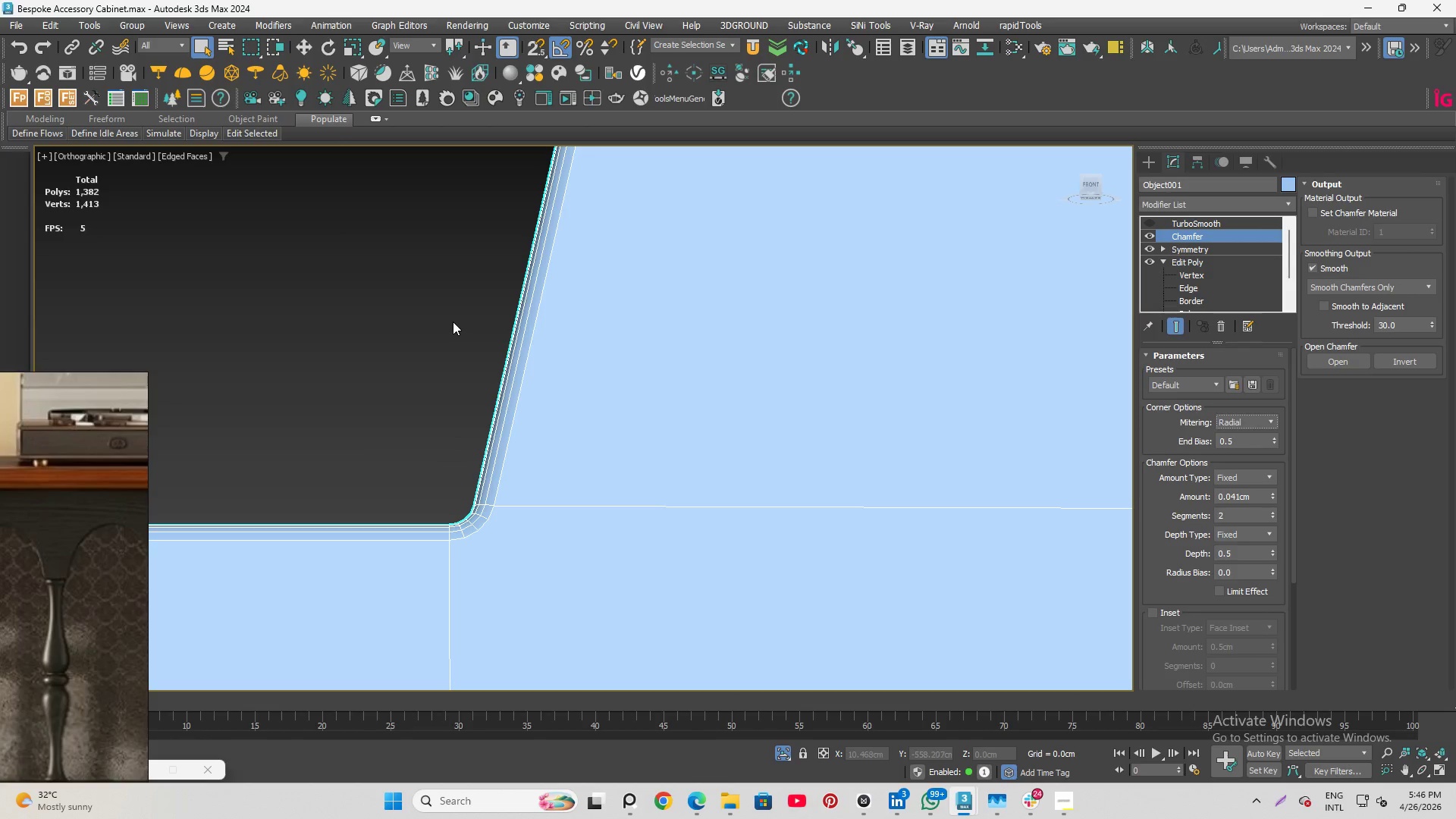 
scroll: coordinate [481, 341], scroll_direction: down, amount: 8.0
 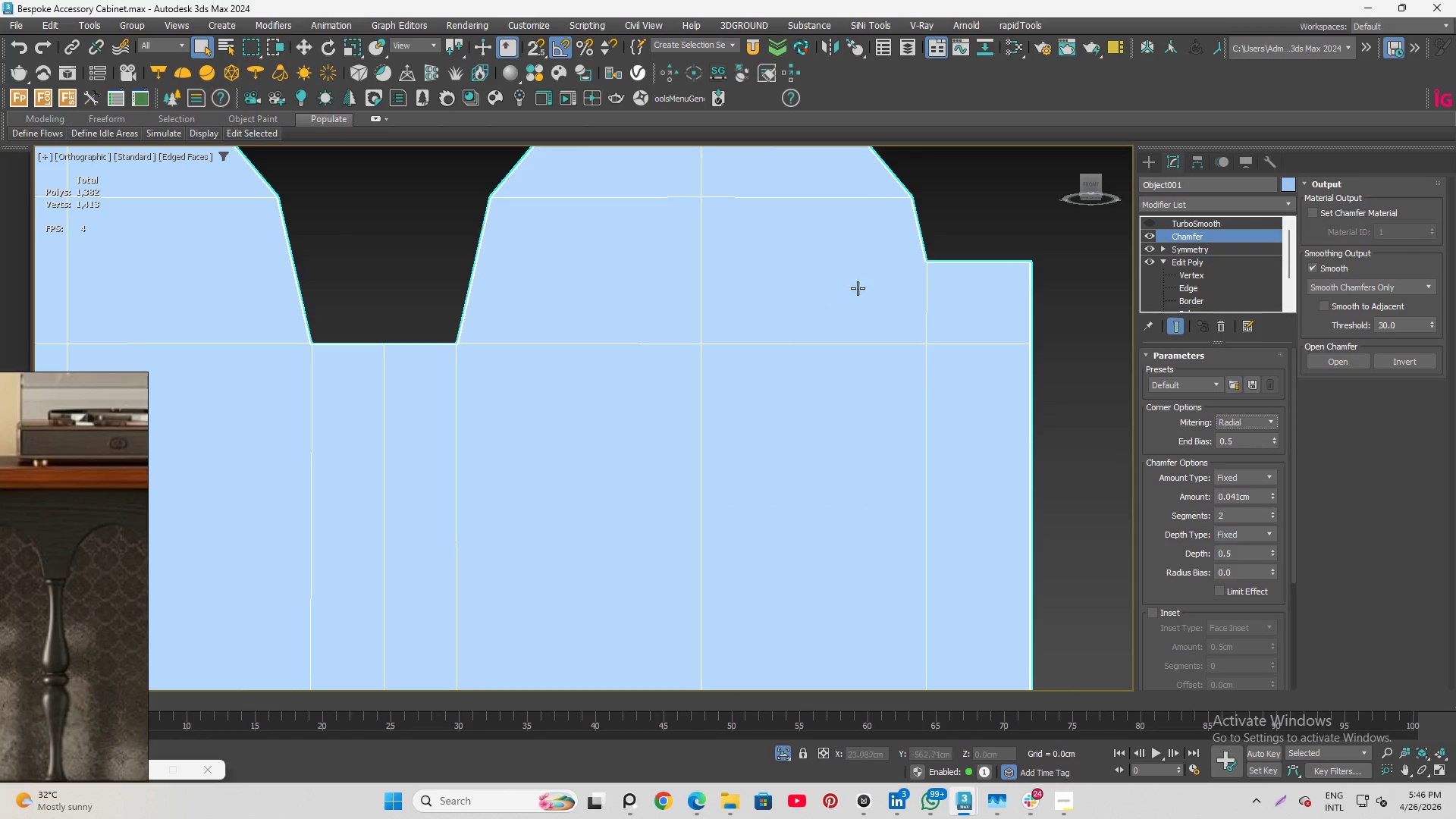 
scroll: coordinate [878, 279], scroll_direction: up, amount: 1.0
 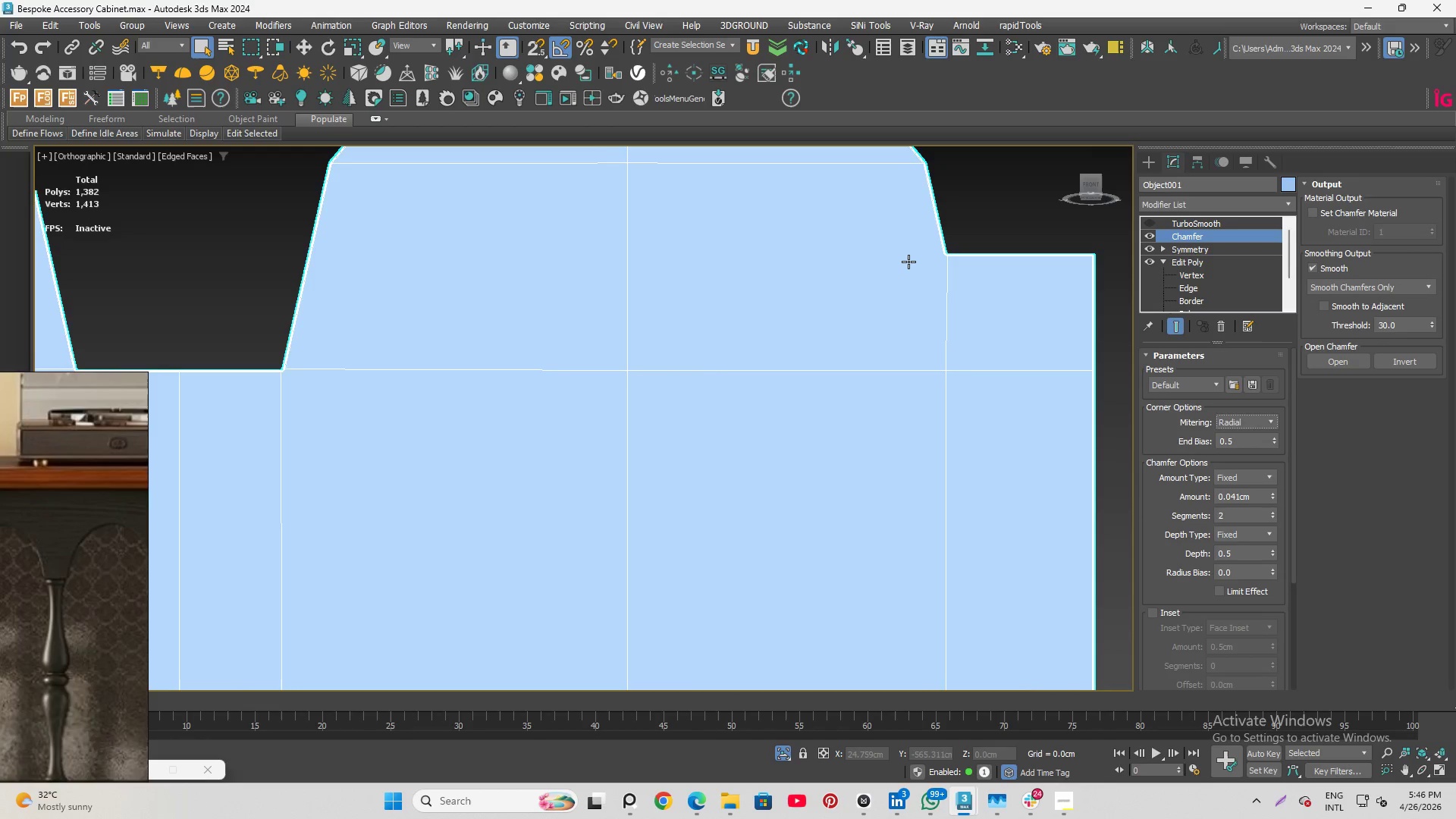 
wait(6.92)
 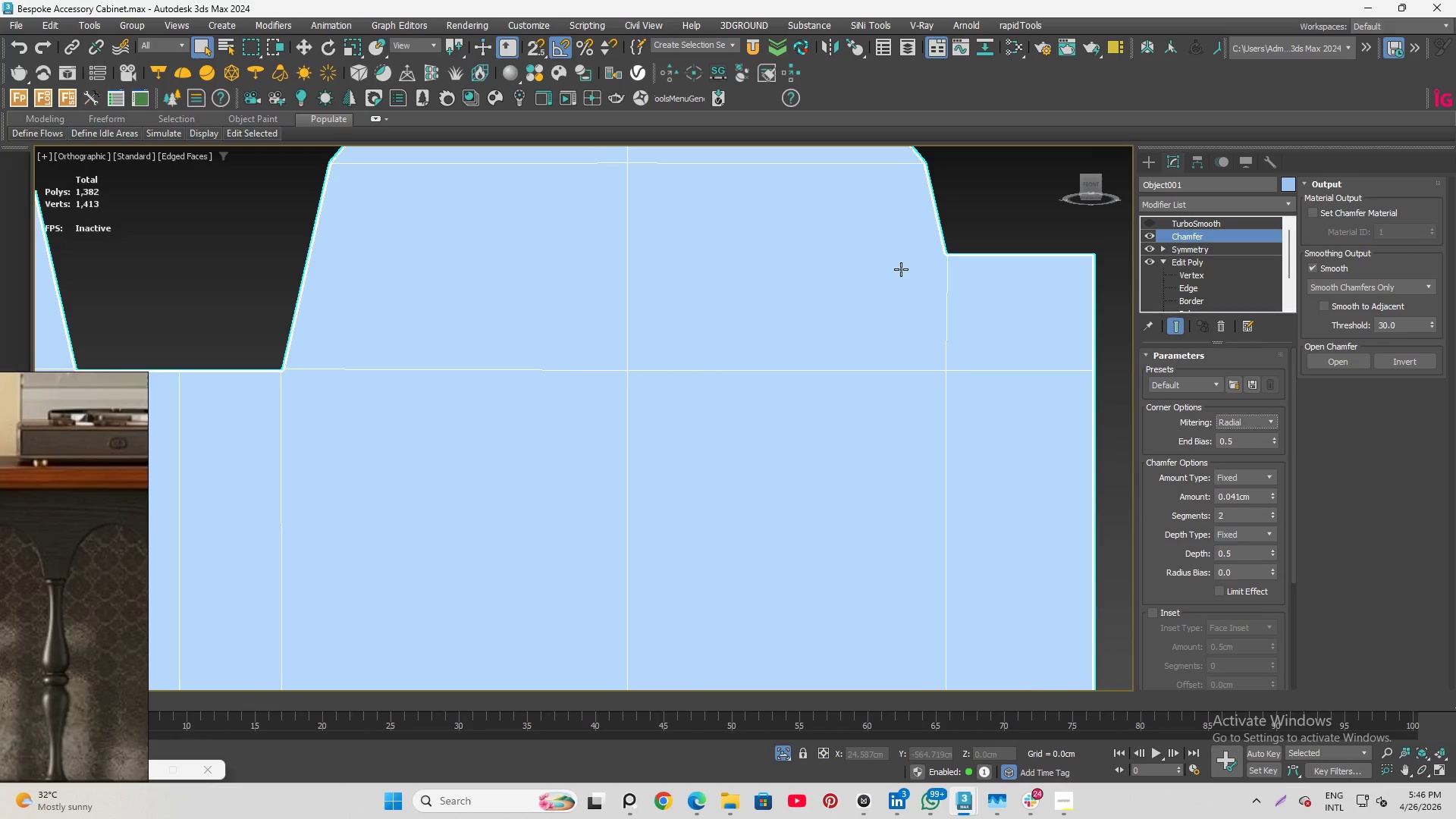 
scroll: coordinate [899, 349], scroll_direction: down, amount: 1.0
 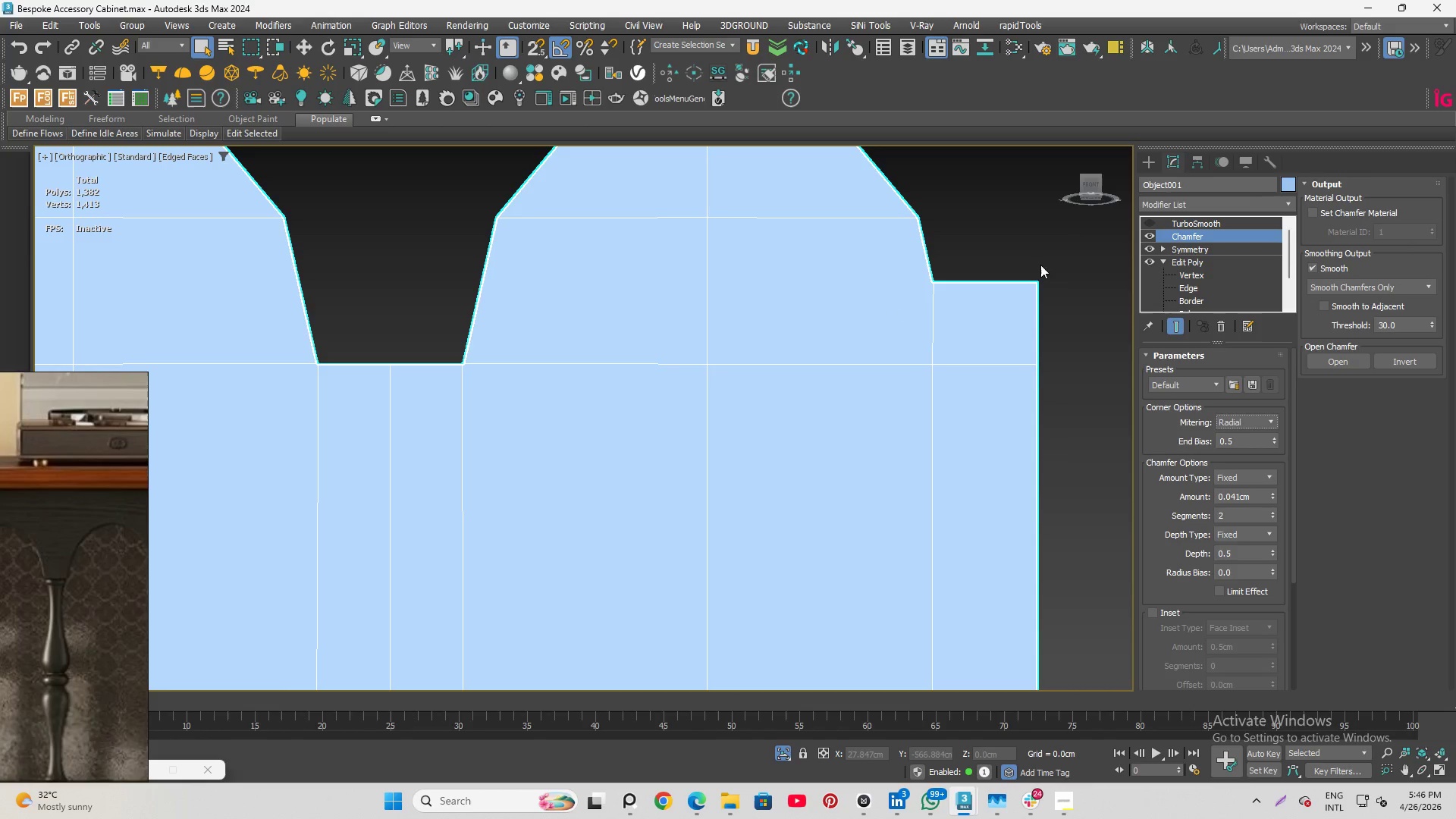 
wait(11.5)
 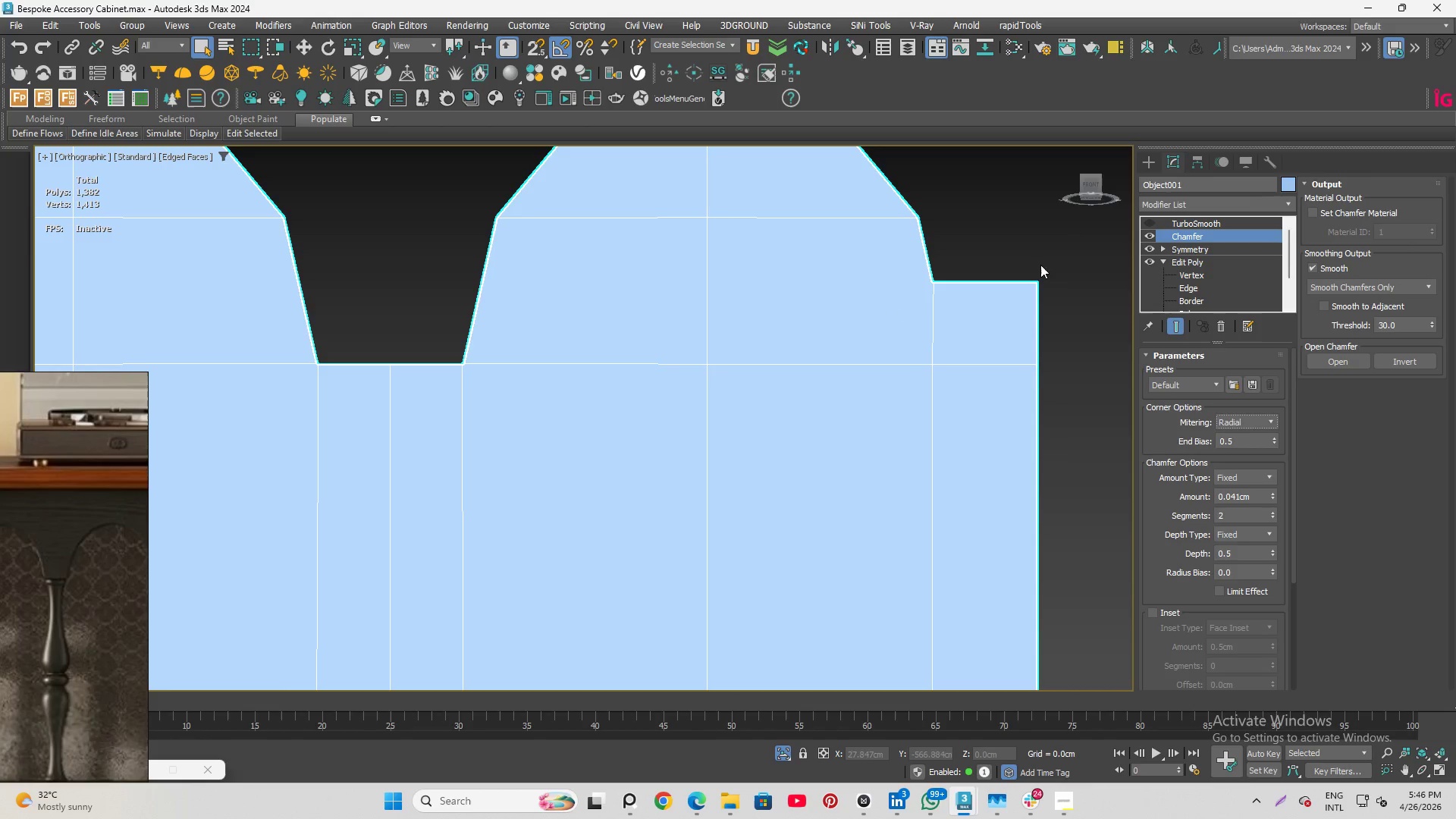 
left_click([1151, 261])
 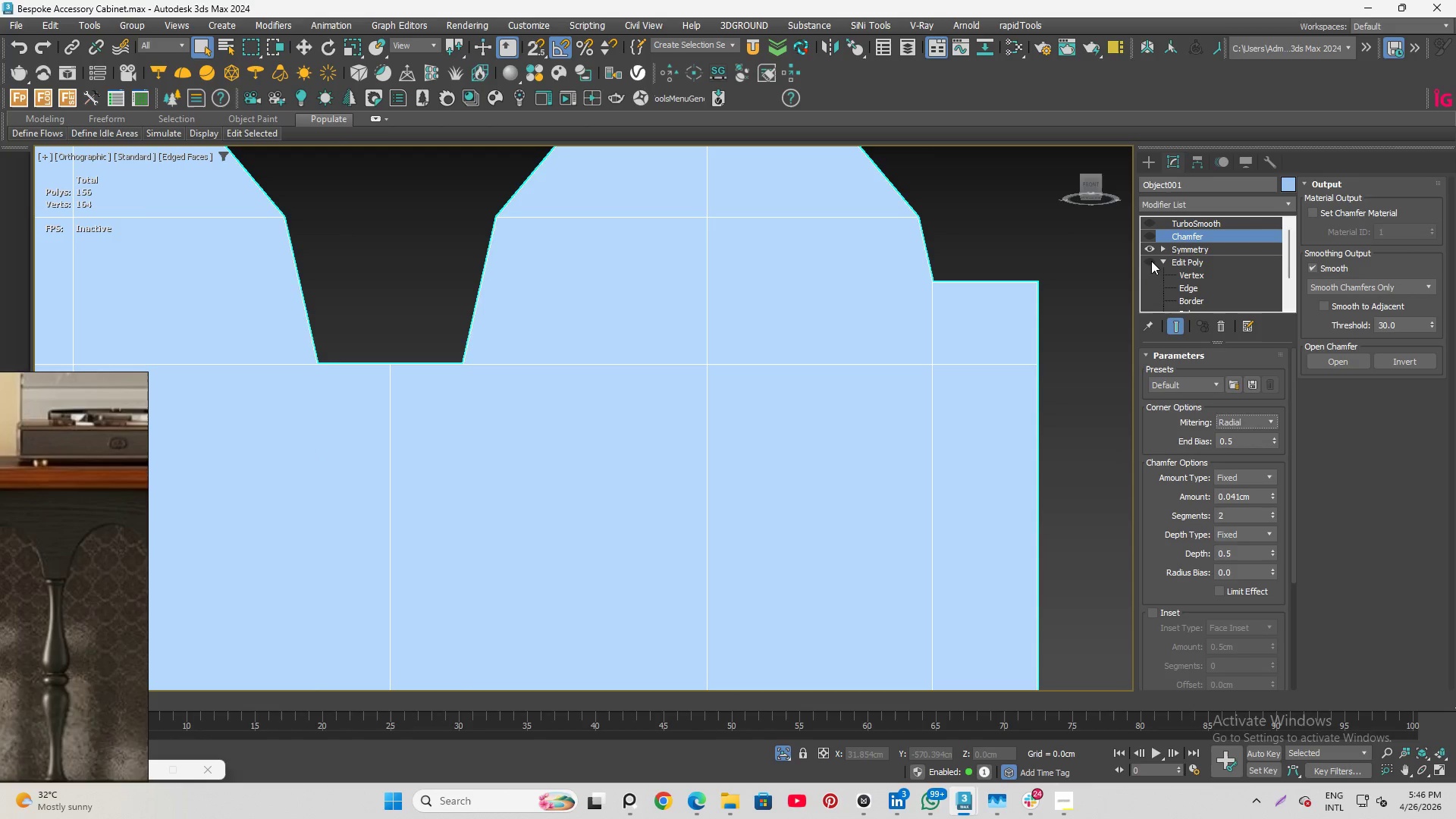 
left_click([1151, 261])
 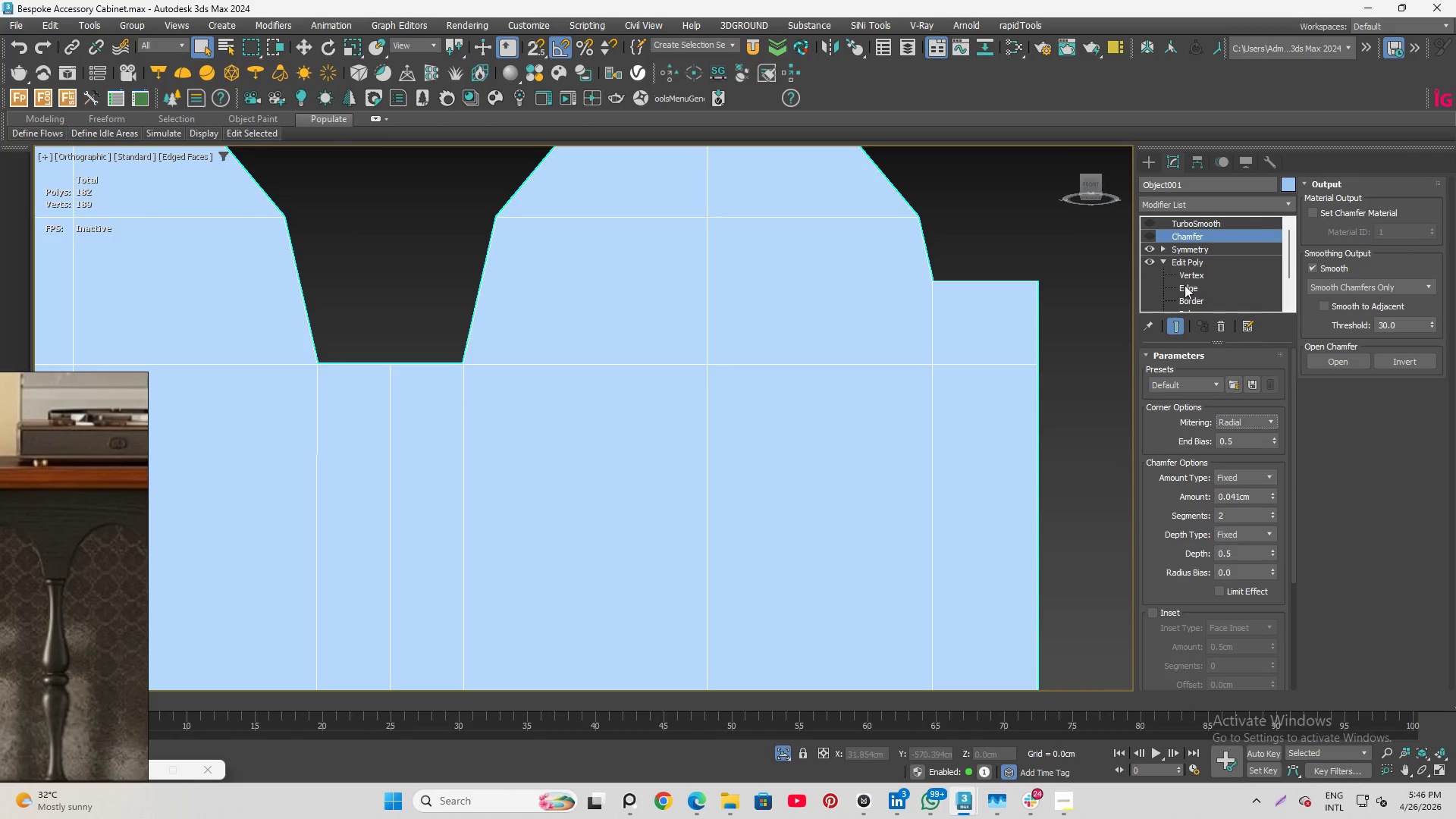 
left_click([1185, 287])
 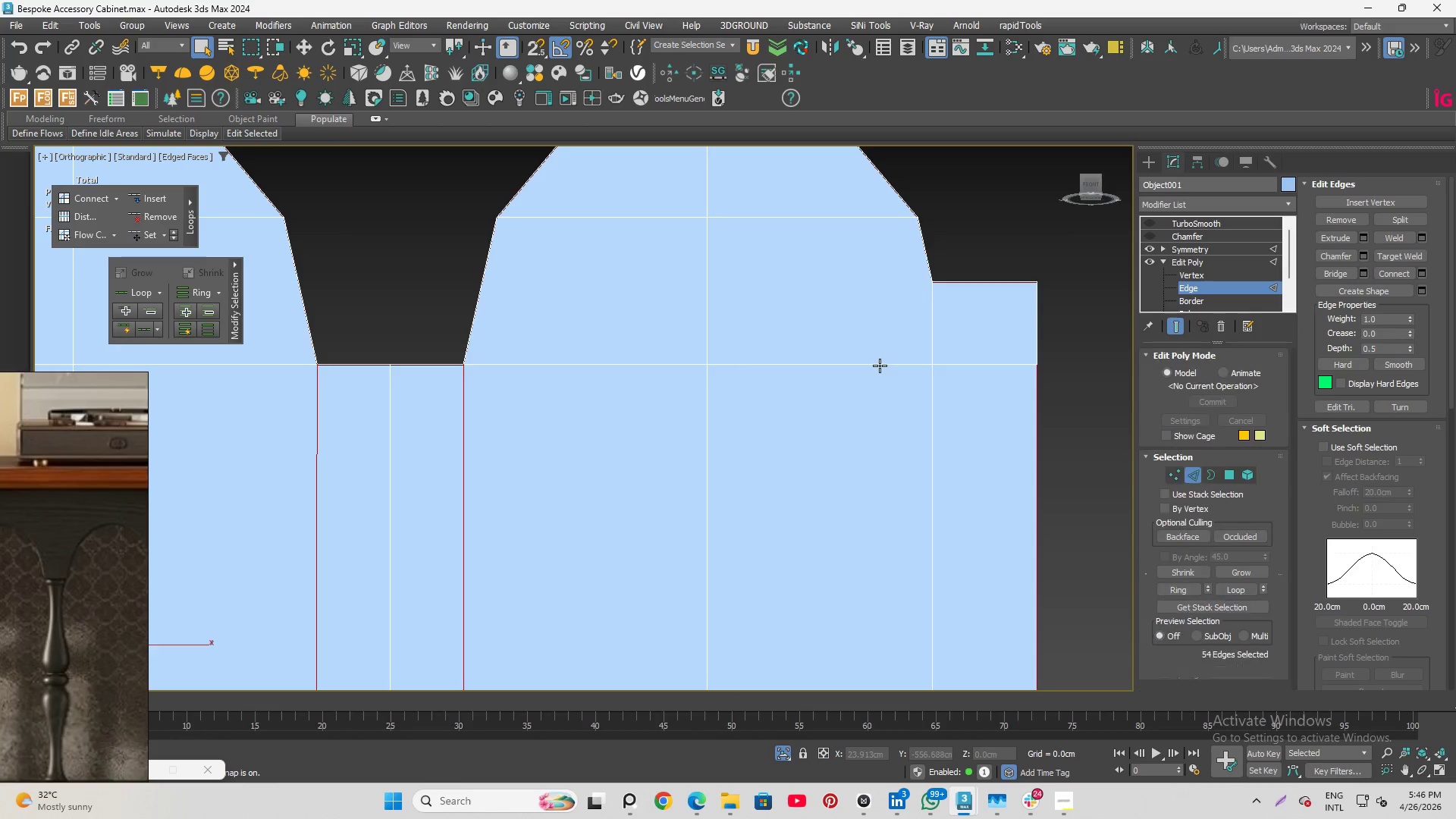 
double_click([880, 366])
 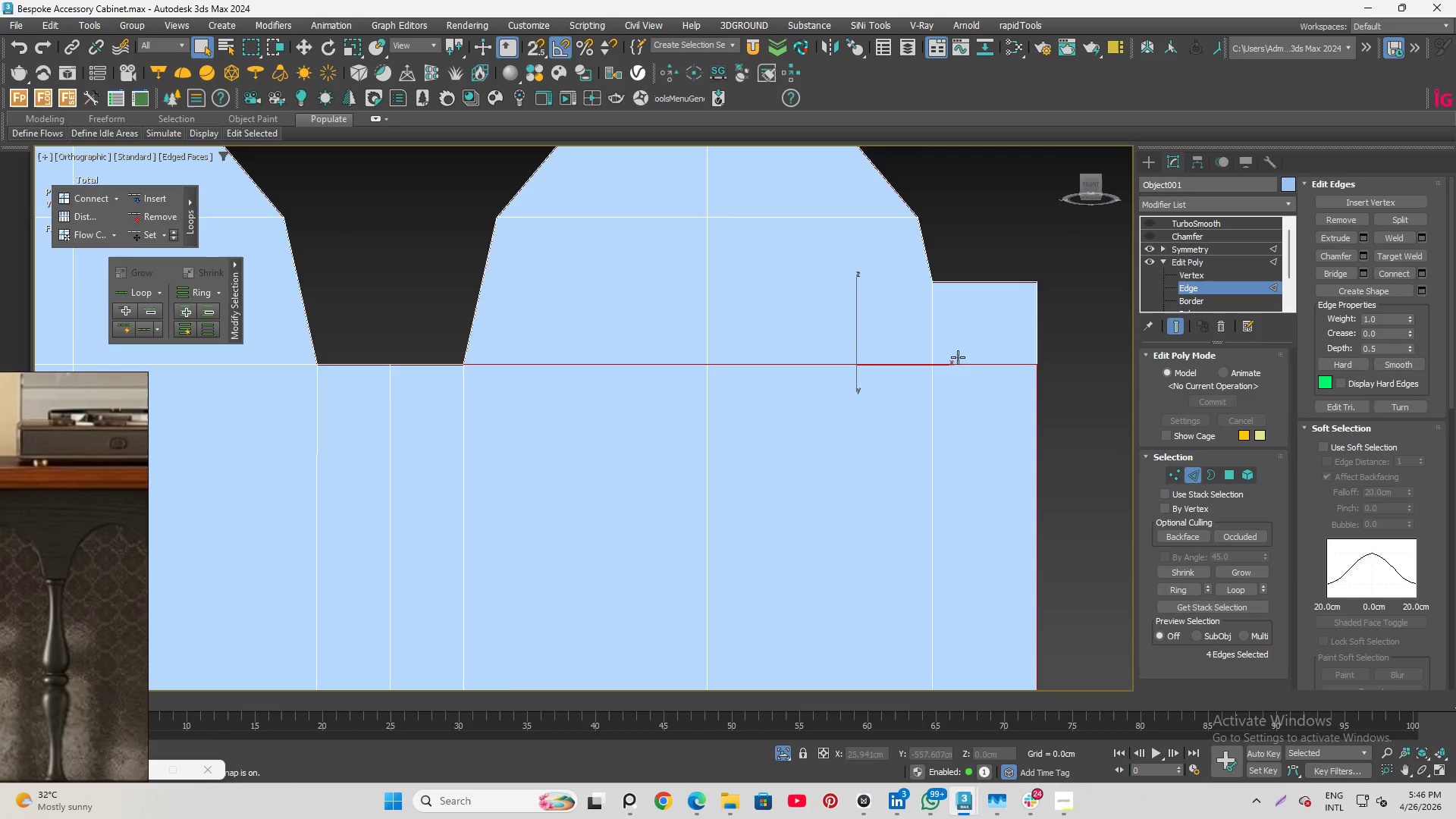 
scroll: coordinate [766, 362], scroll_direction: down, amount: 6.0
 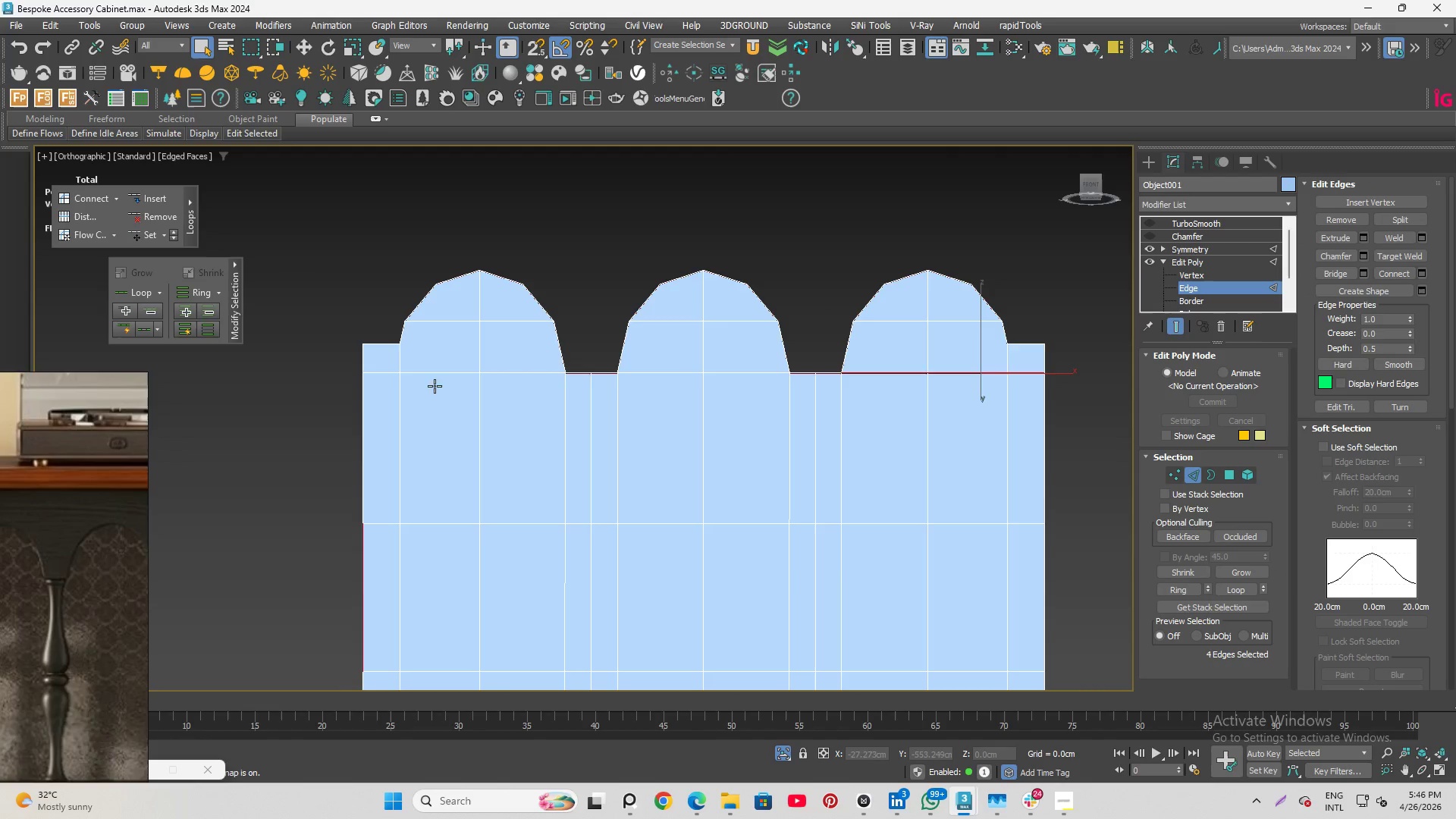 
hold_key(key=ControlLeft, duration=0.73)
 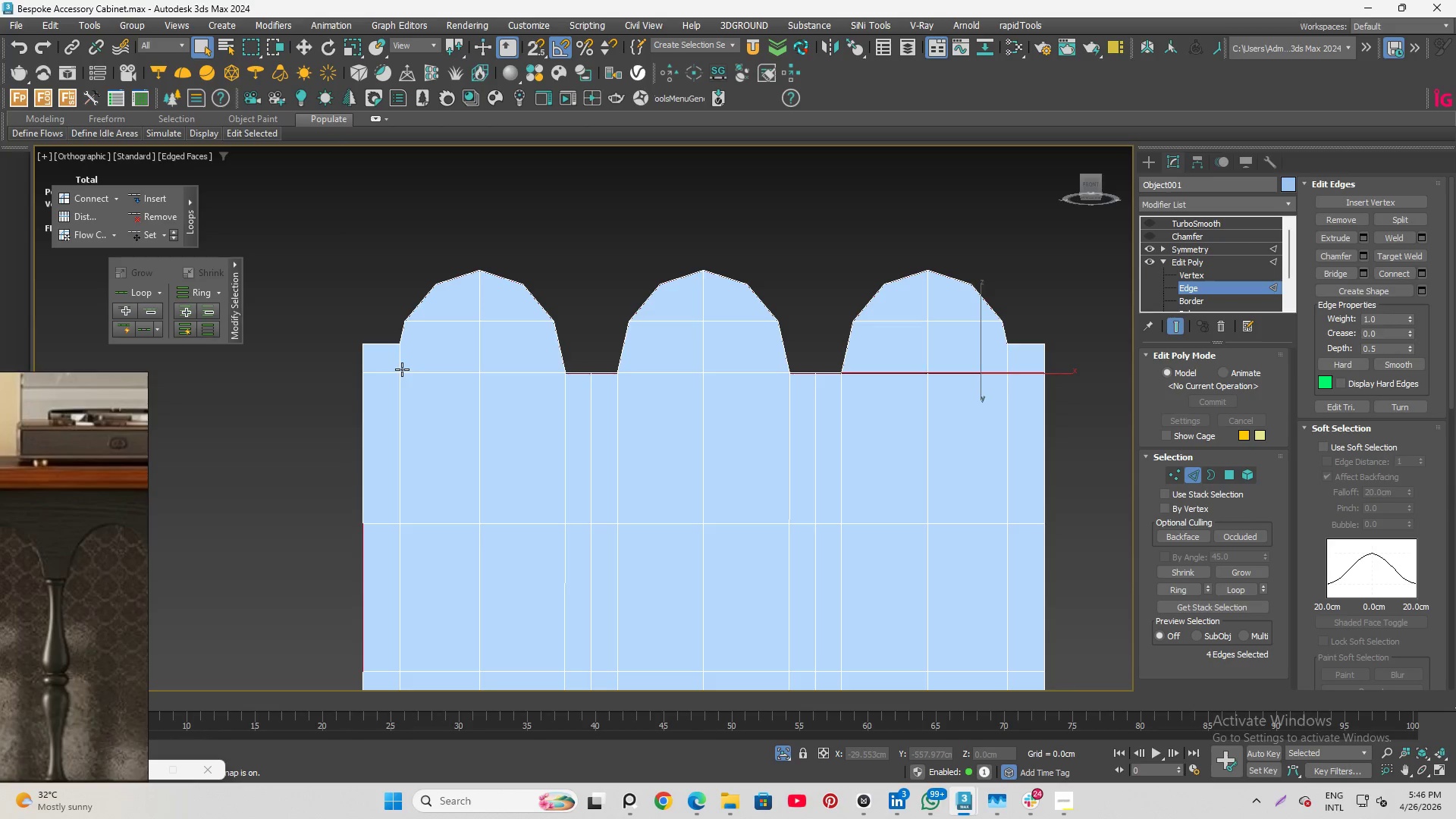 
hold_key(key=ControlLeft, duration=5.39)
left_click([402, 369])
 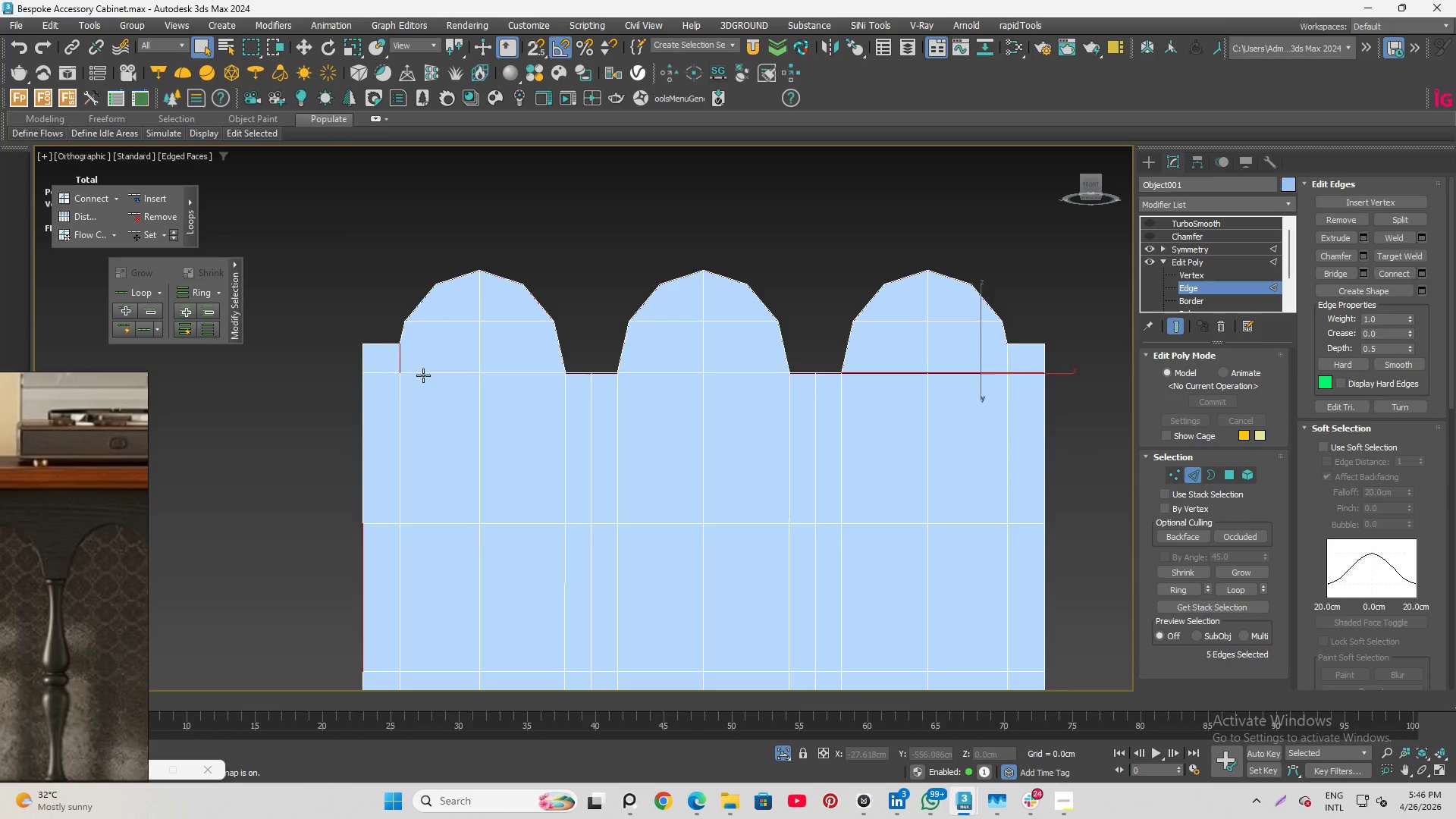 
double_click([423, 375])
 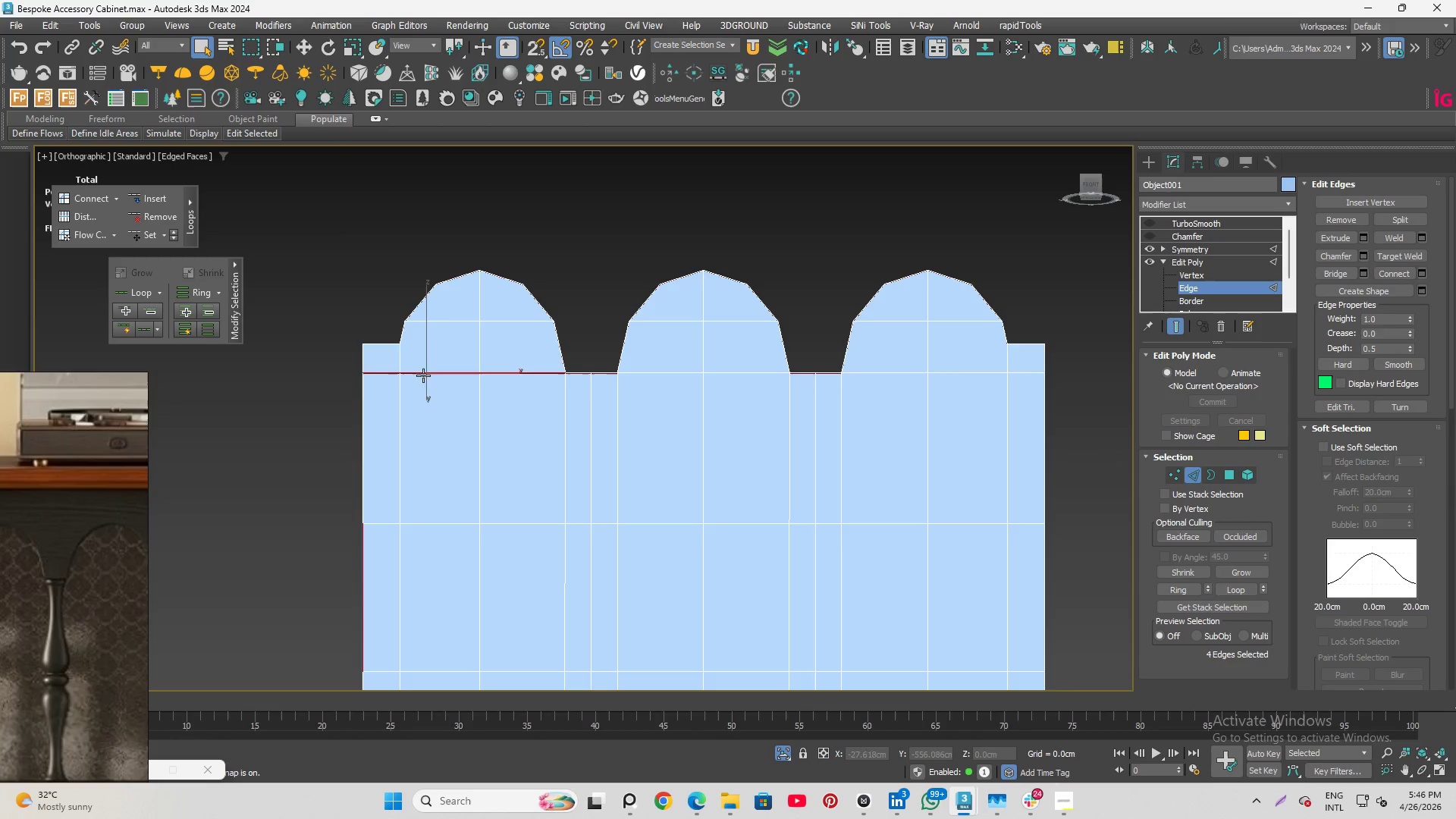 
hold_key(key=ControlLeft, duration=1.72)
double_click([962, 373])
 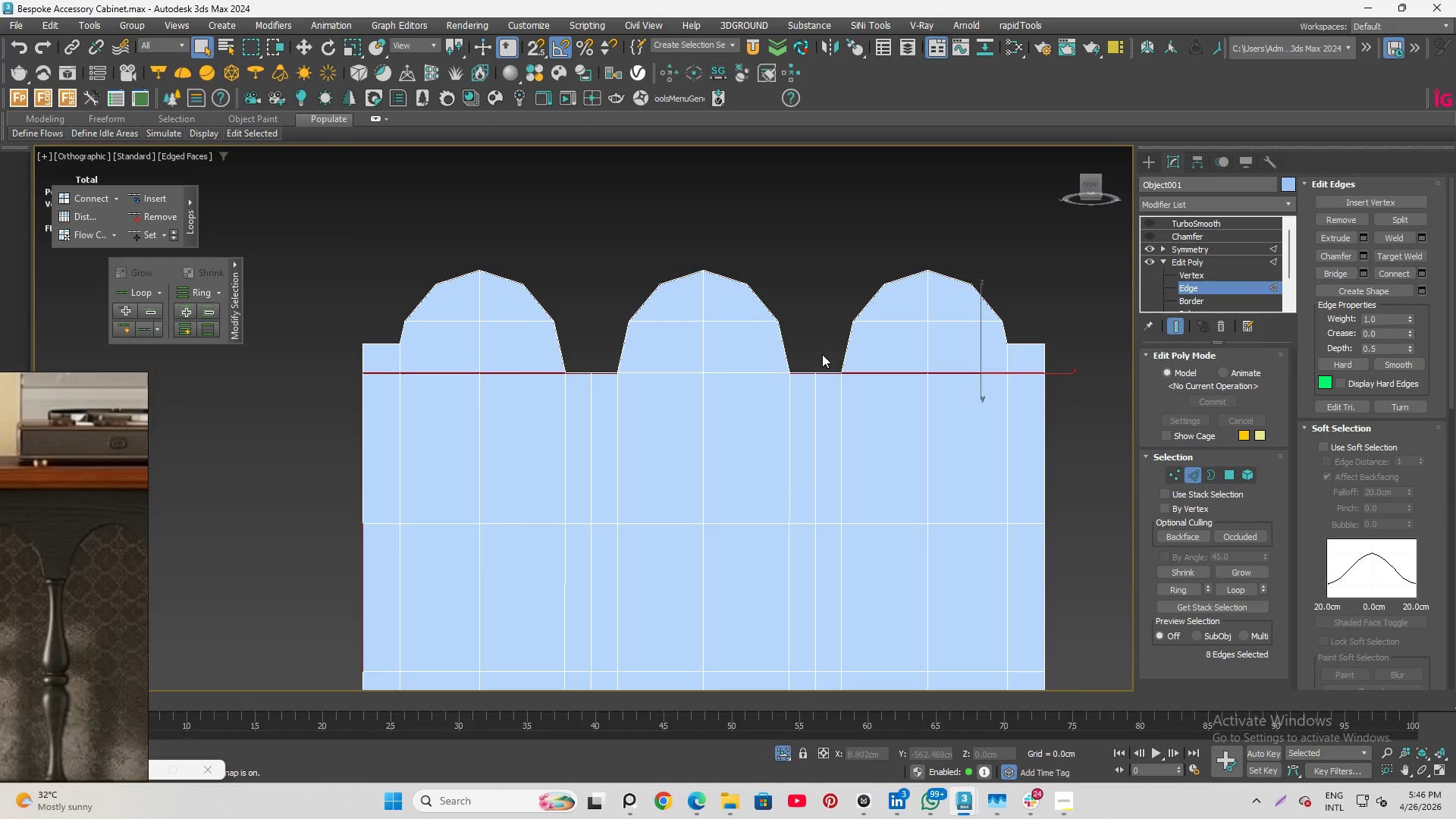 
hold_key(key=AltLeft, duration=1.59)
 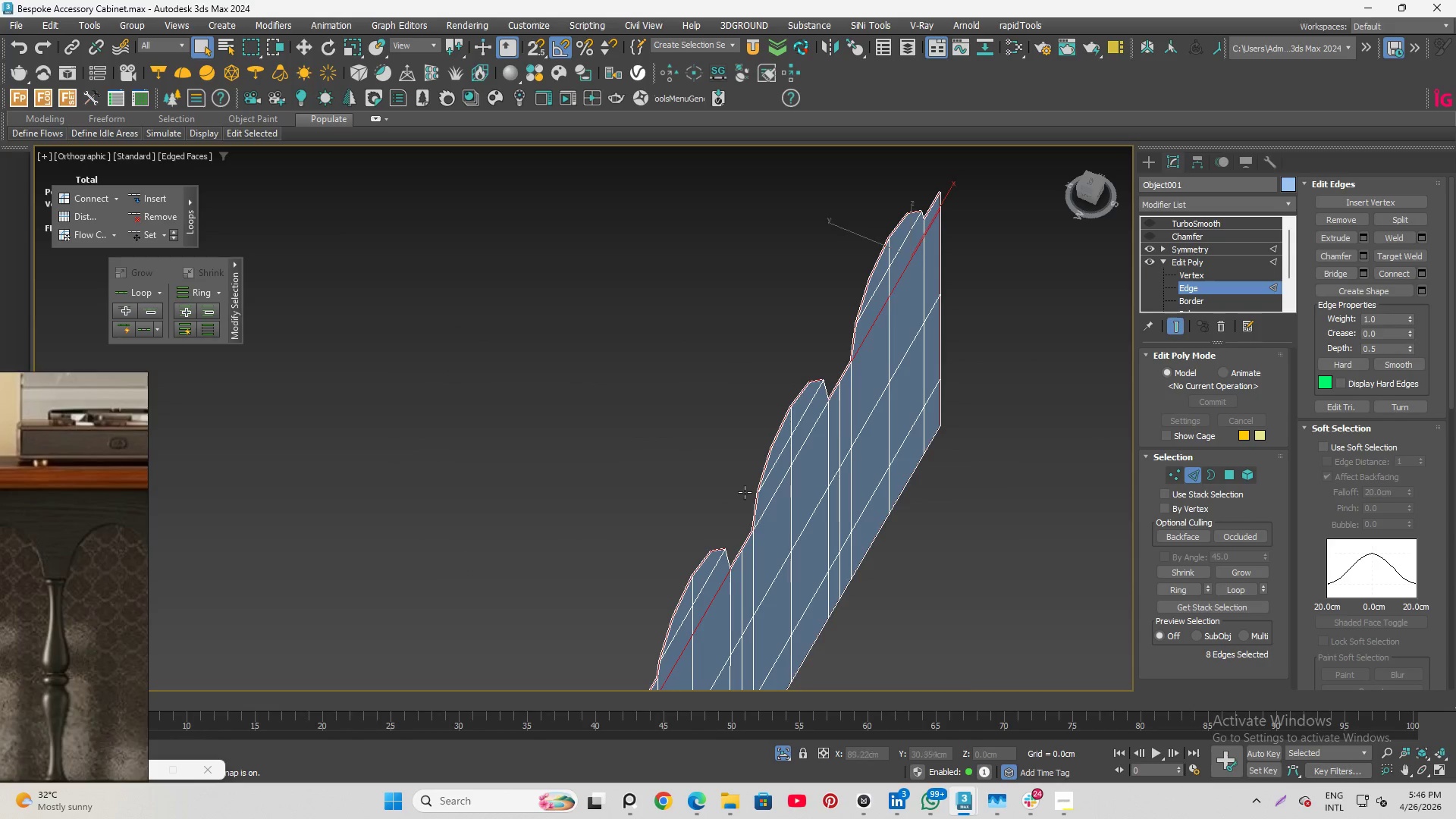 
scroll: coordinate [753, 467], scroll_direction: up, amount: 2.0
 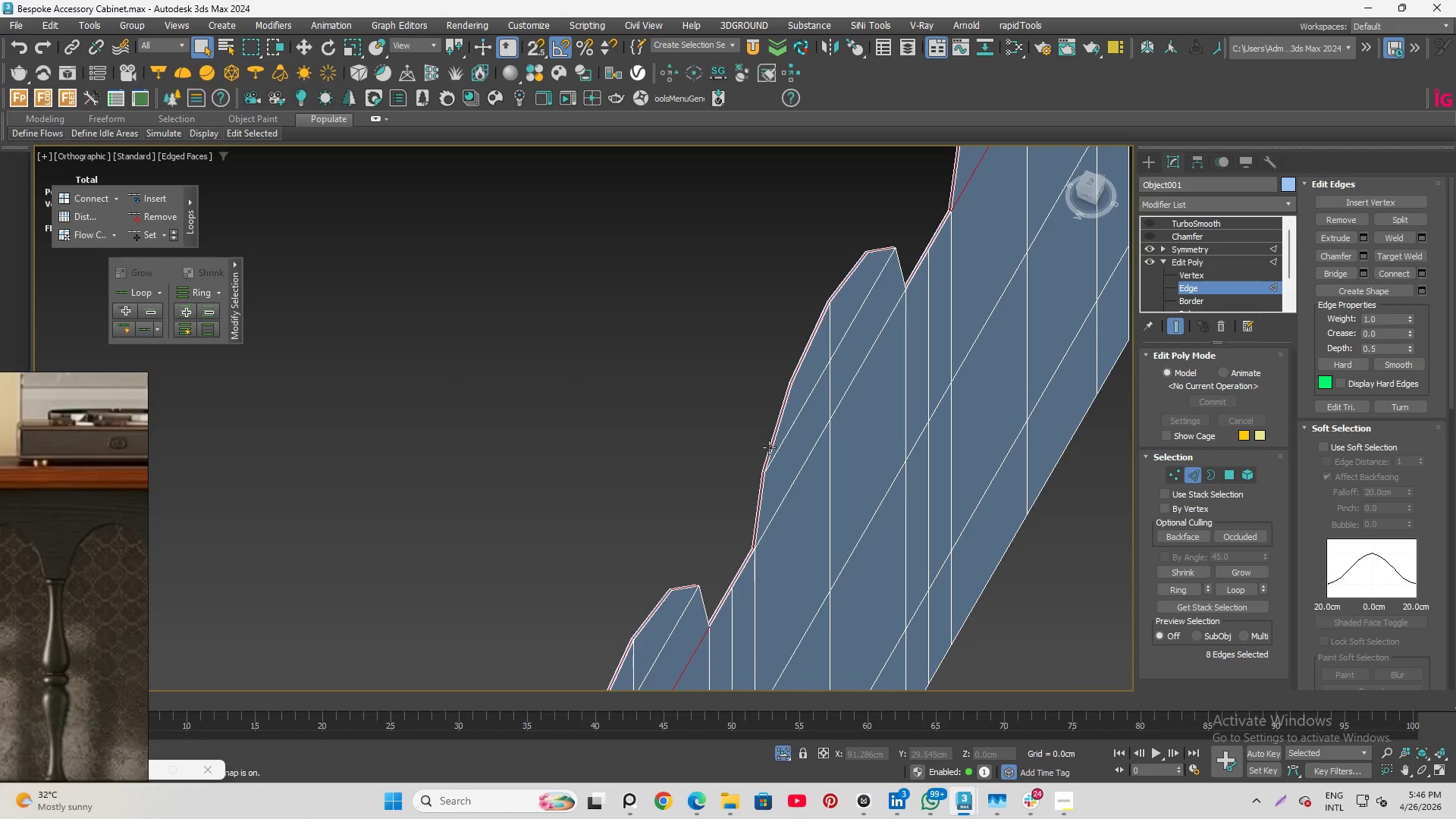 
key(Control+Backspace)
 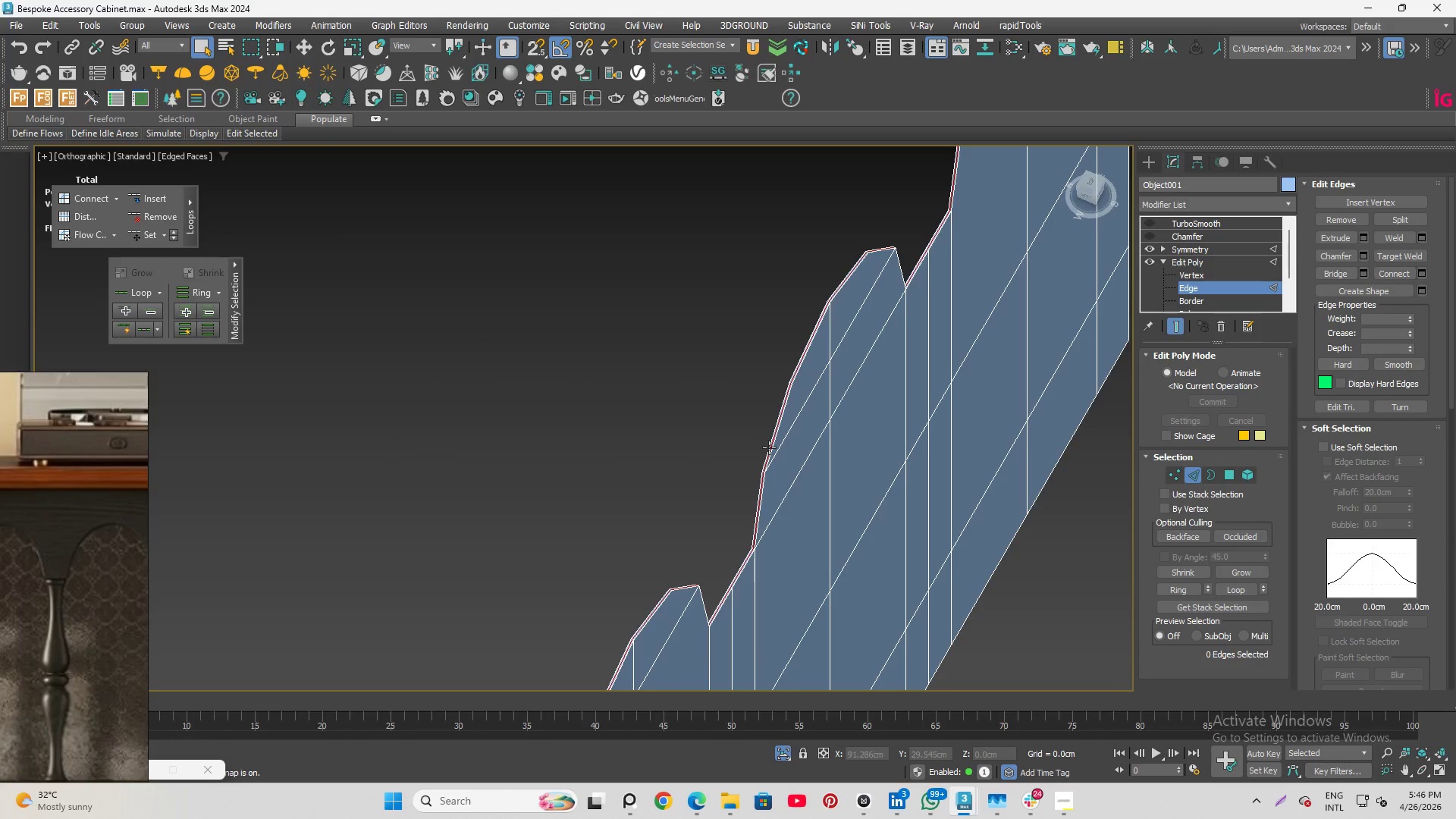 
hold_key(key=AltLeft, duration=1.08)
 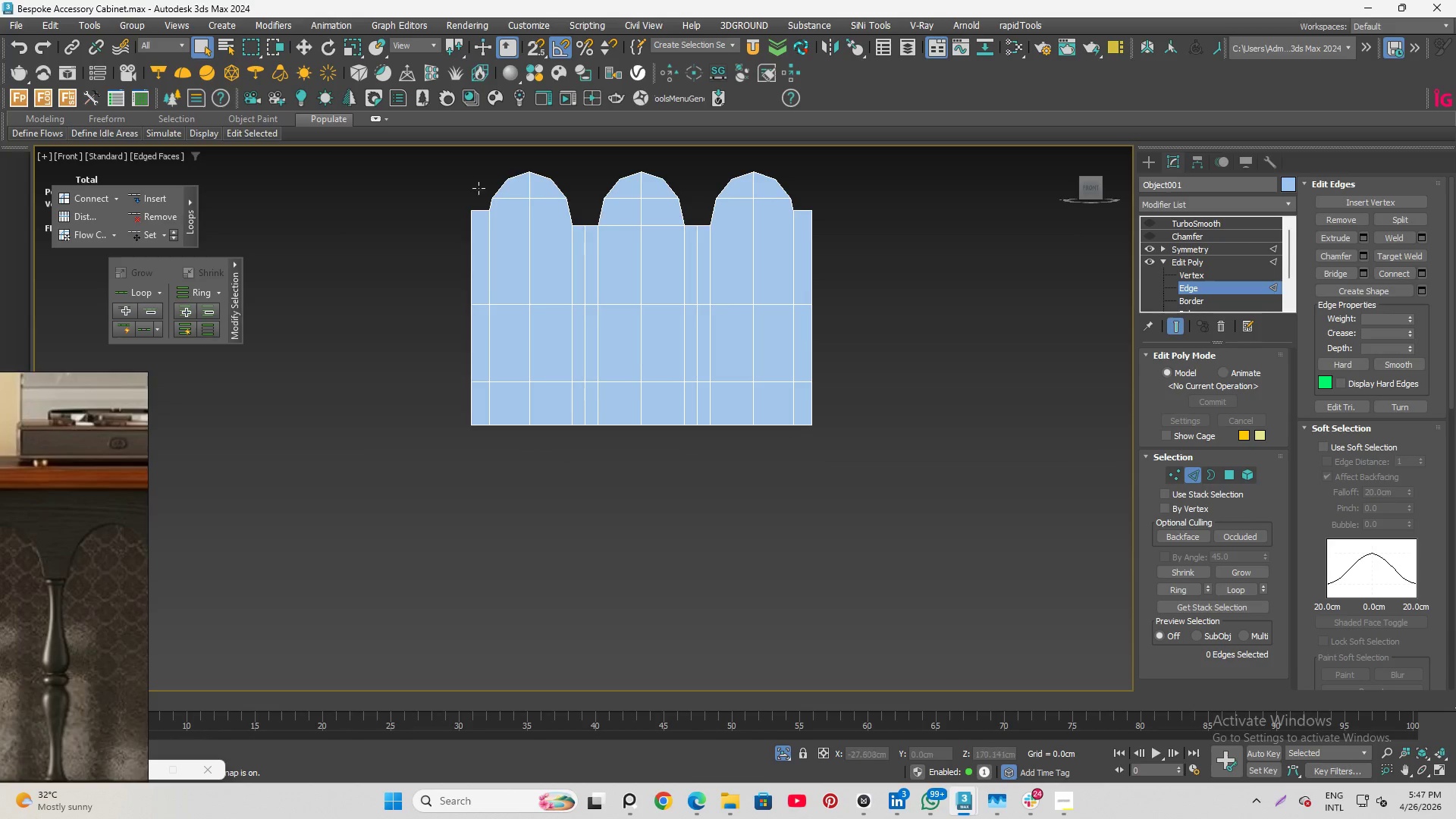 
scroll: coordinate [746, 430], scroll_direction: down, amount: 4.0
 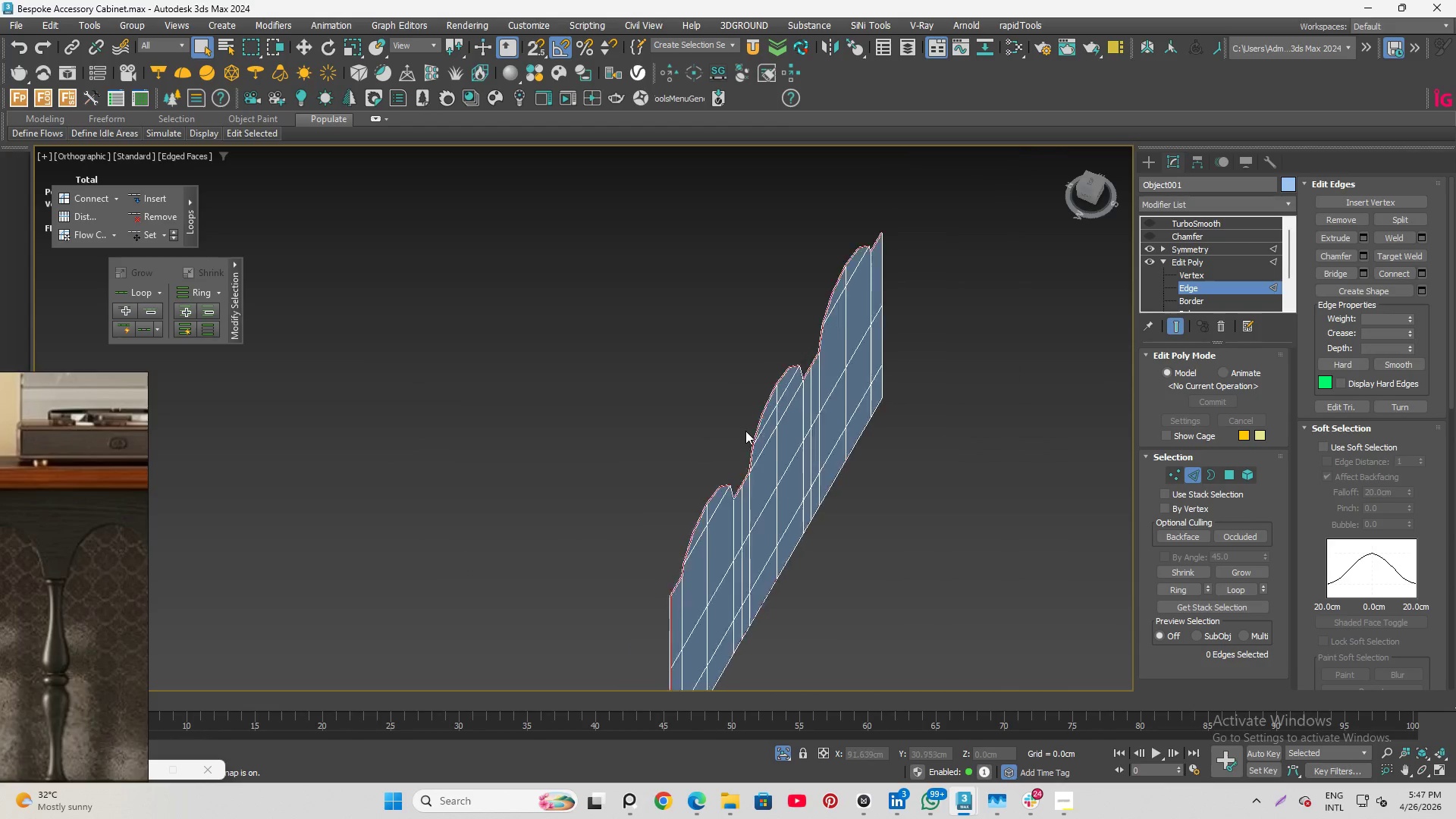 
scroll: coordinate [466, 184], scroll_direction: up, amount: 2.0
 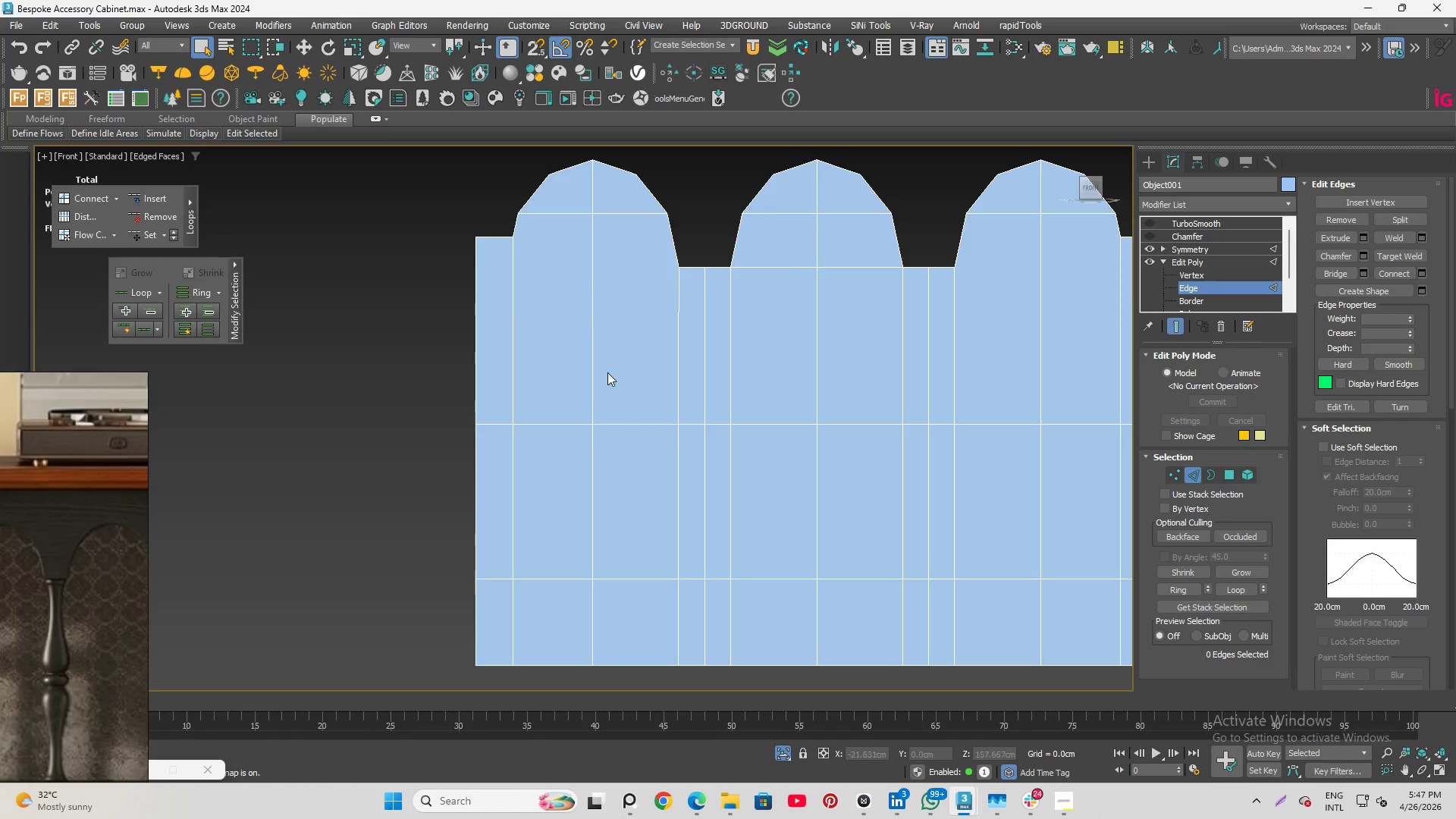 
scroll: coordinate [617, 450], scroll_direction: down, amount: 1.0
 